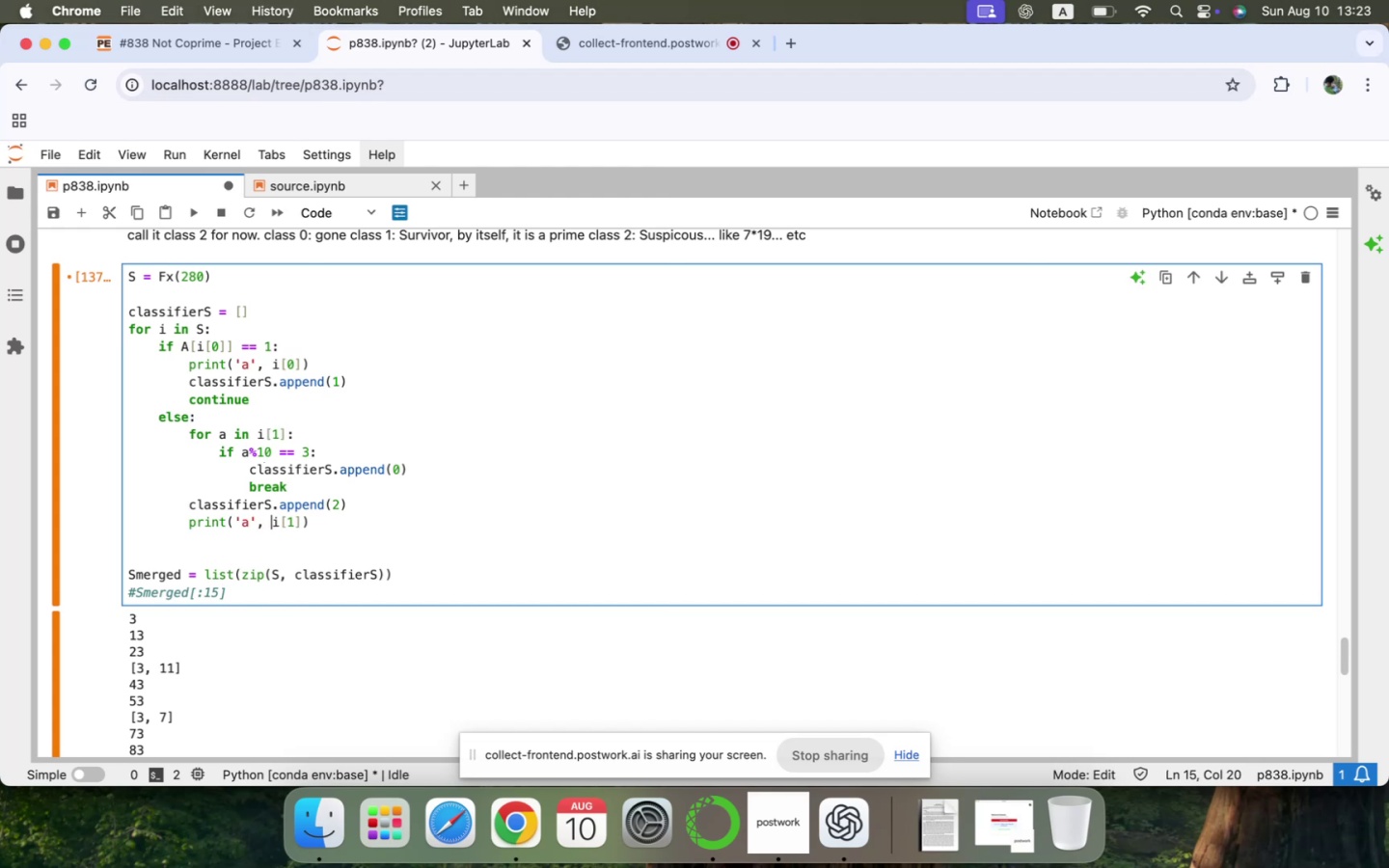 
key(ArrowLeft)
 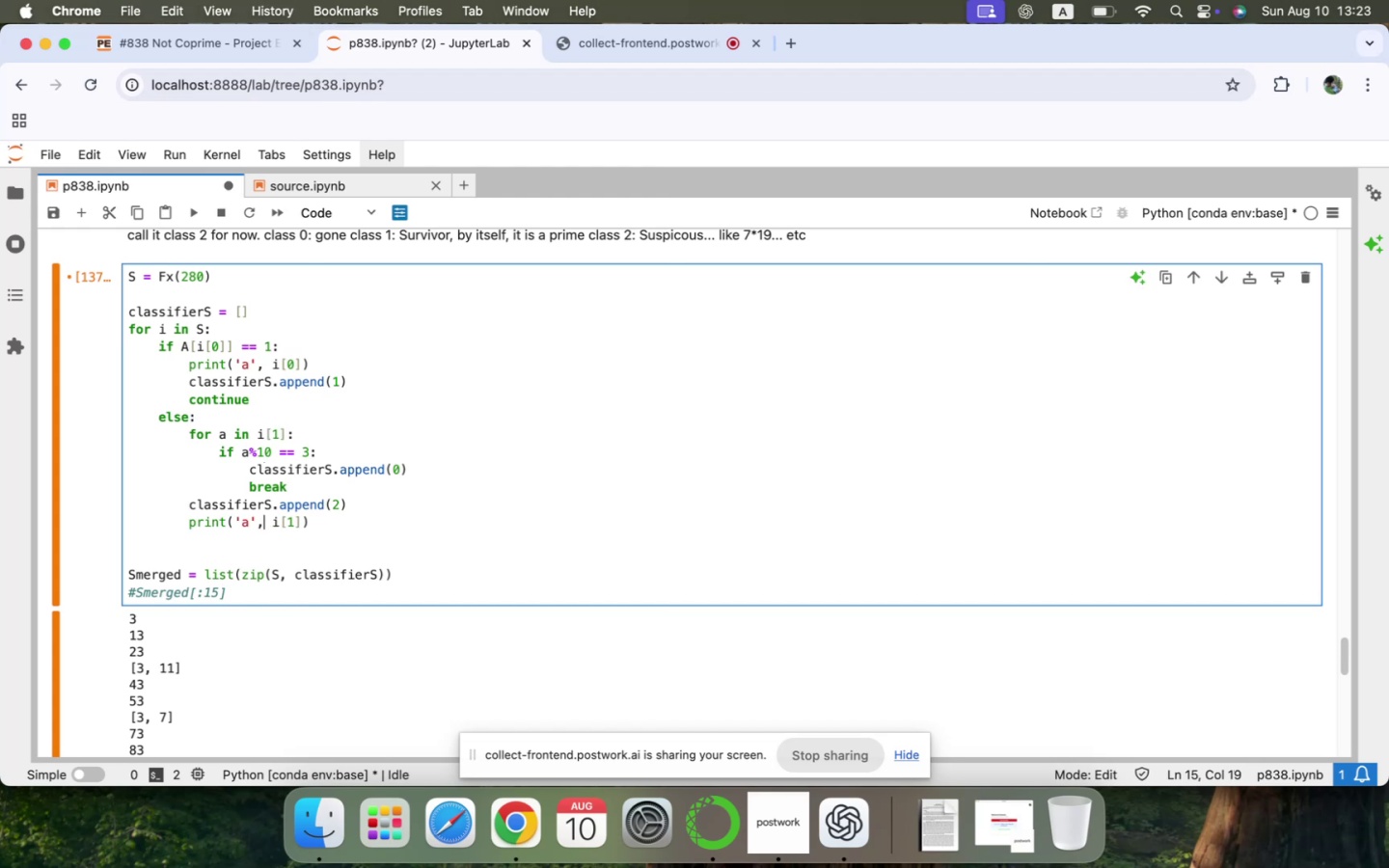 
key(ArrowLeft)
 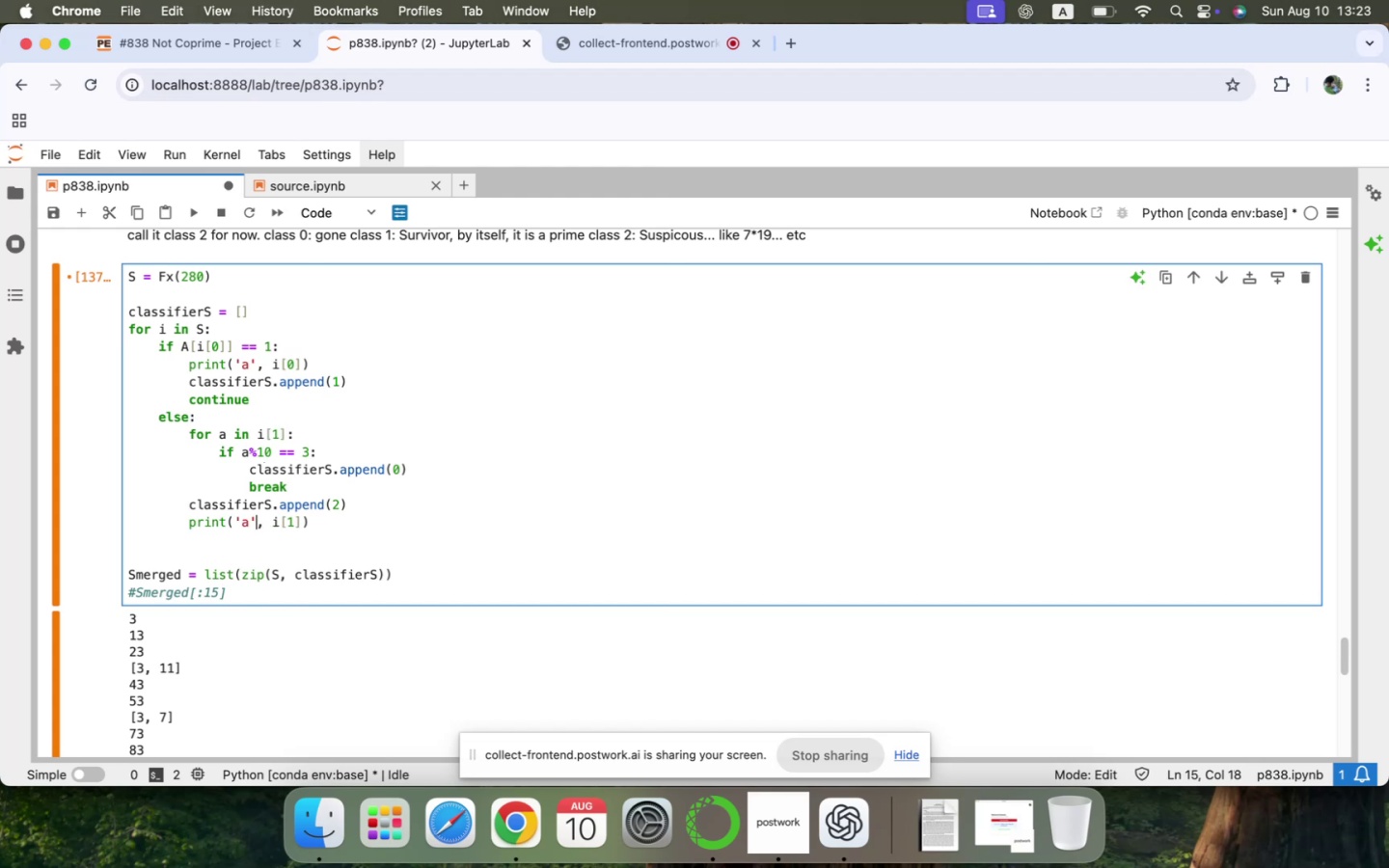 
key(ArrowLeft)
 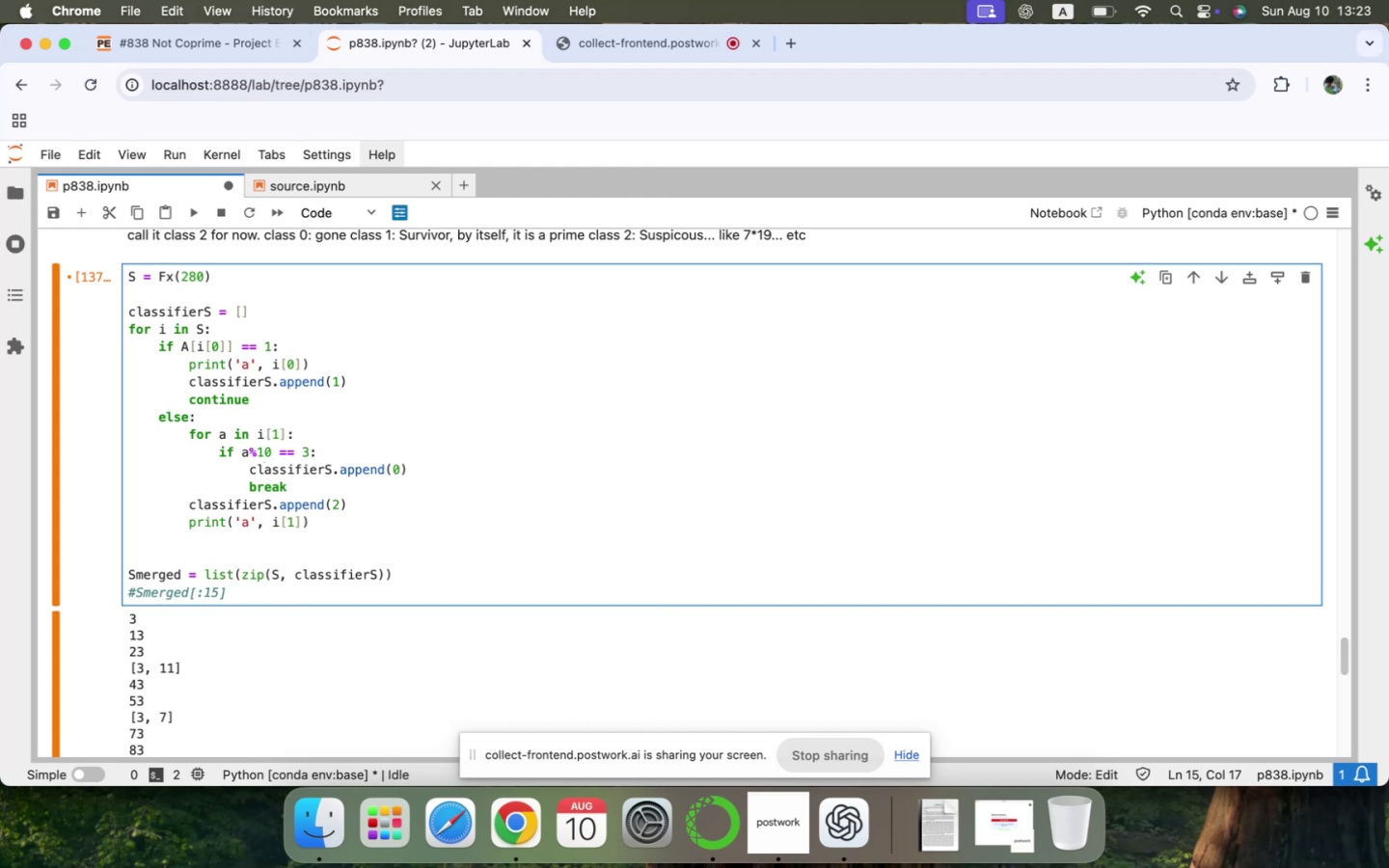 
key(Backspace)
 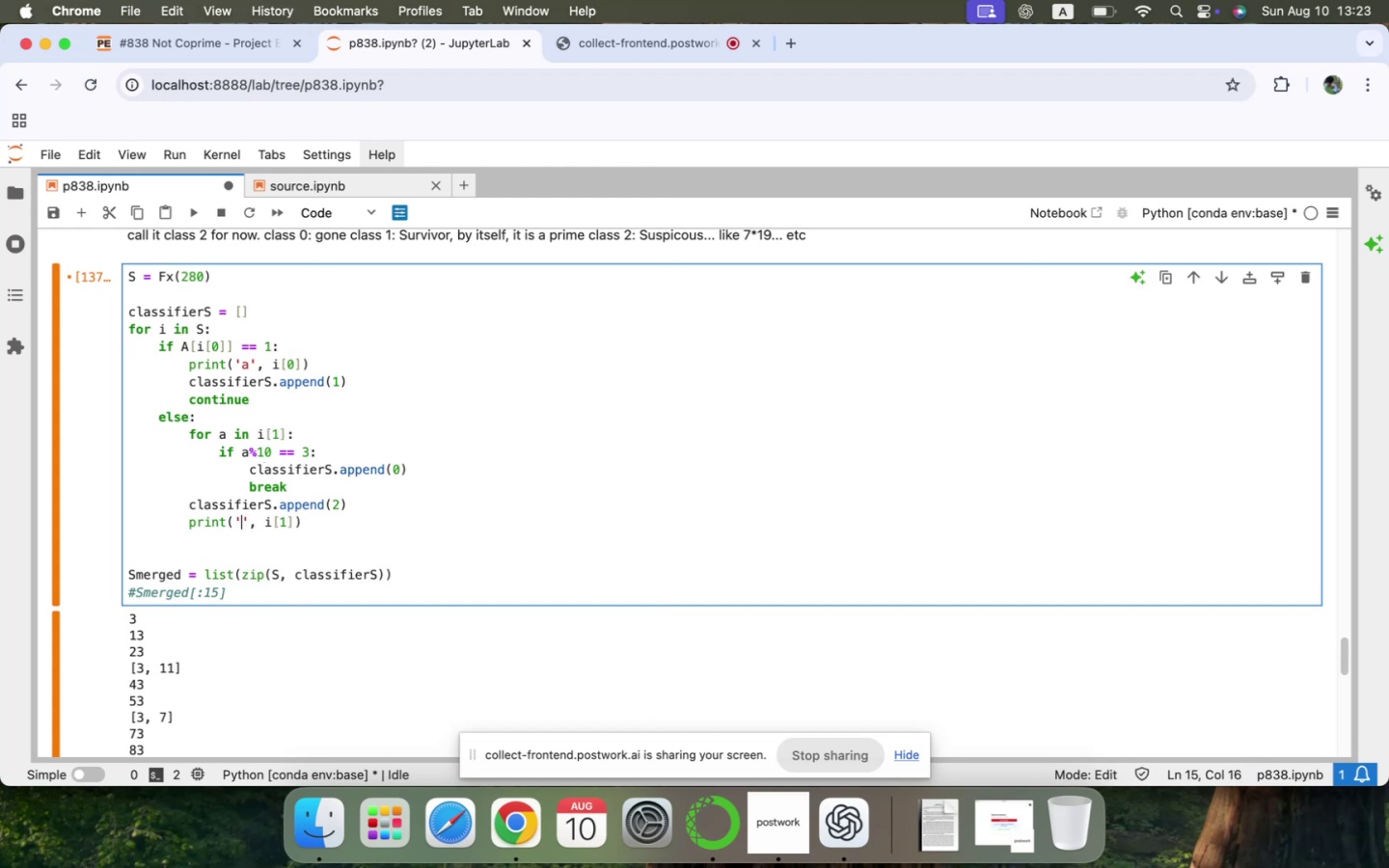 
key(B)
 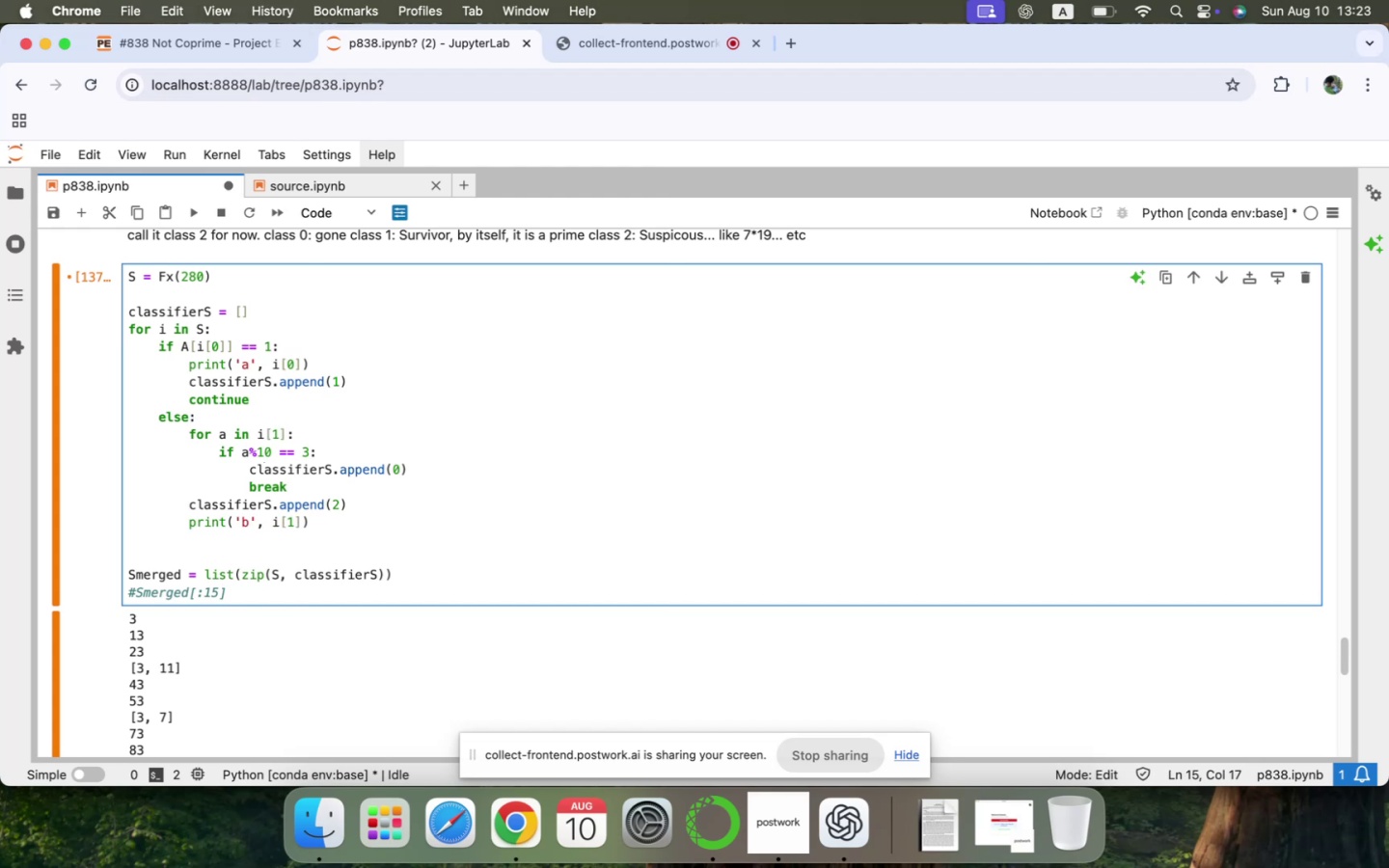 
key(Fn)
 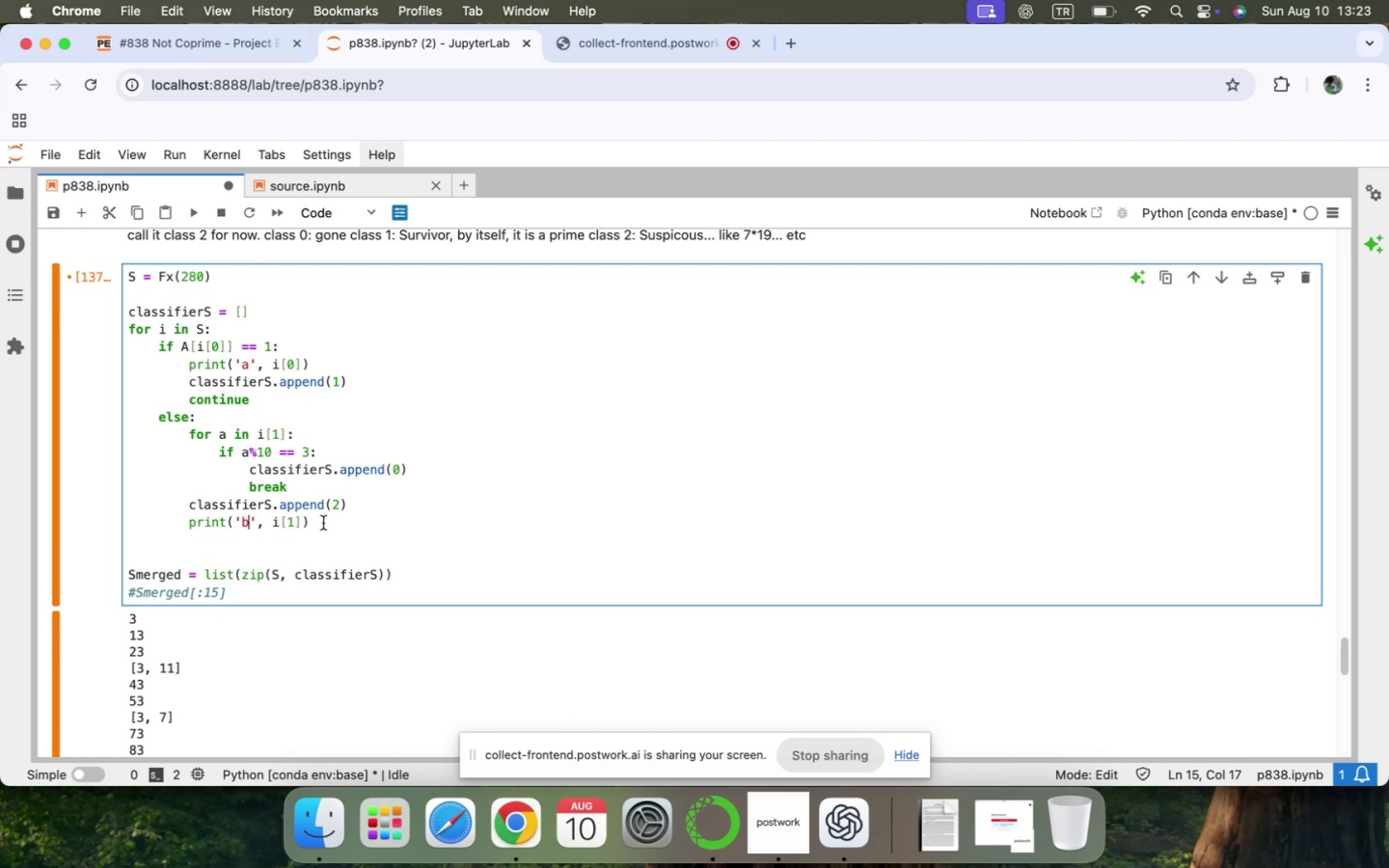 
wait(7.31)
 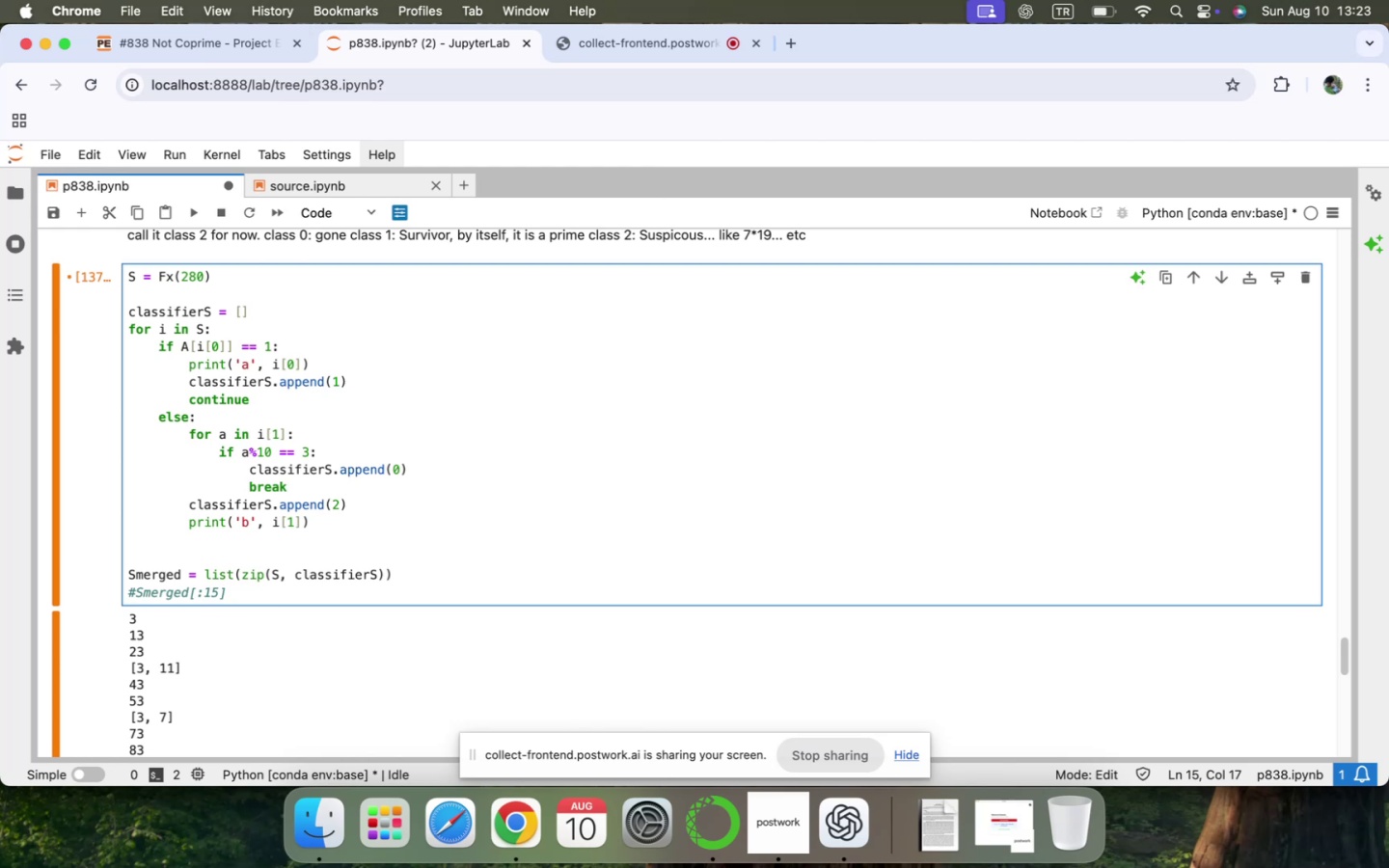 
left_click([323, 523])
 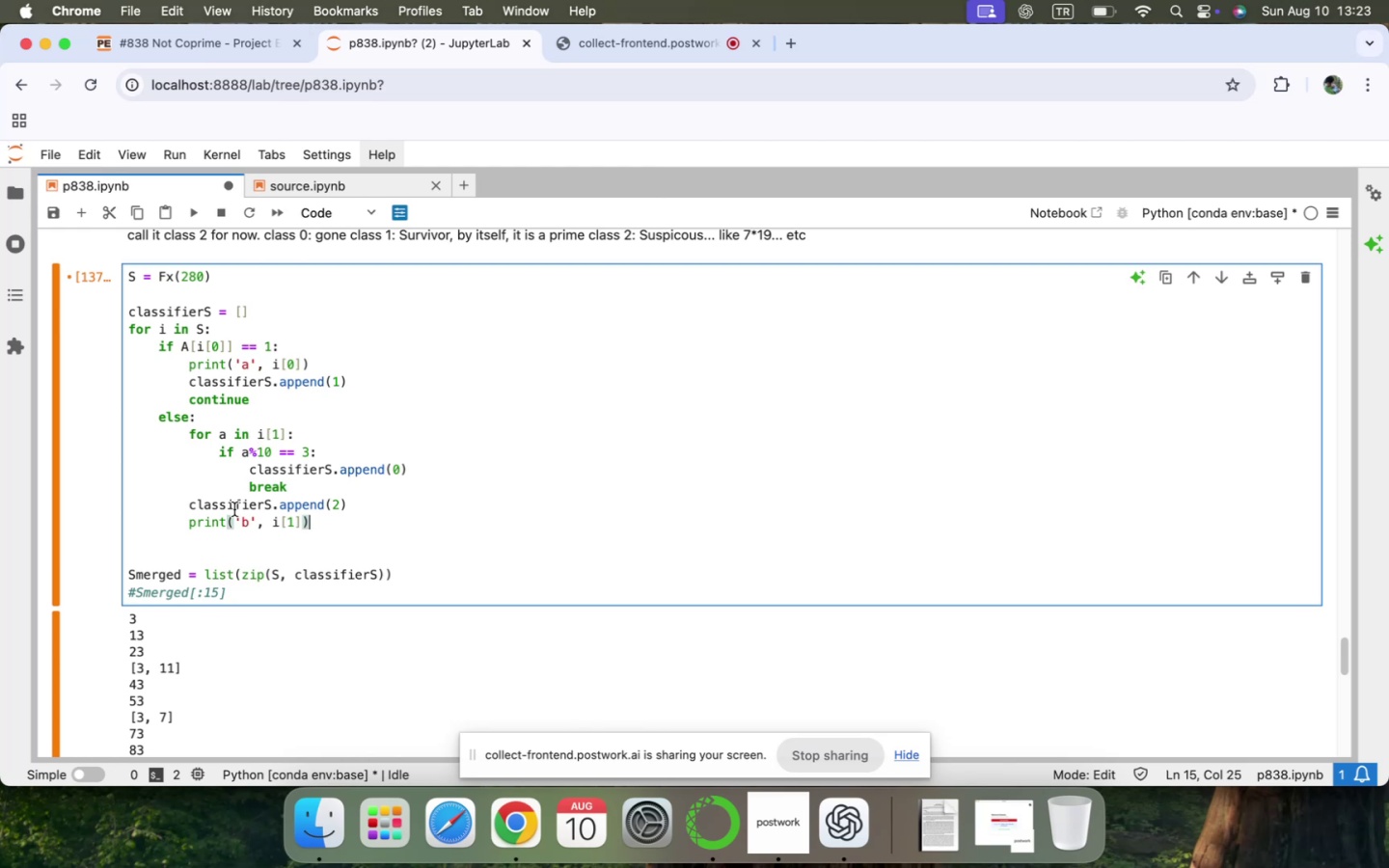 
left_click([248, 524])
 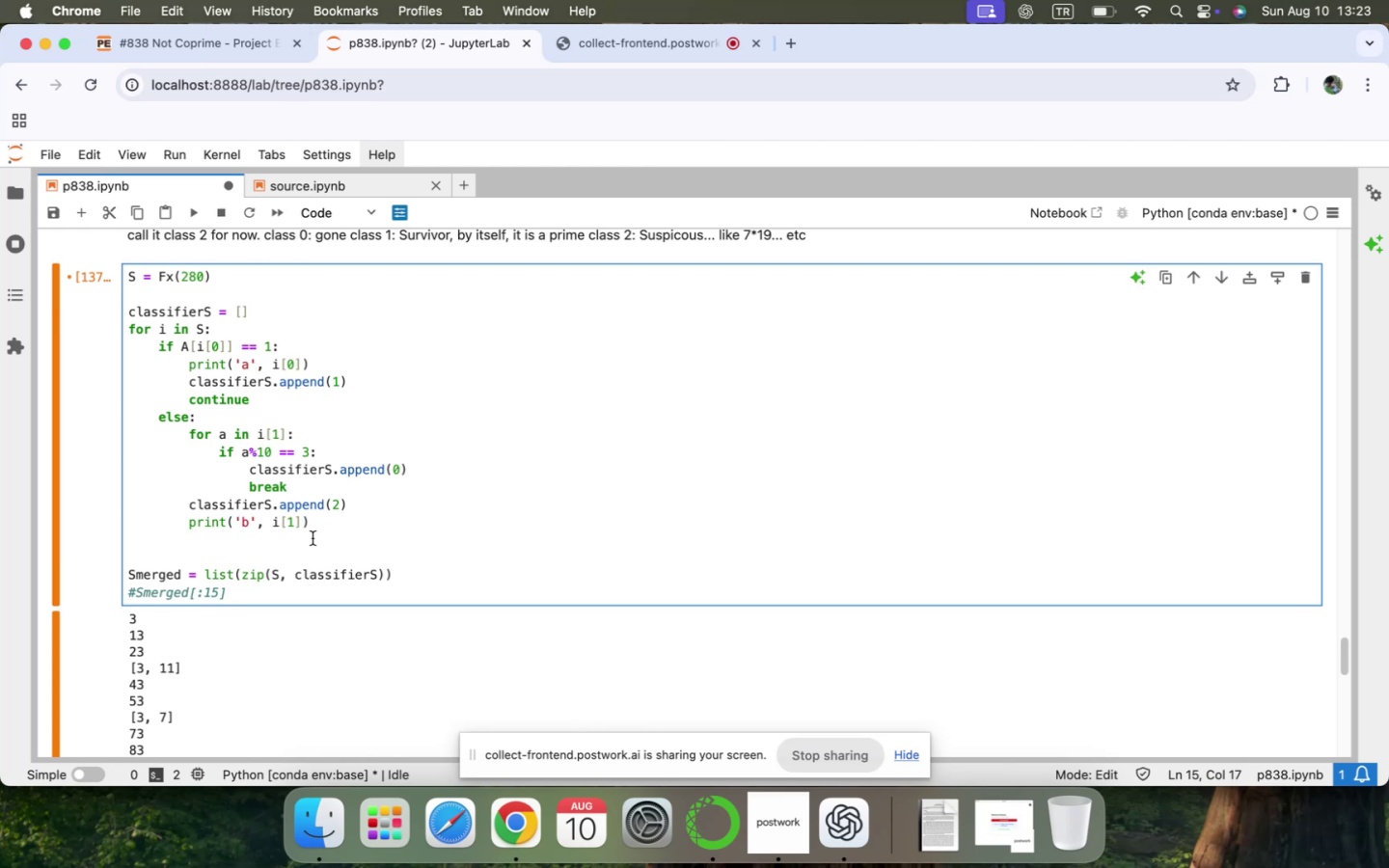 
key(Backspace)
 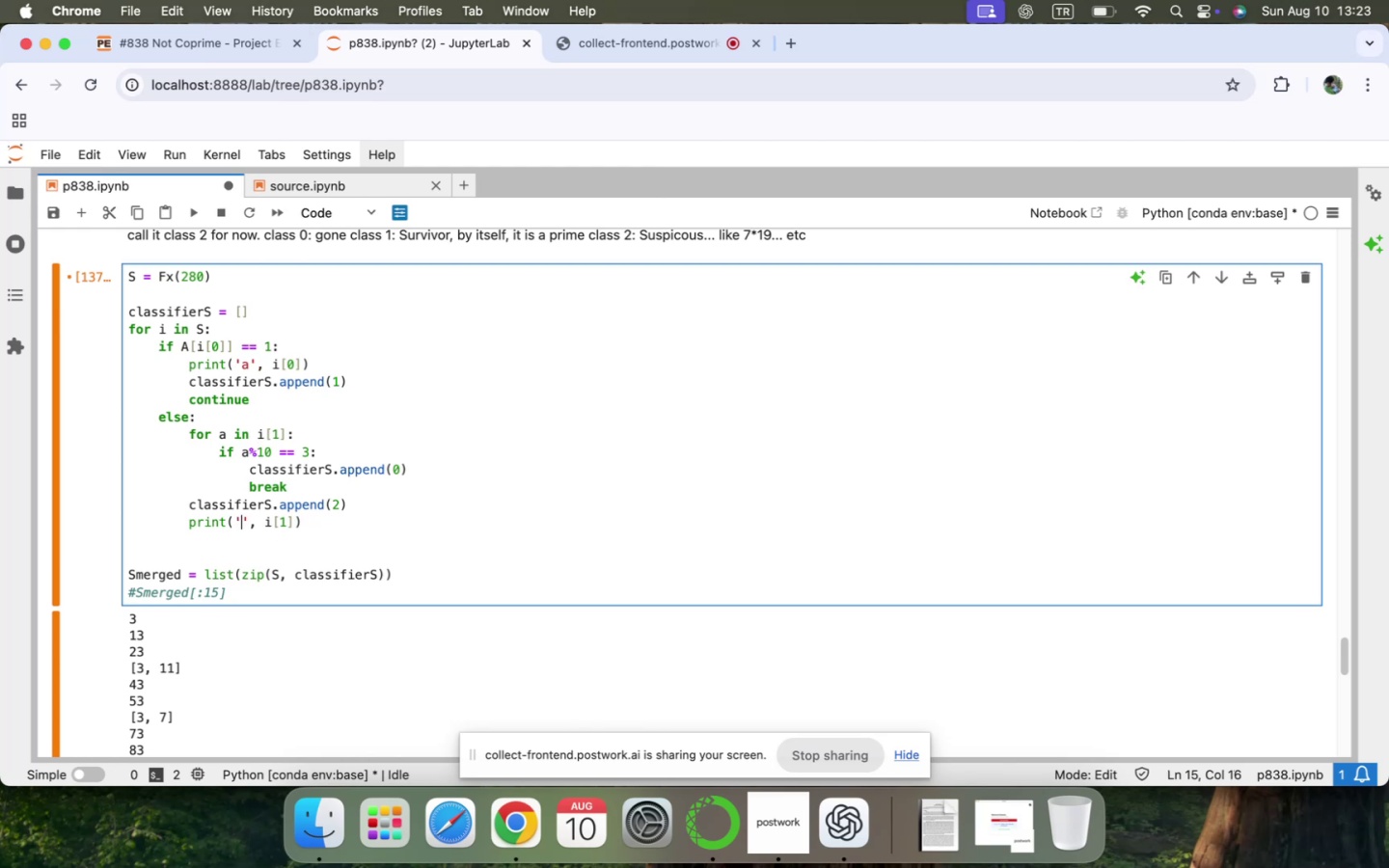 
key(B)
 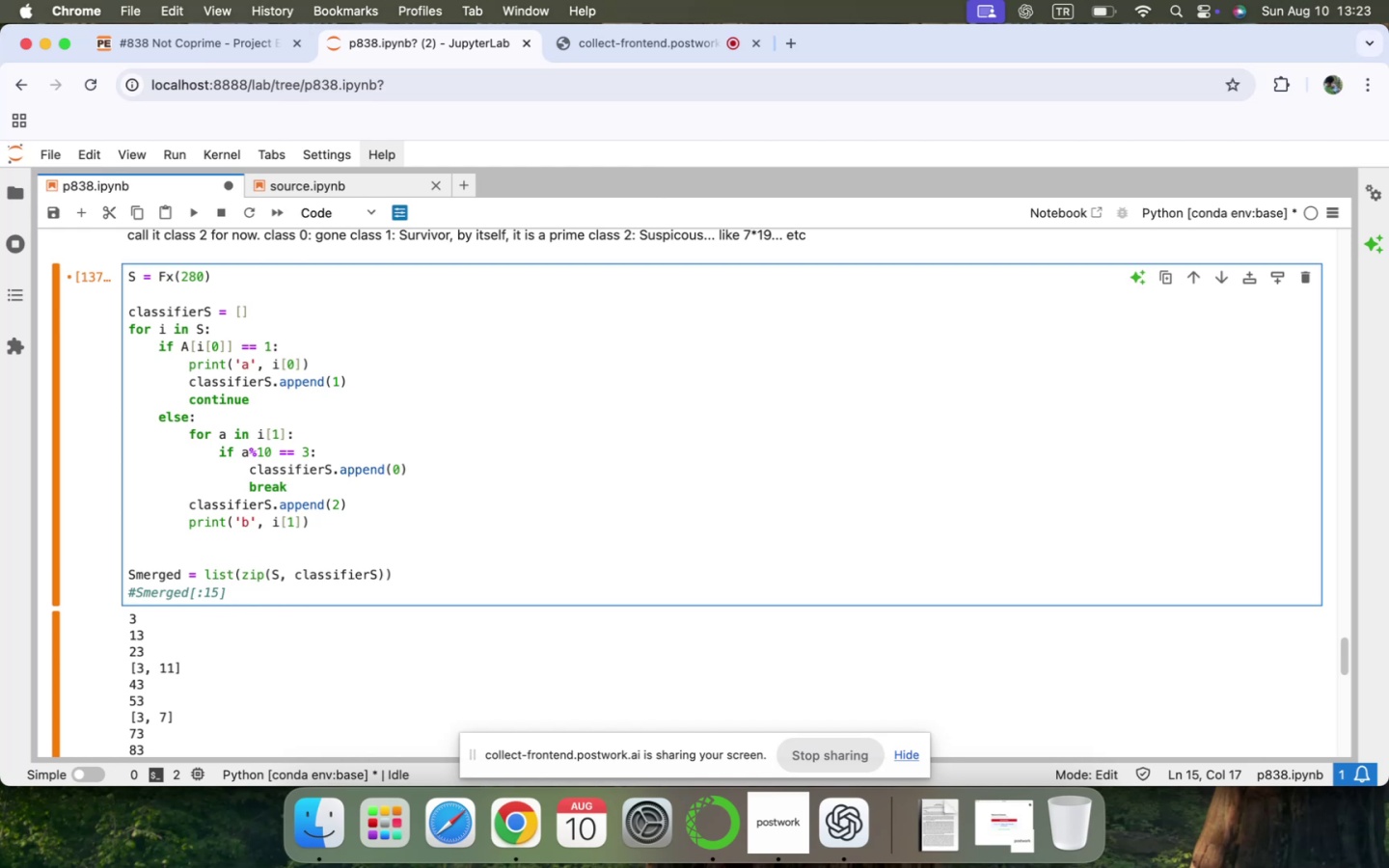 
key(Backspace)
 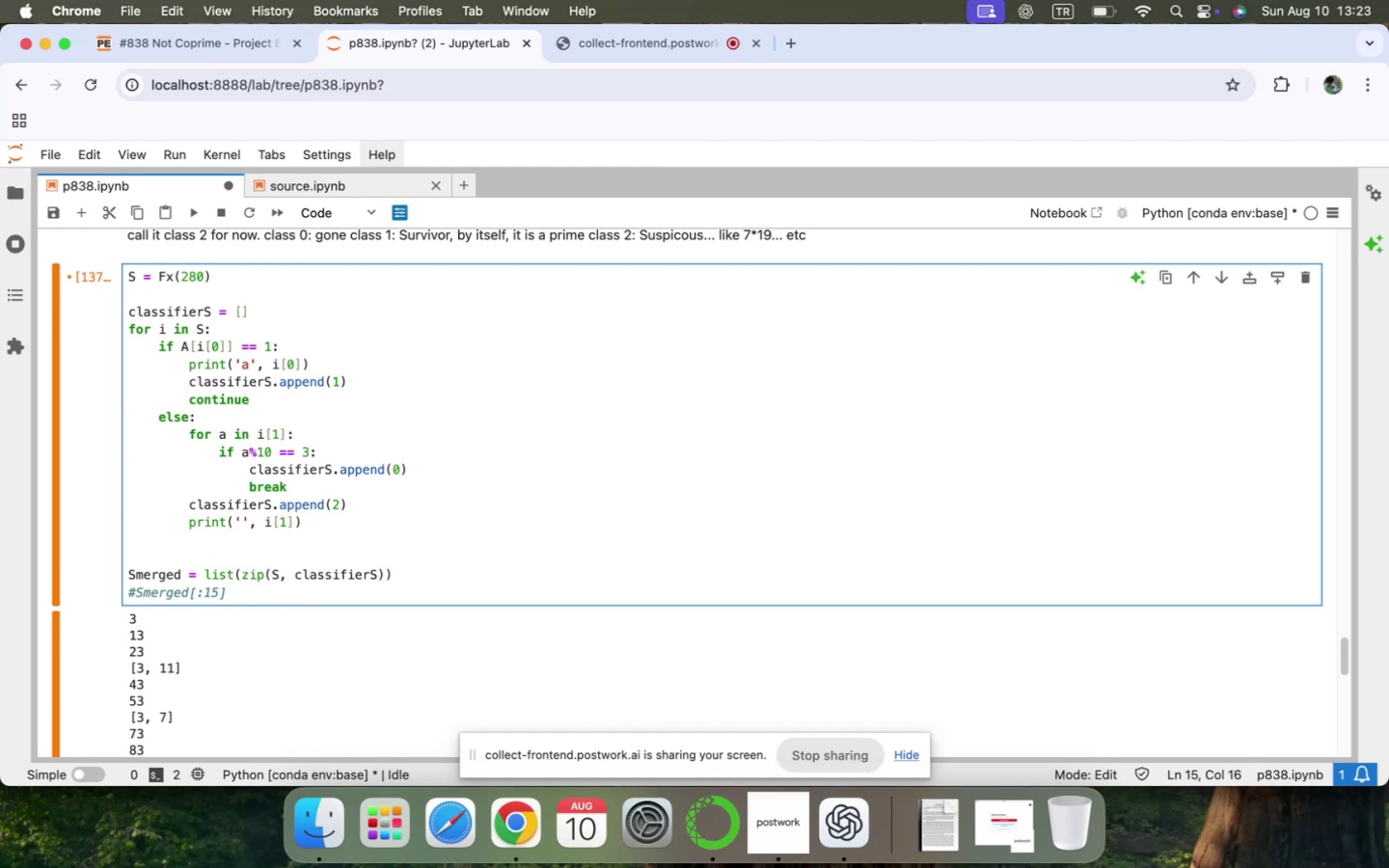 
key(C)
 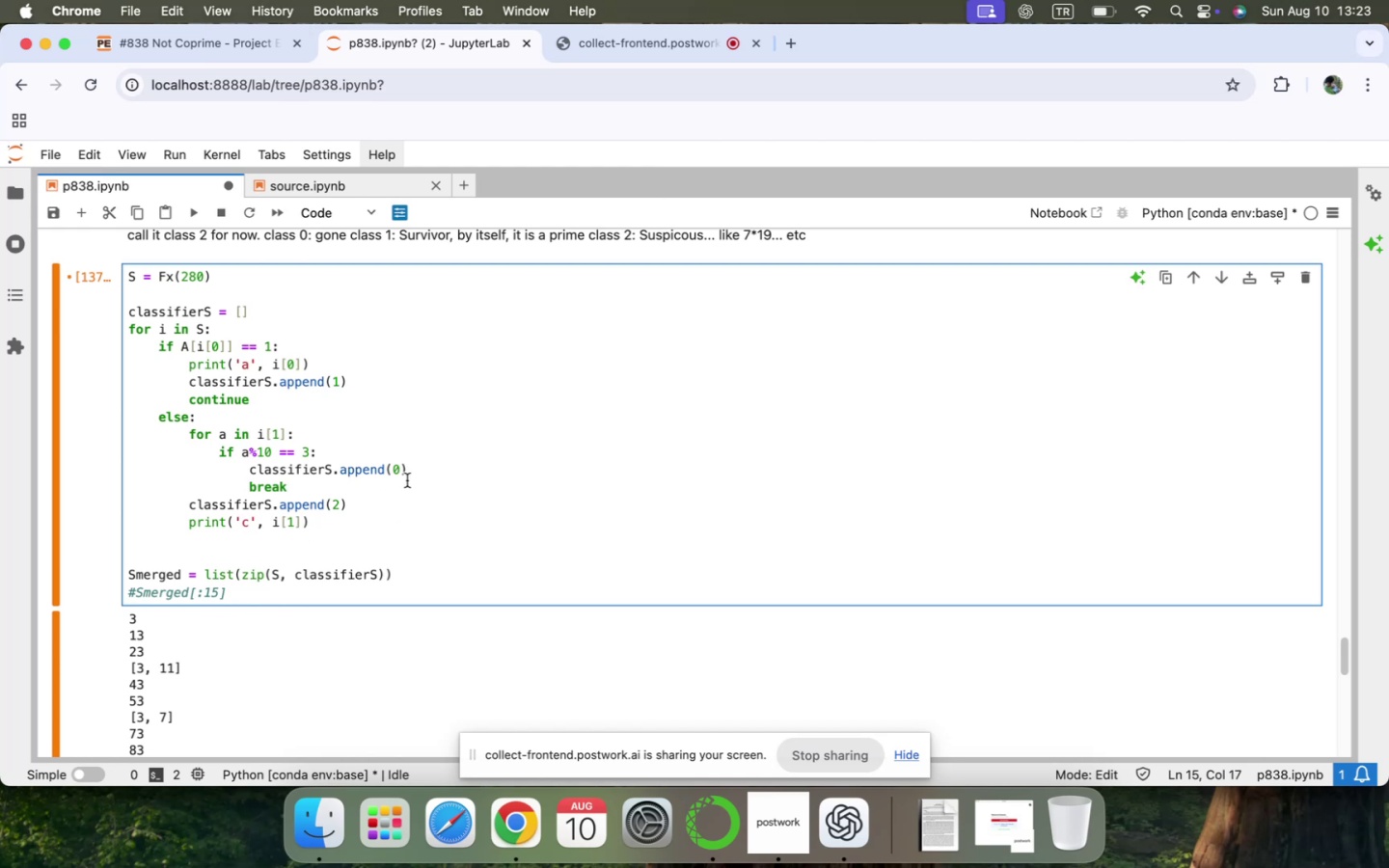 
left_click([429, 474])
 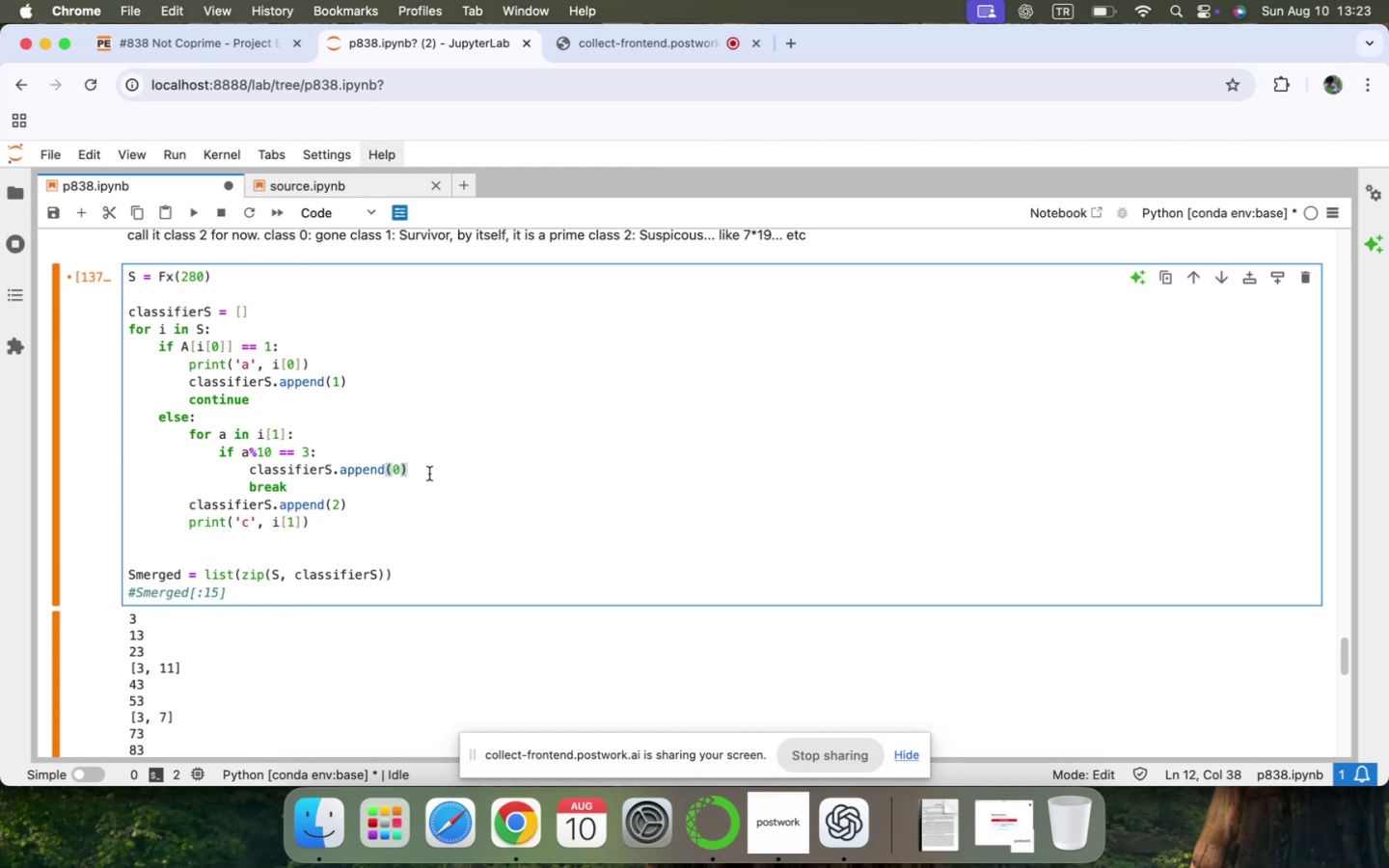 
key(Enter)
 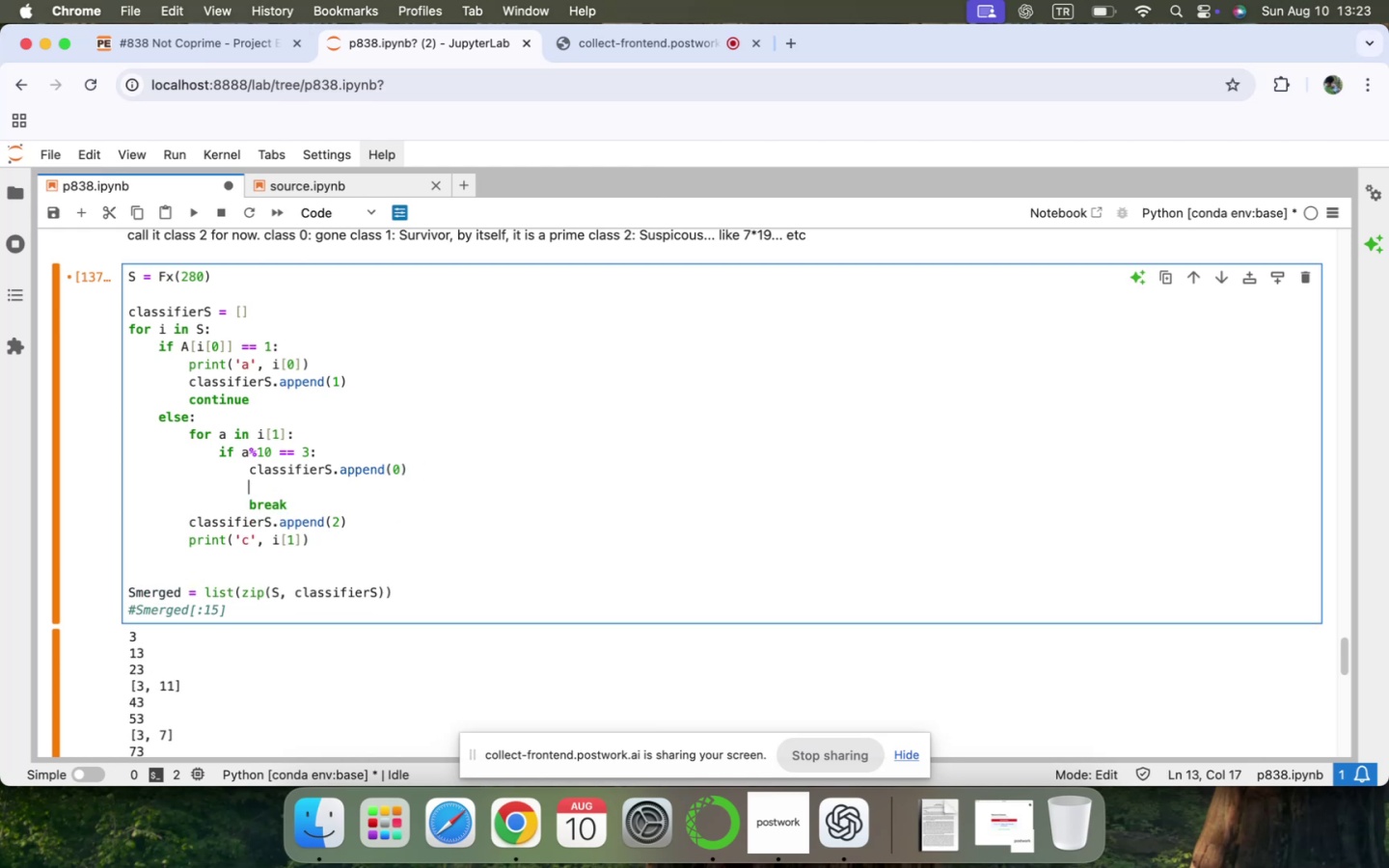 
key(Meta+V)
 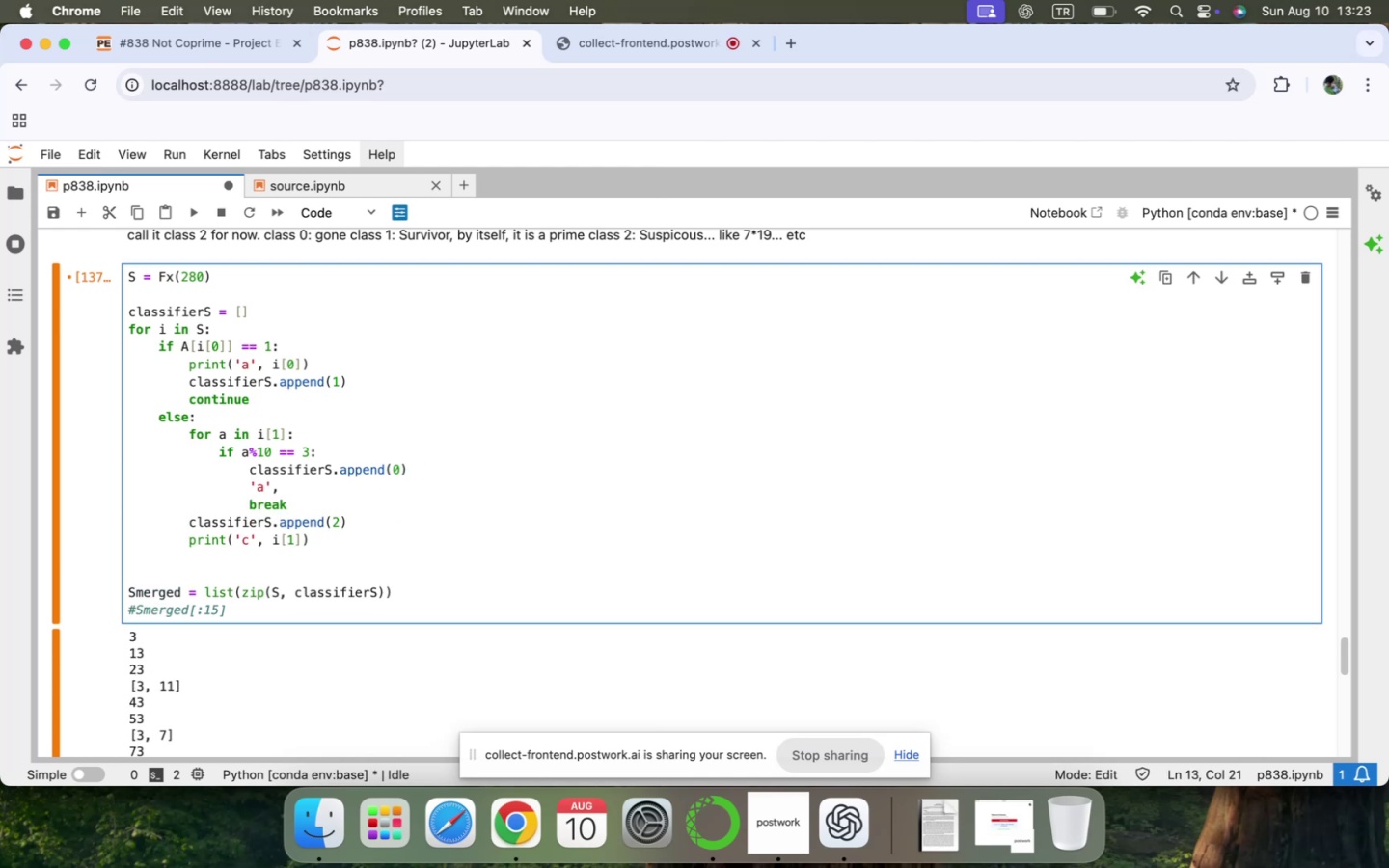 
key(Backspace)
 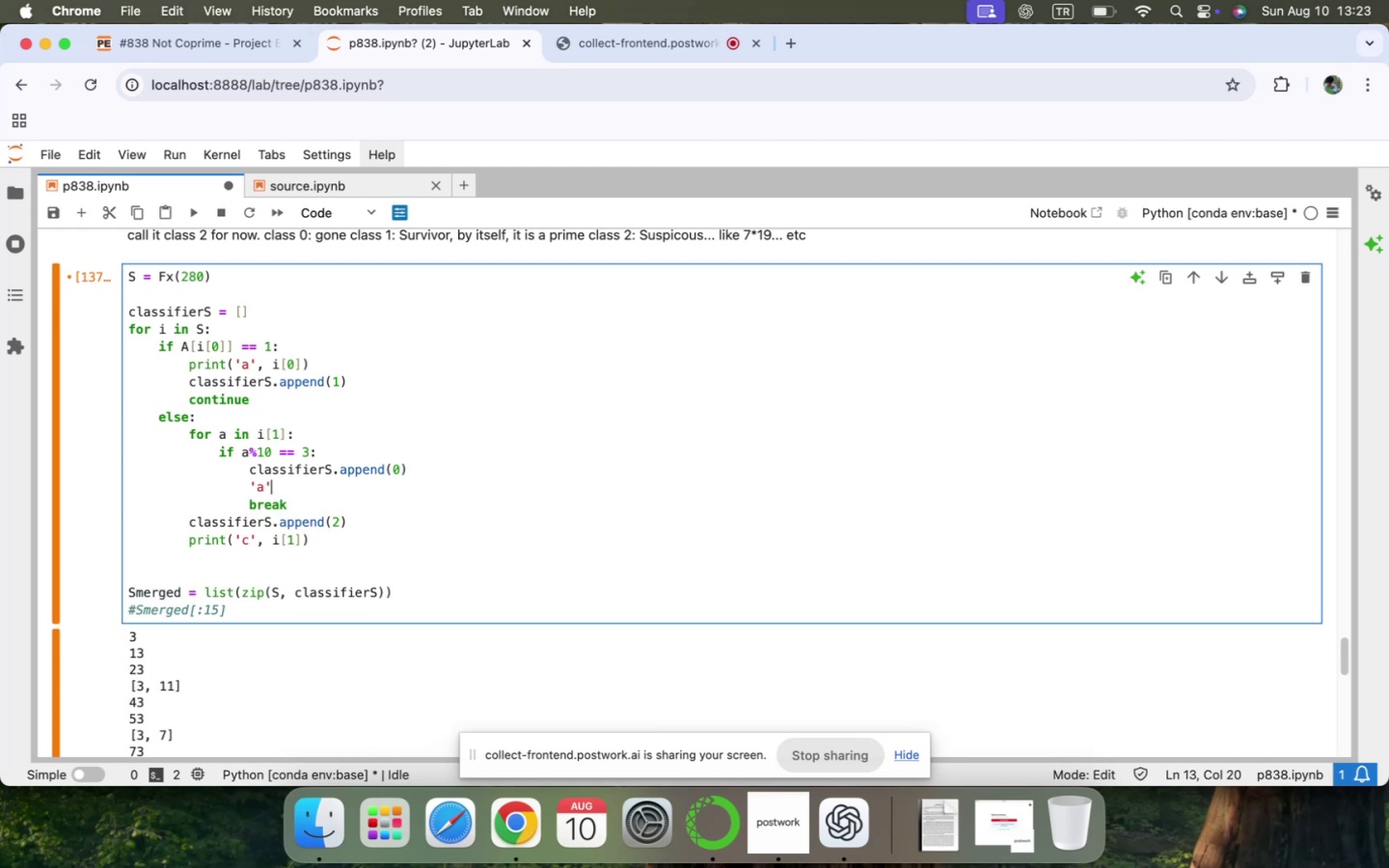 
key(Backspace)
 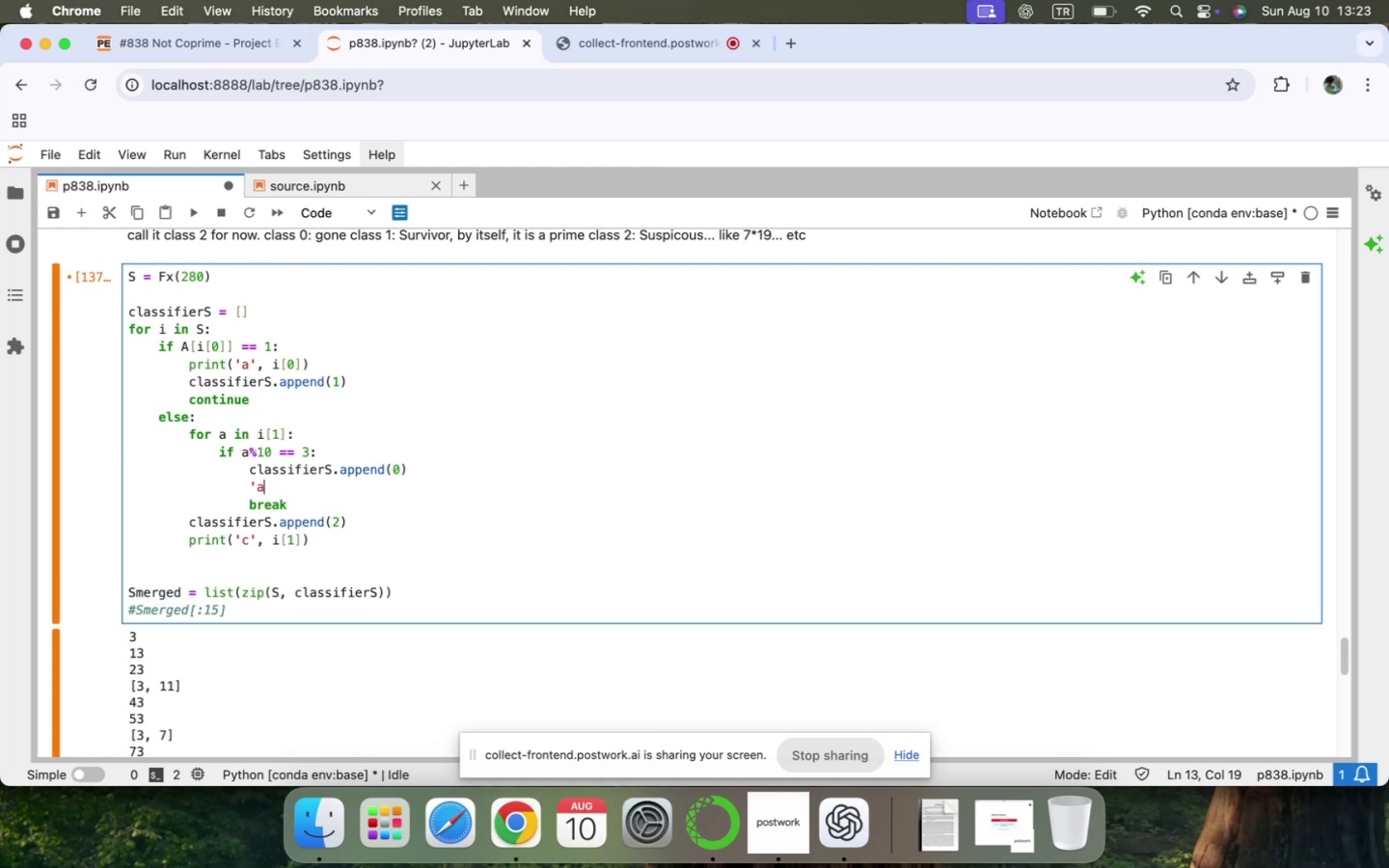 
key(Backspace)
 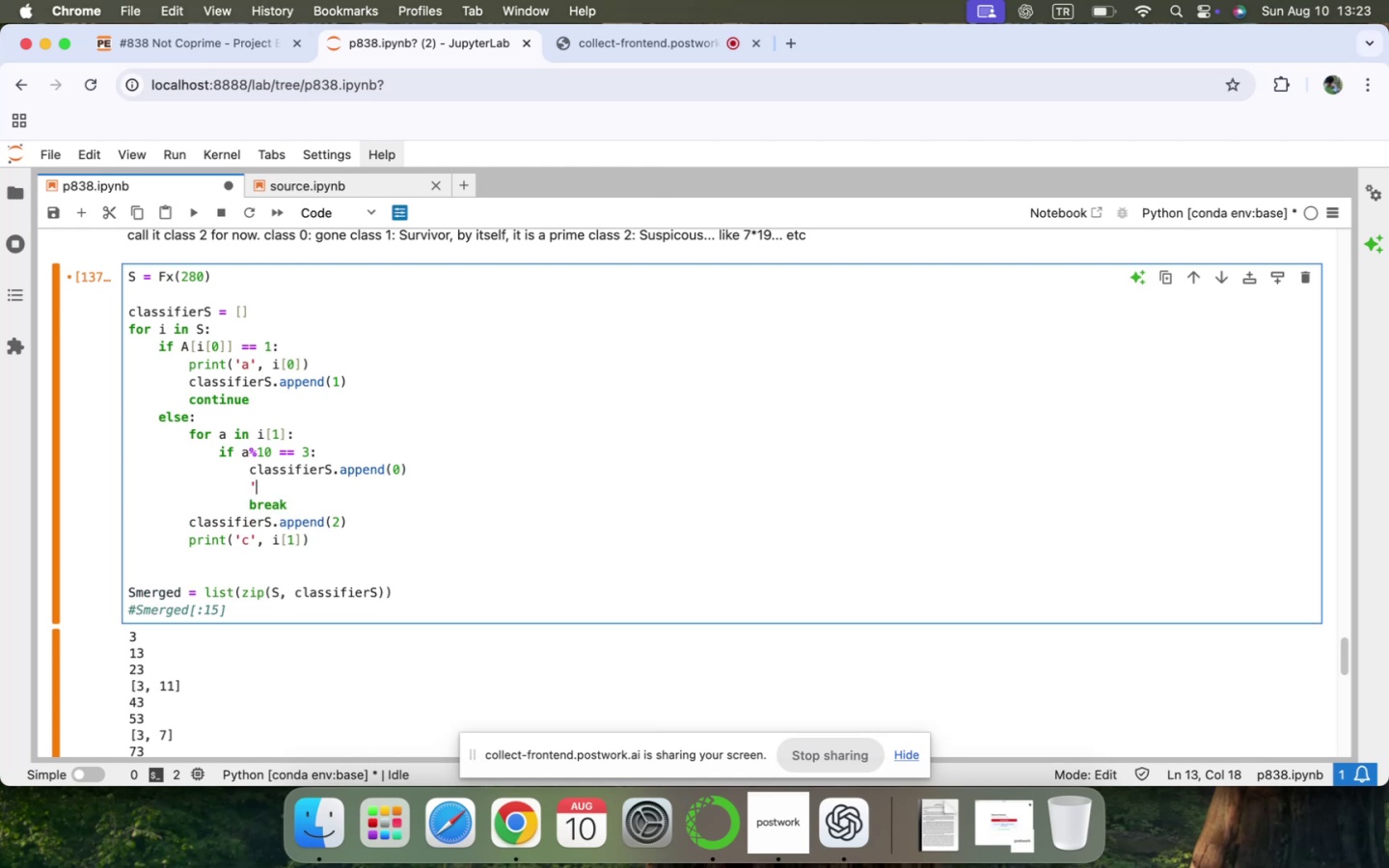 
key(Backspace)
 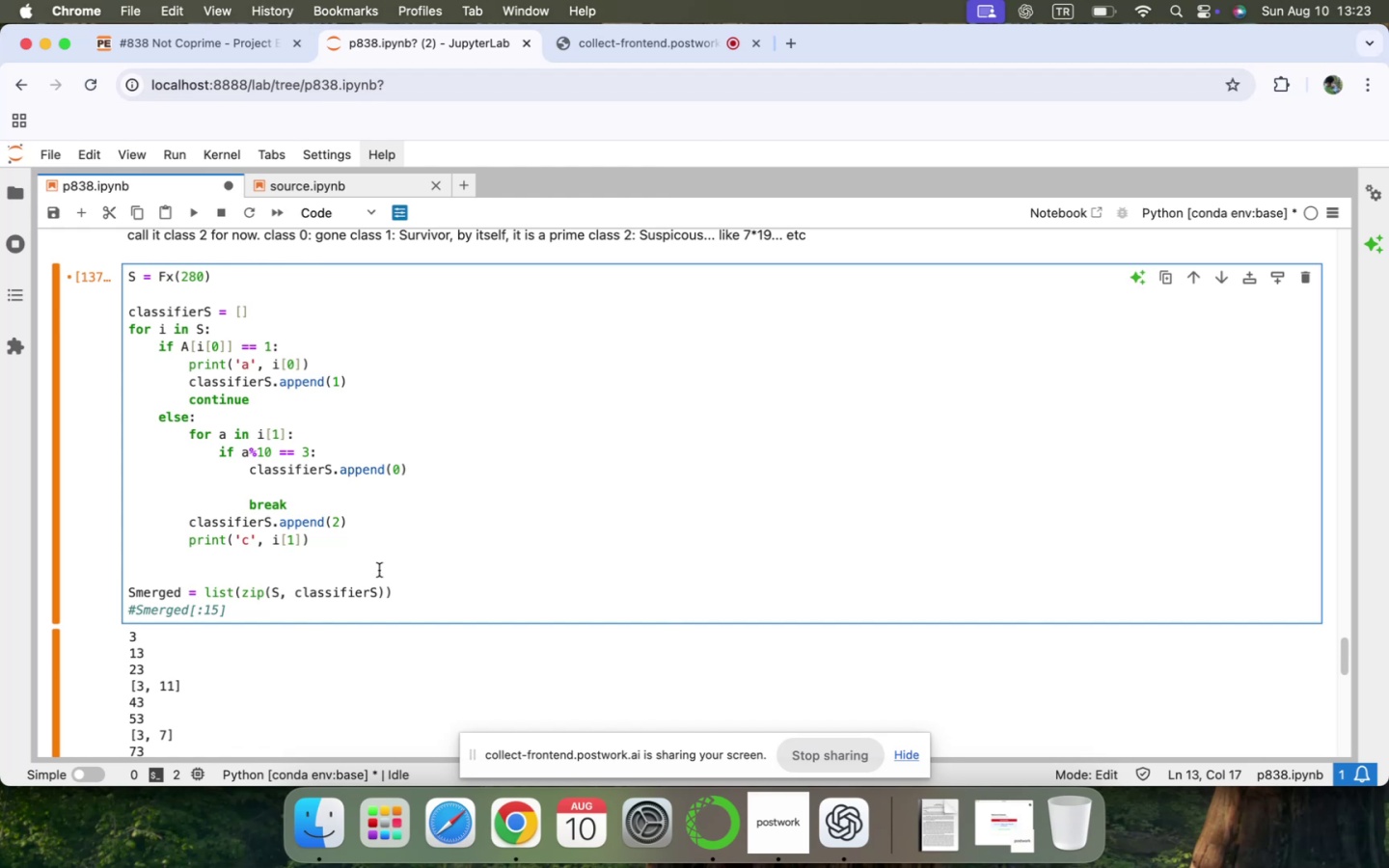 
left_click([346, 552])
 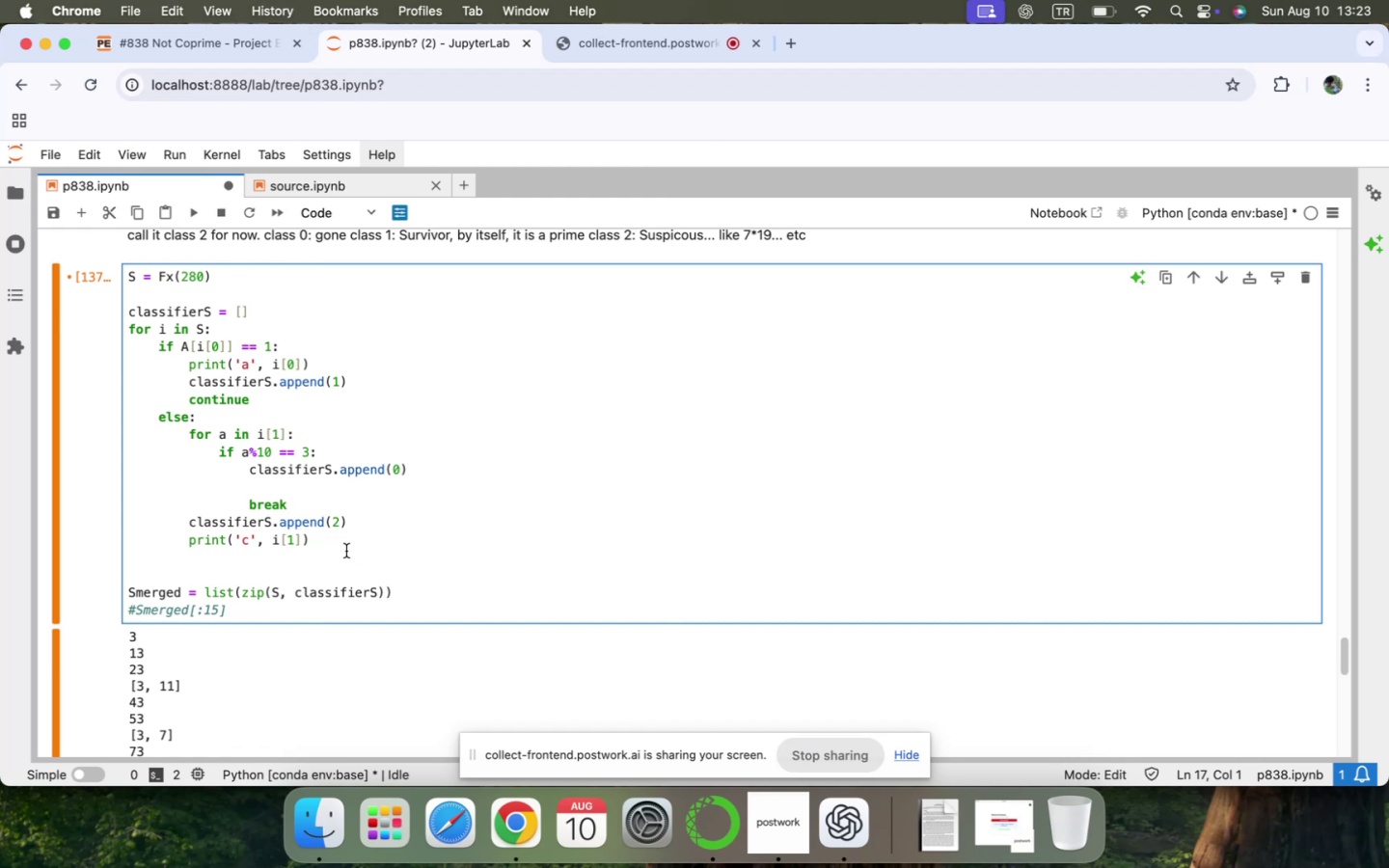 
left_click([345, 547])
 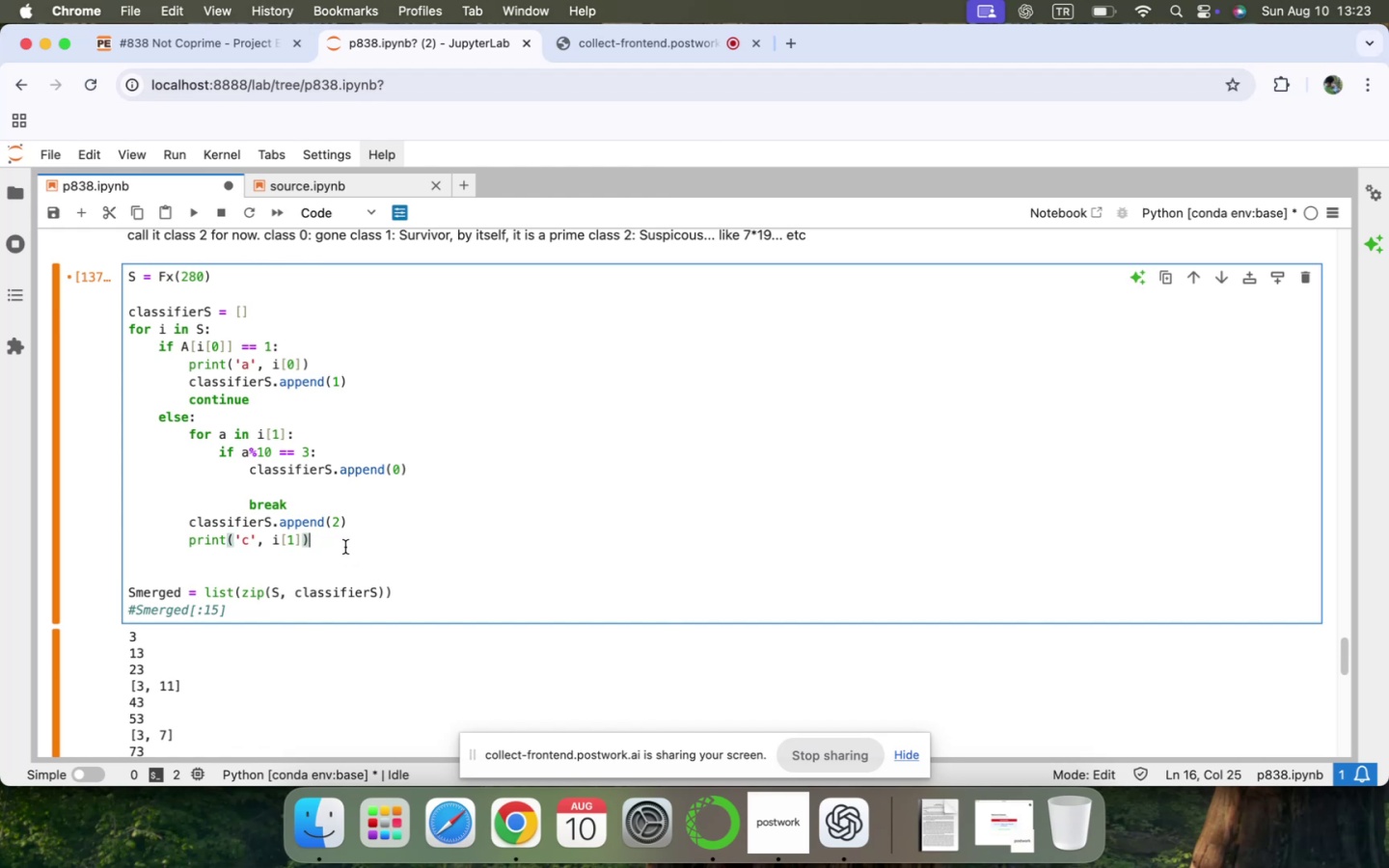 
key(Meta+C)
 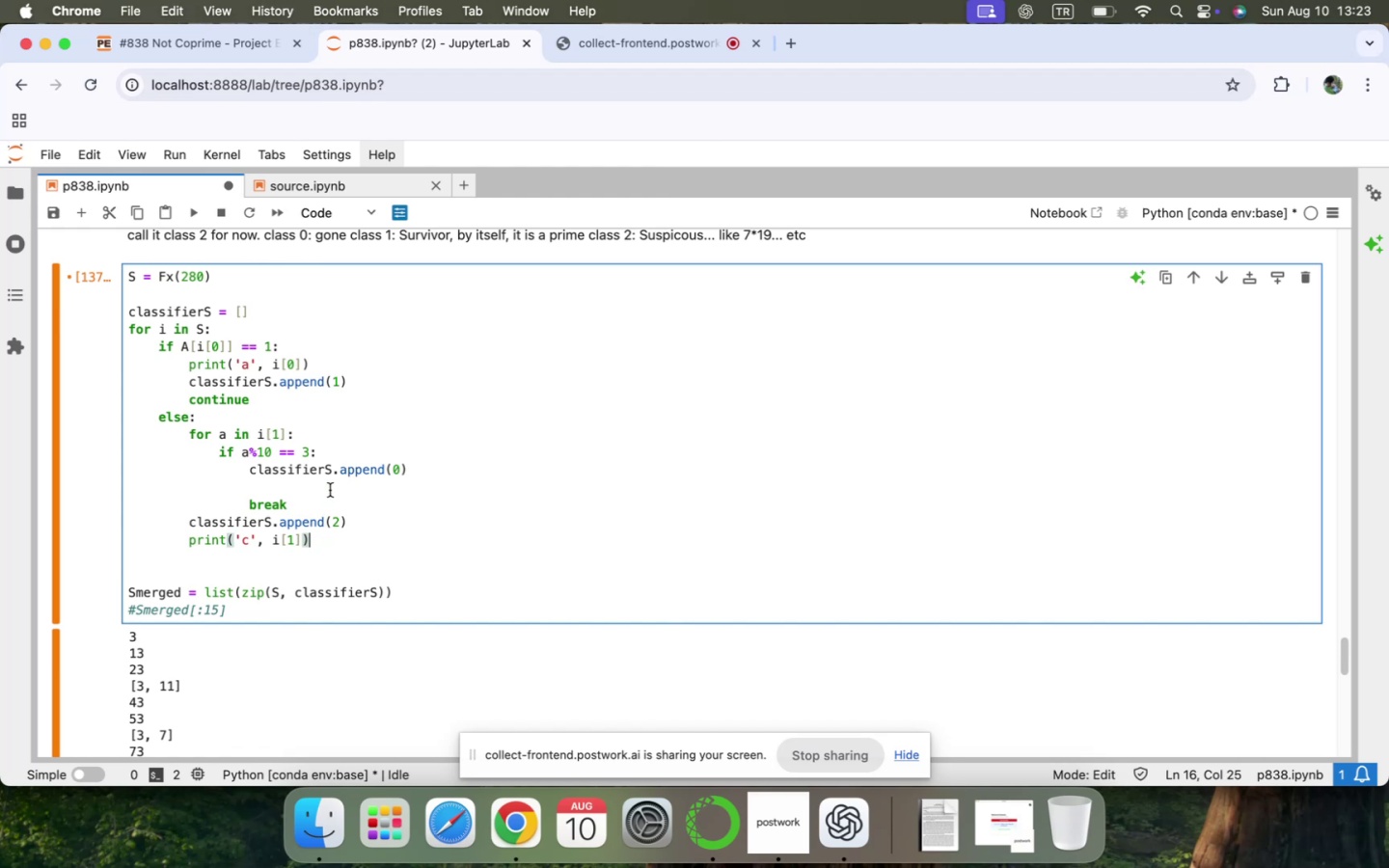 
left_click([330, 489])
 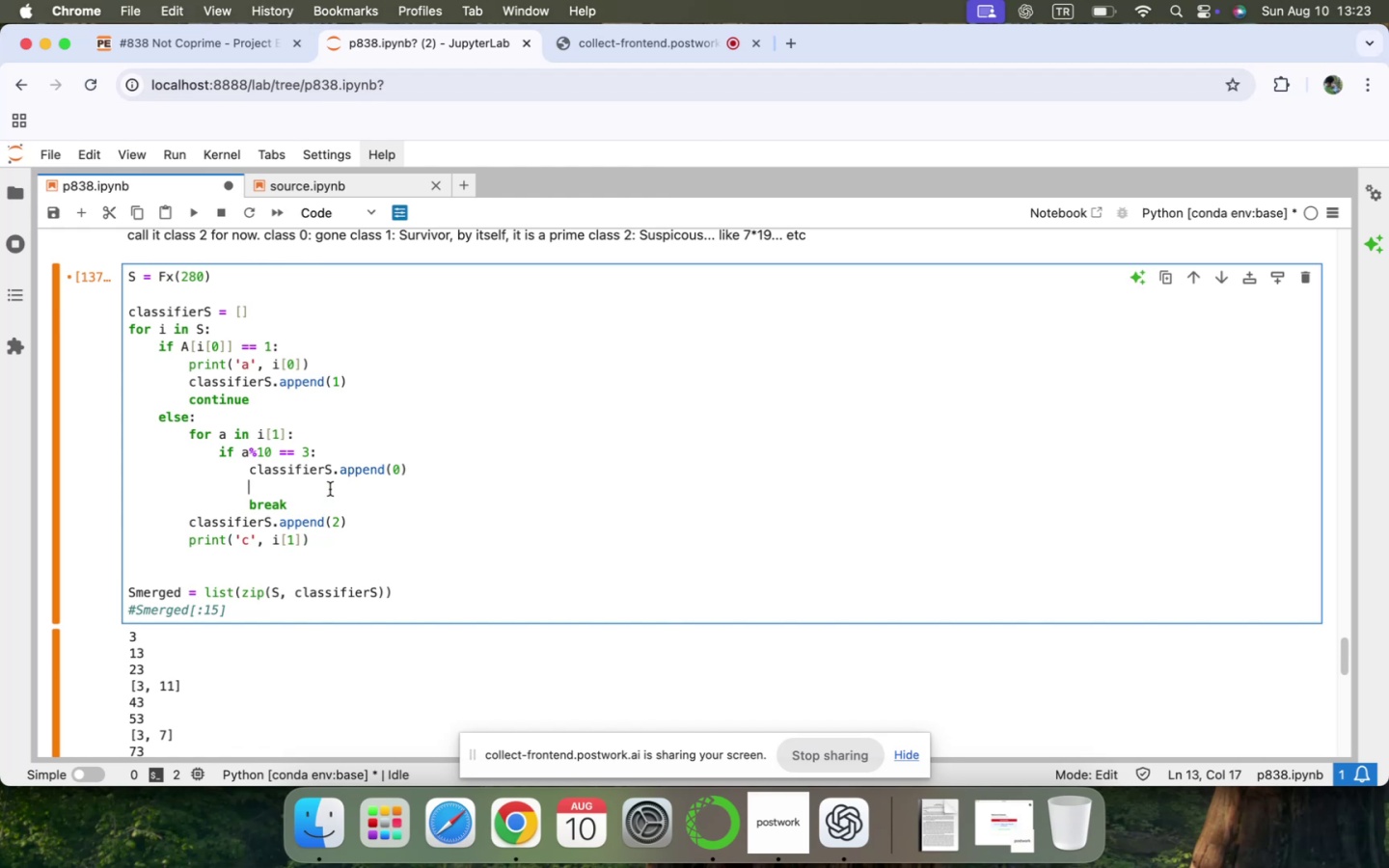 
key(Meta+V)
 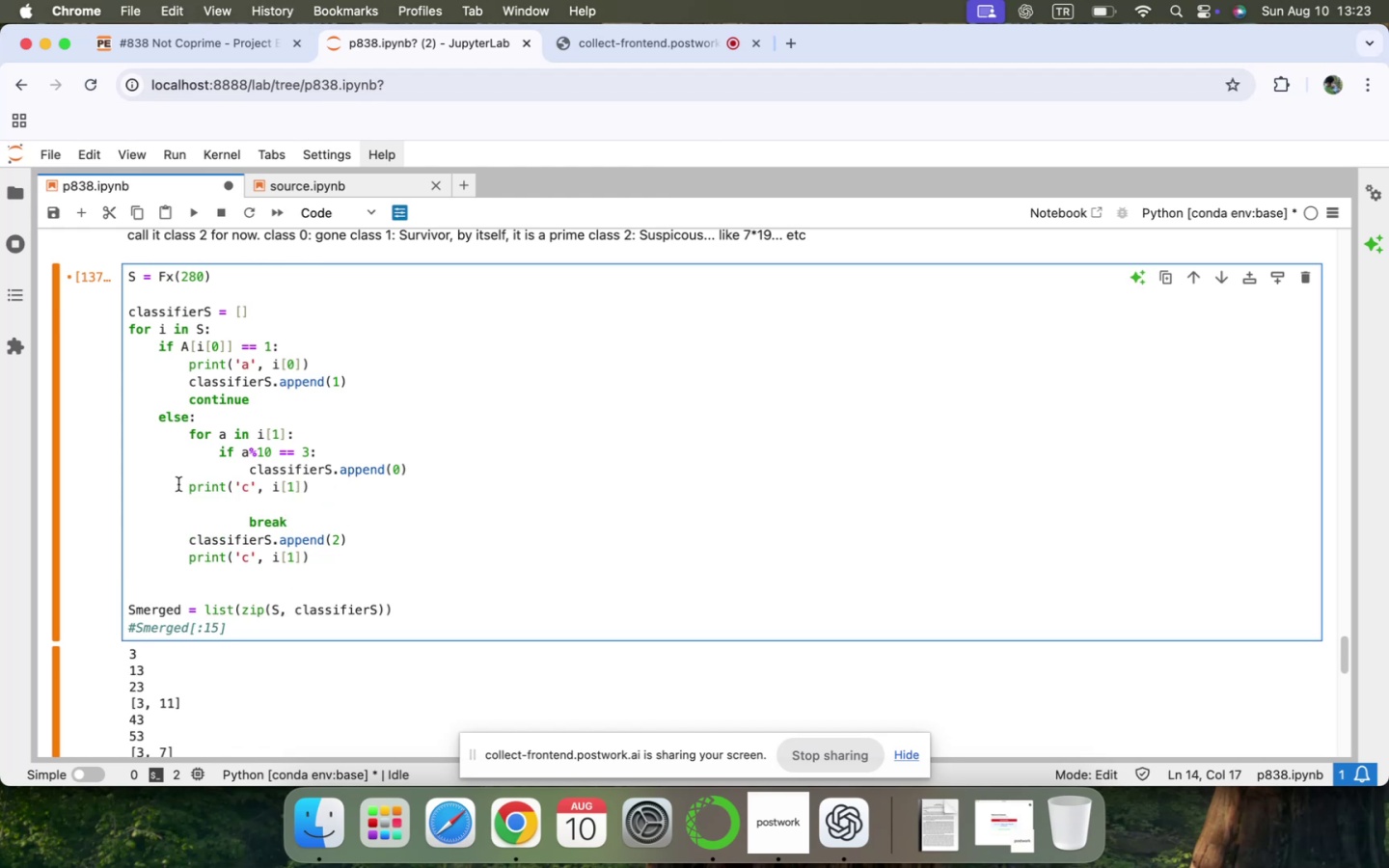 
left_click([187, 491])
 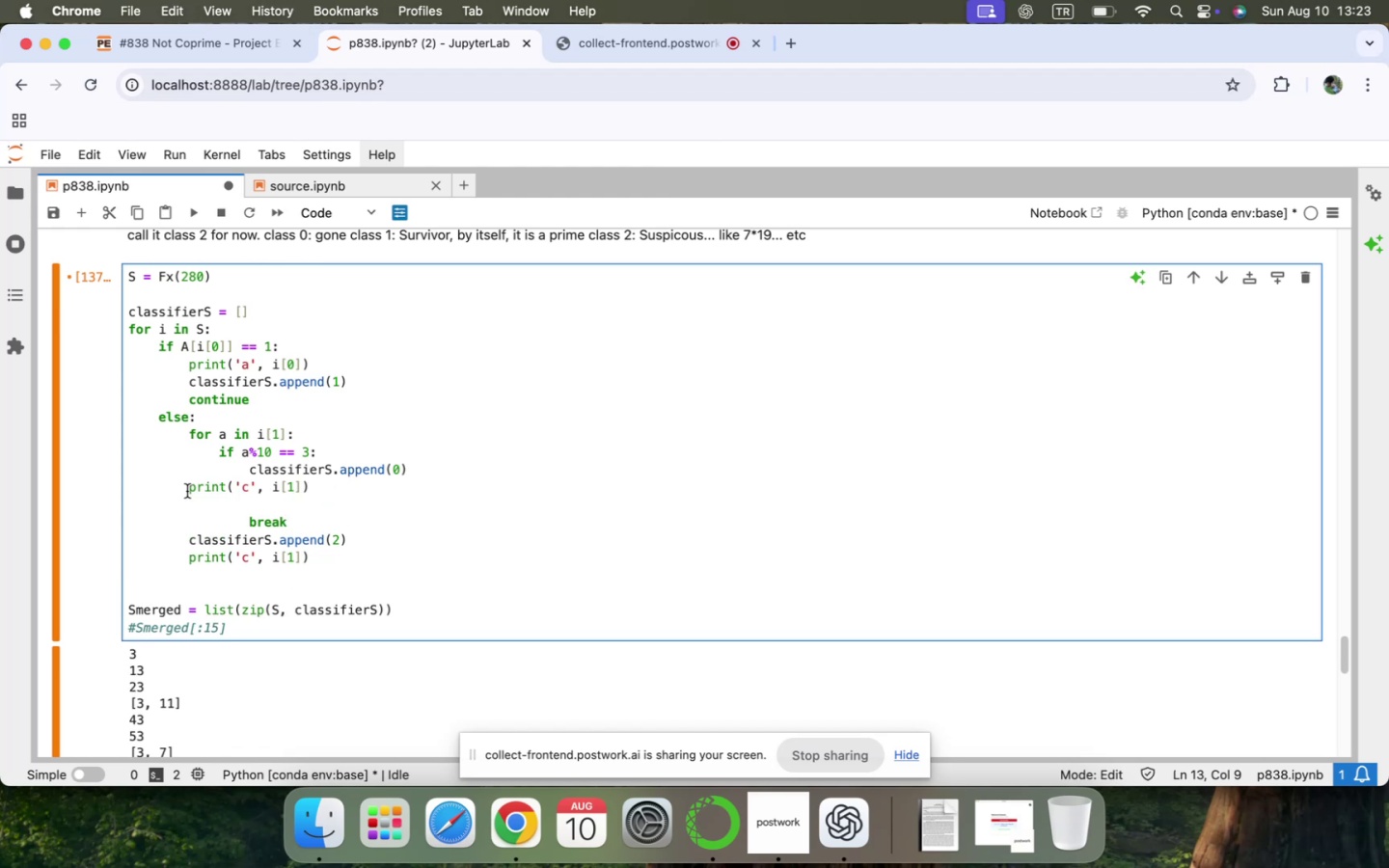 
key(Backspace)
 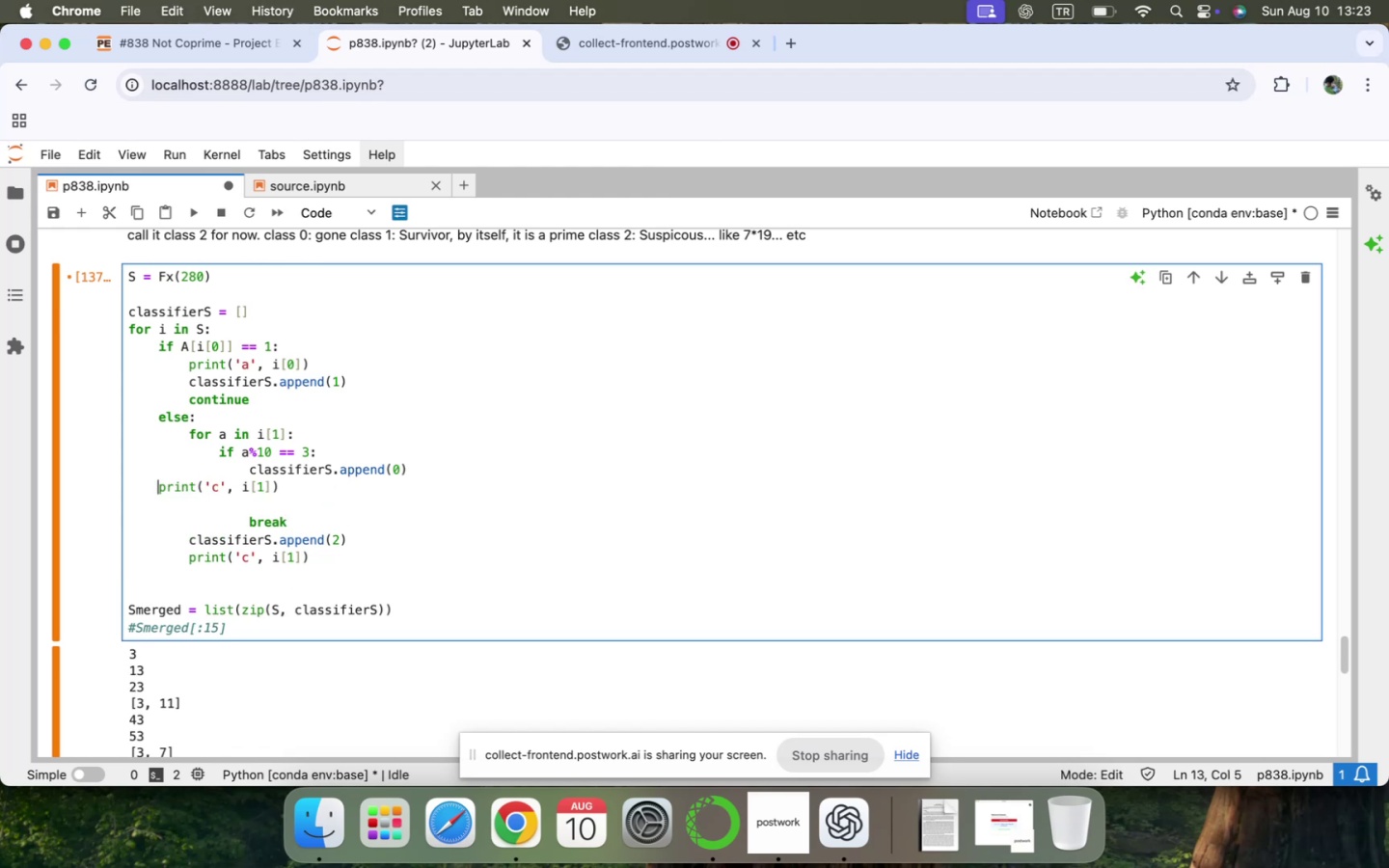 
key(Backspace)
 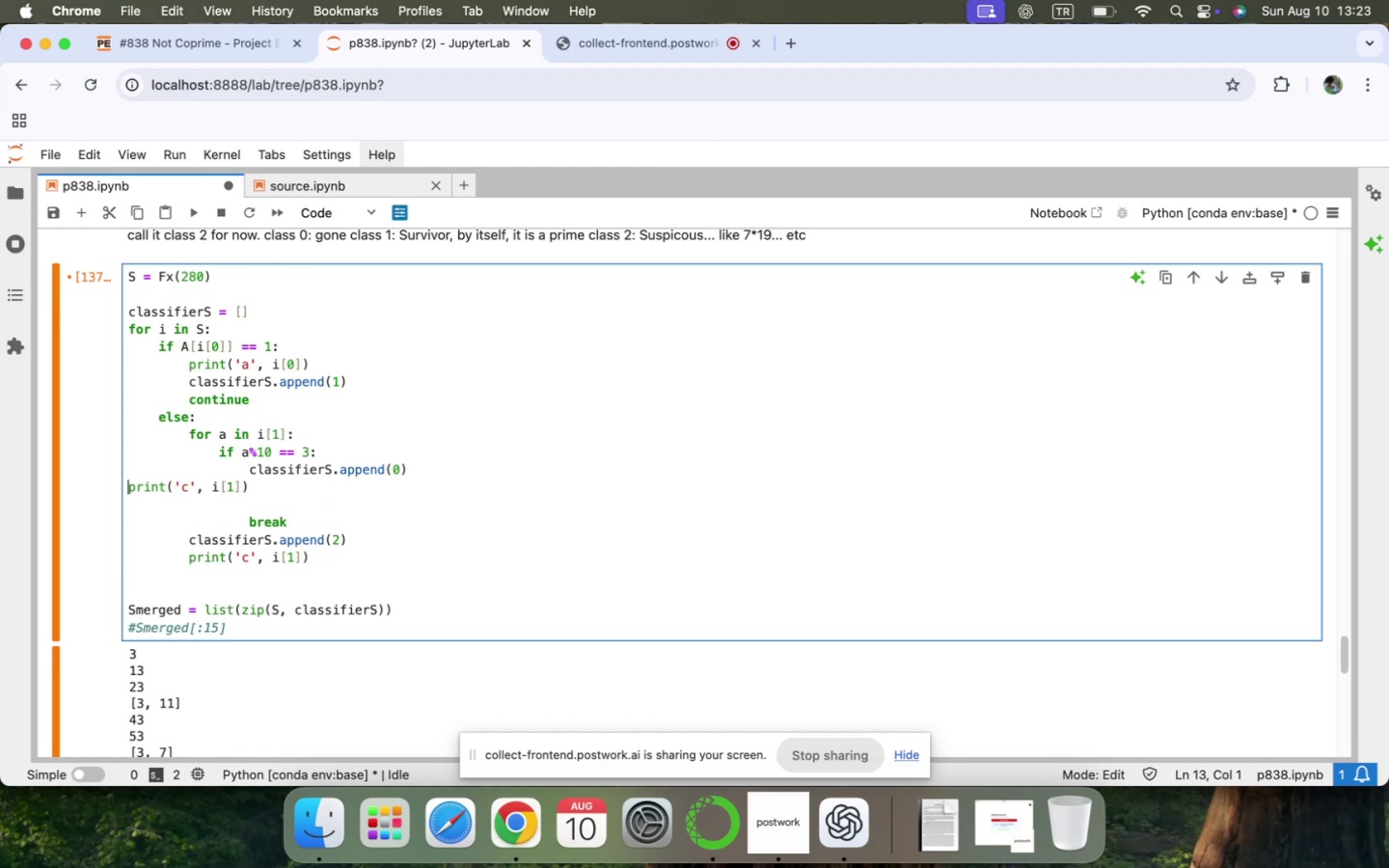 
key(Backspace)
 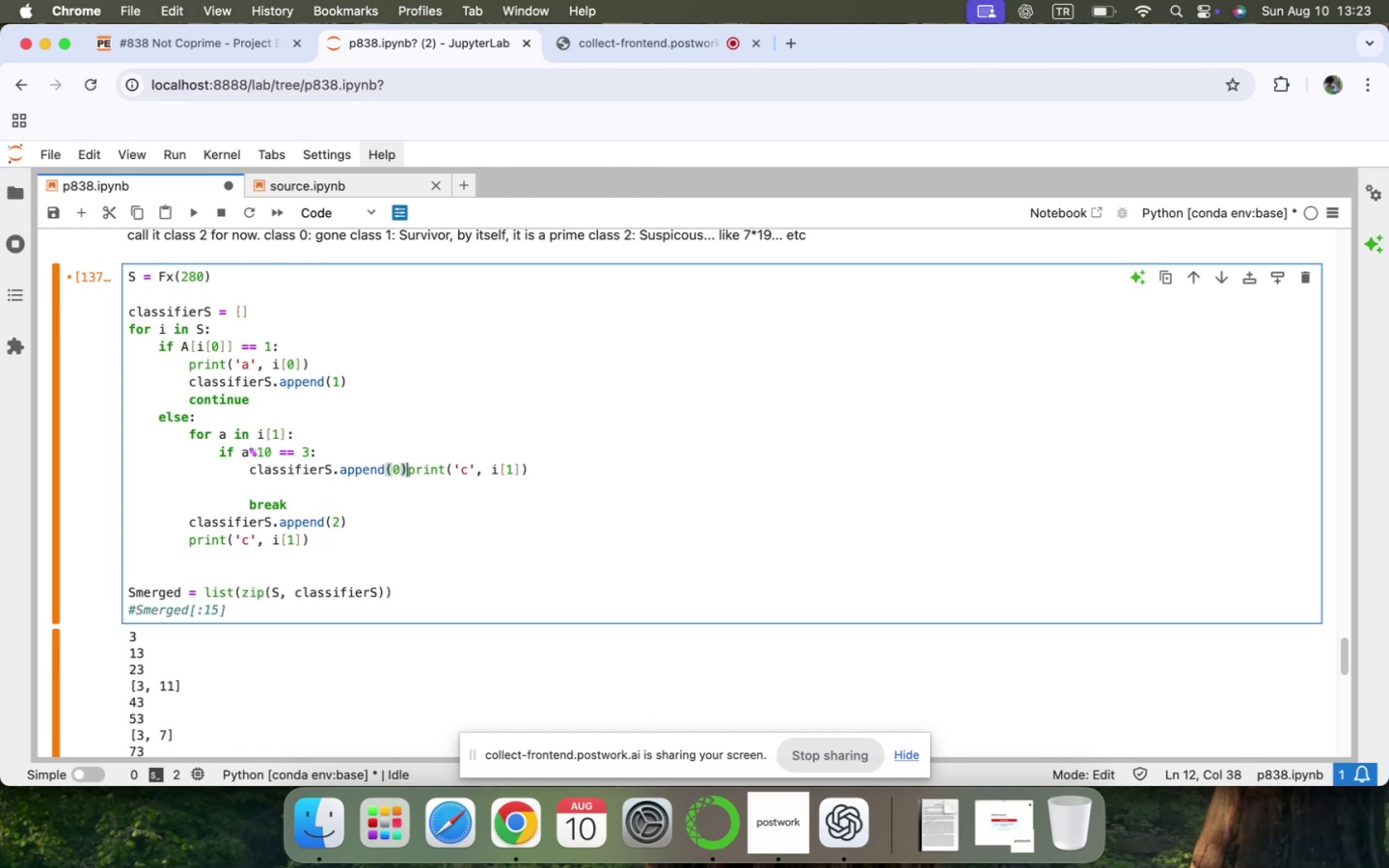 
key(Enter)
 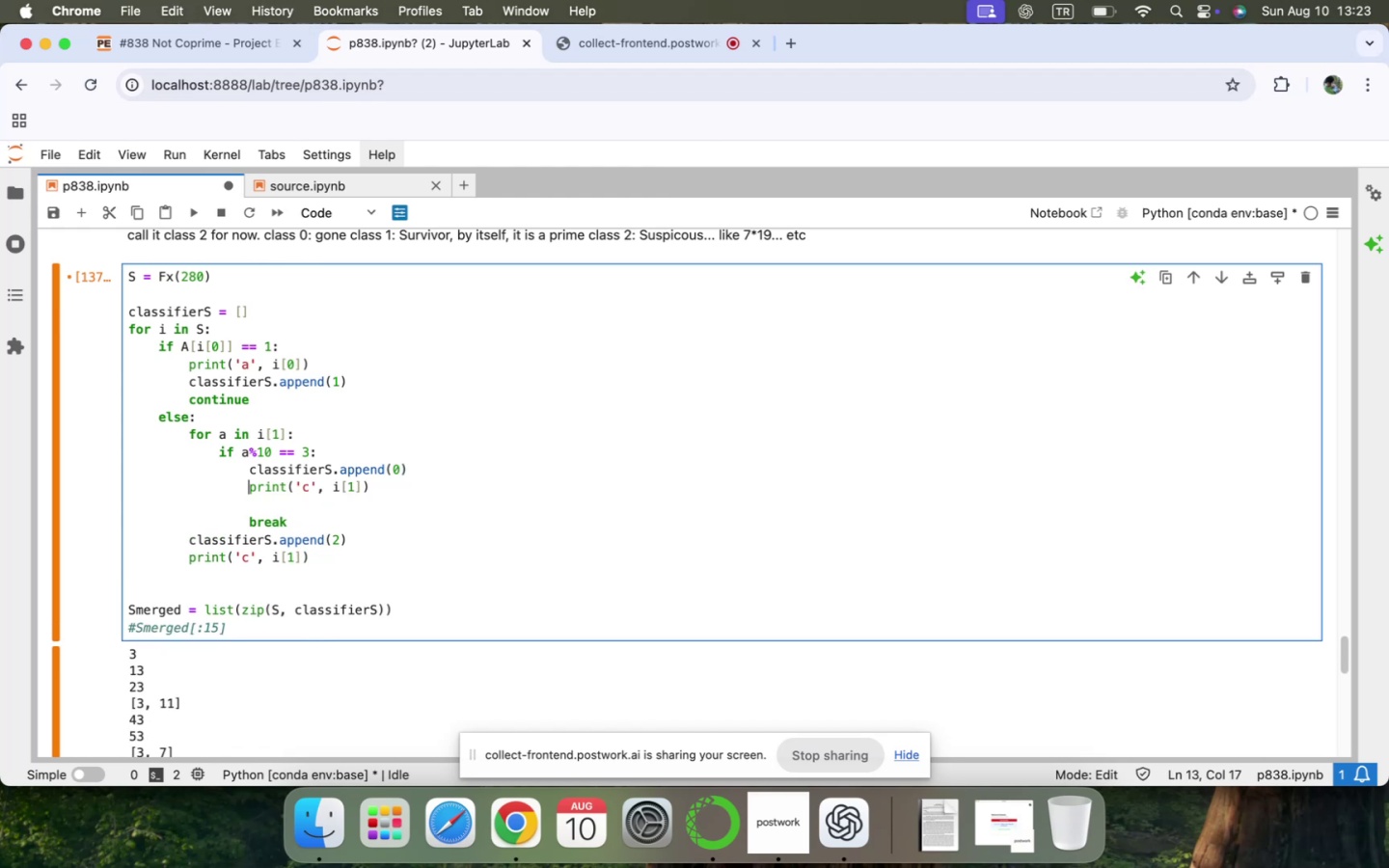 
hold_key(key=ArrowRight, duration=0.74)
 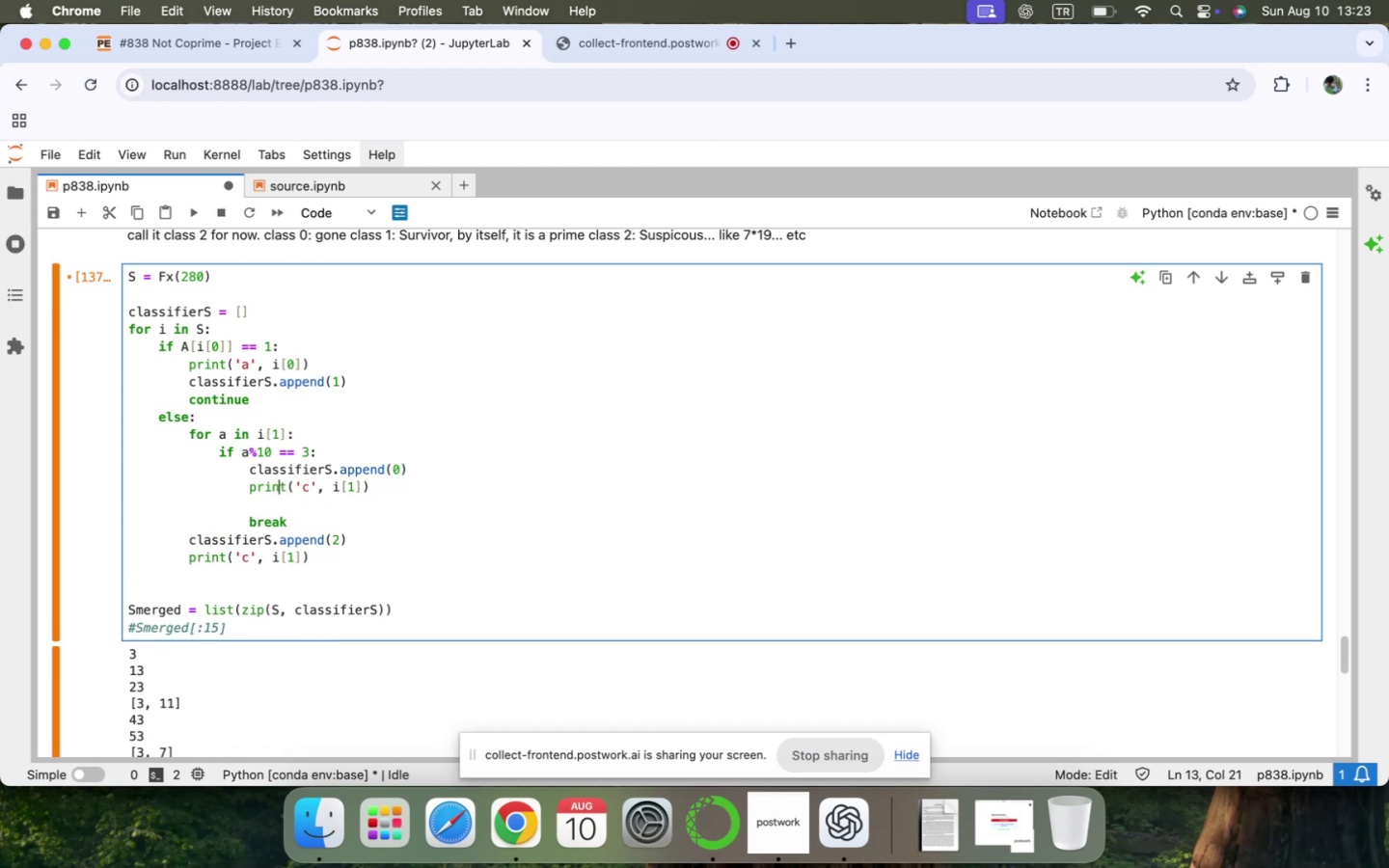 
key(ArrowRight)
 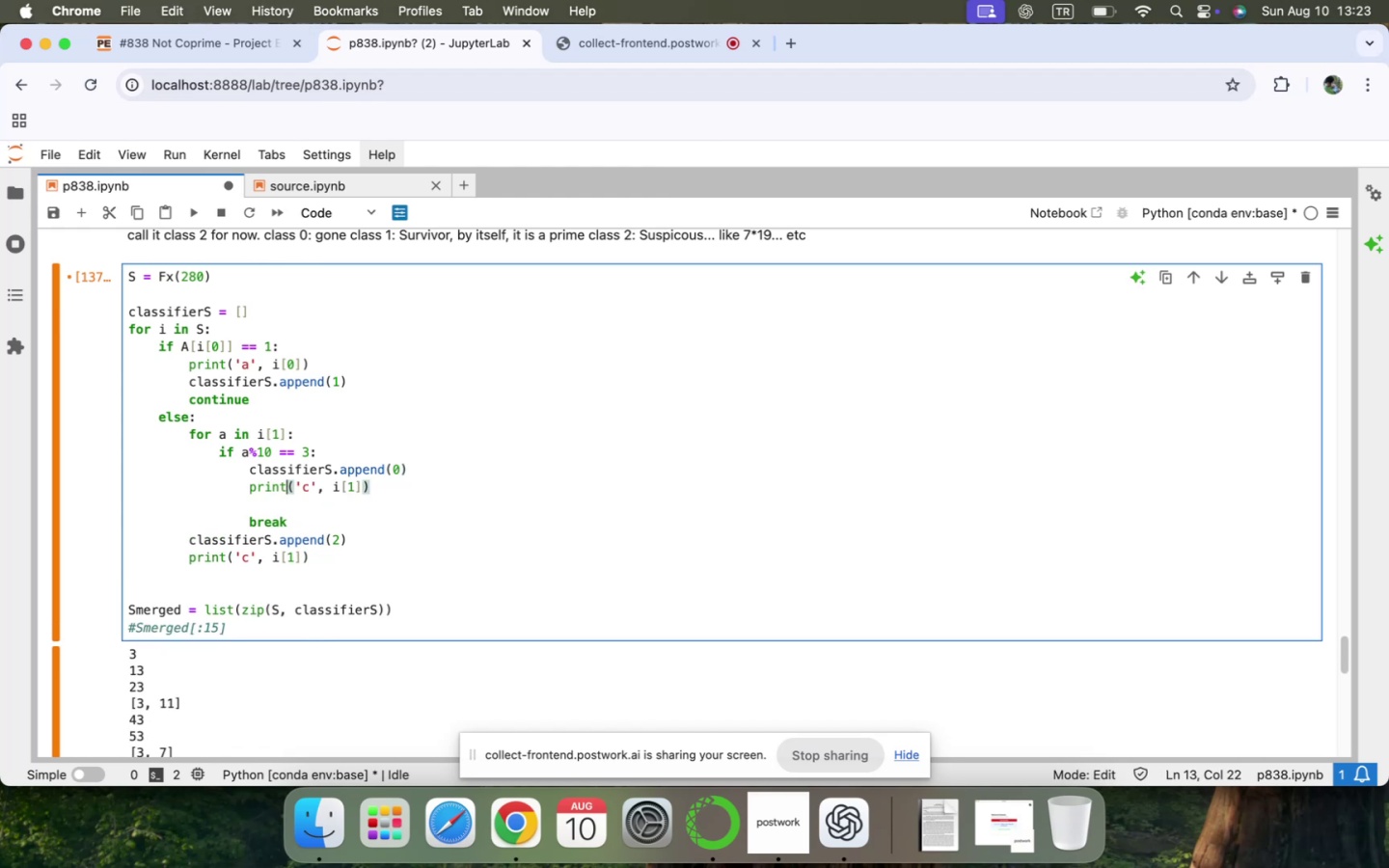 
key(ArrowRight)
 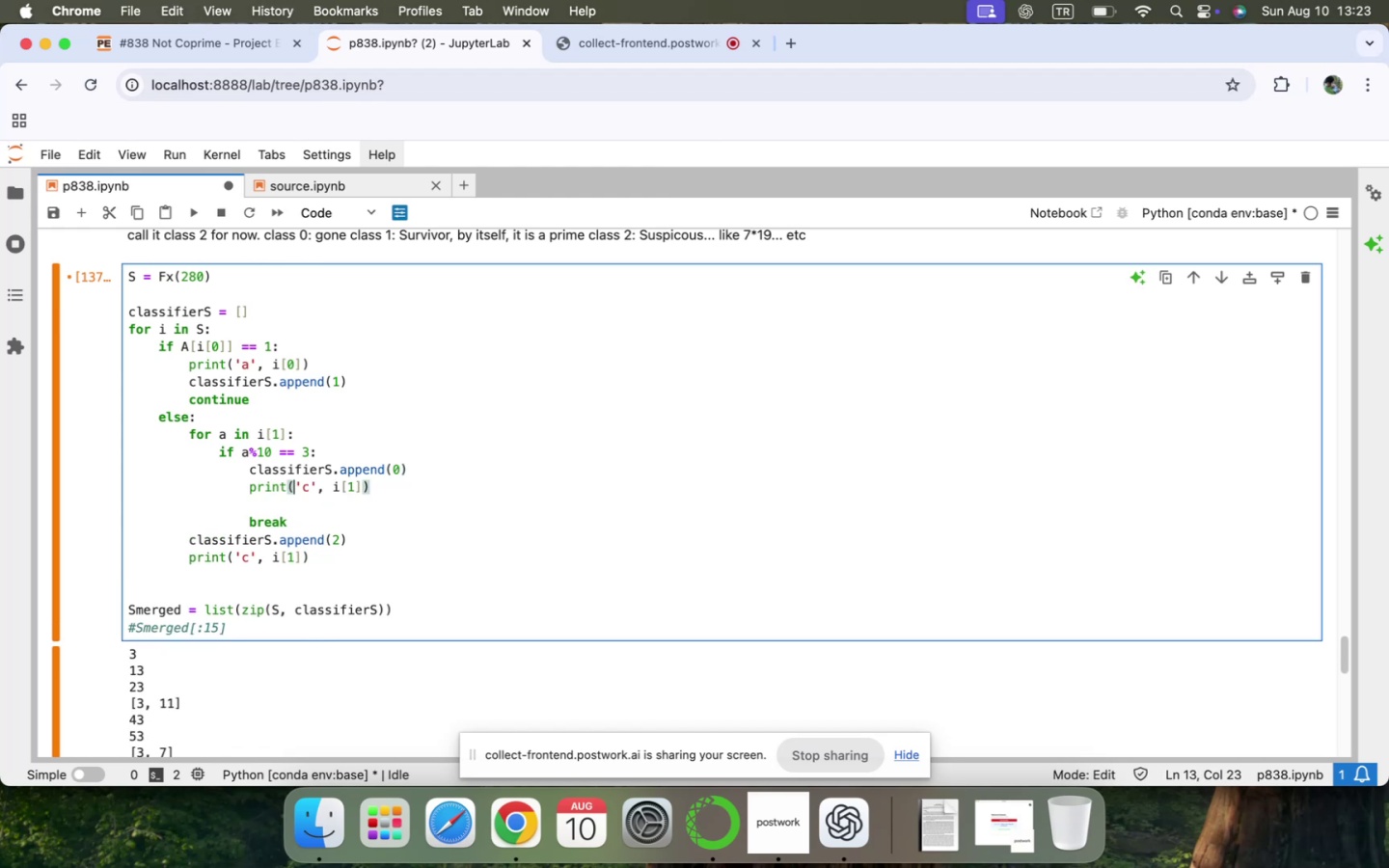 
key(ArrowRight)
 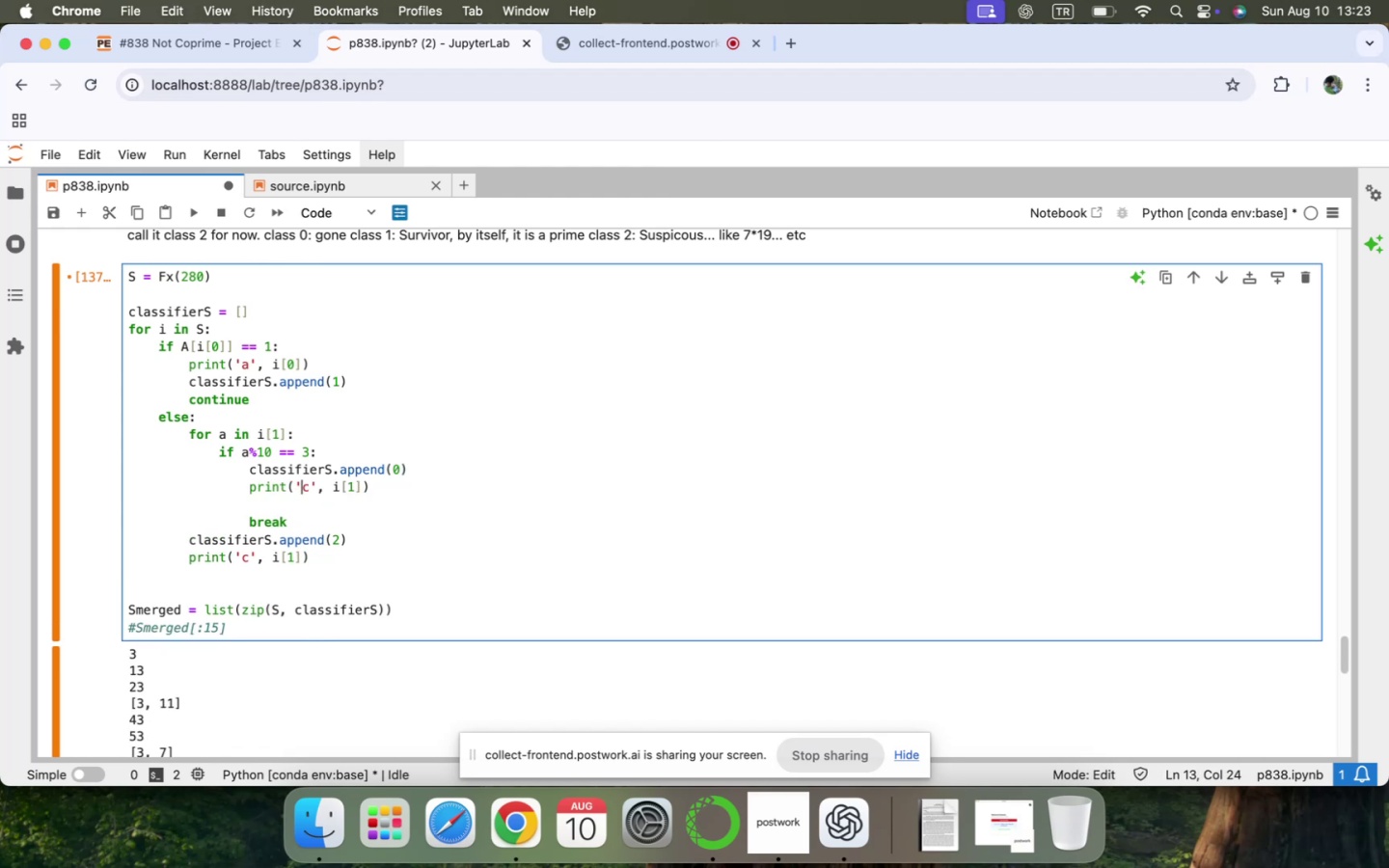 
key(ArrowRight)
 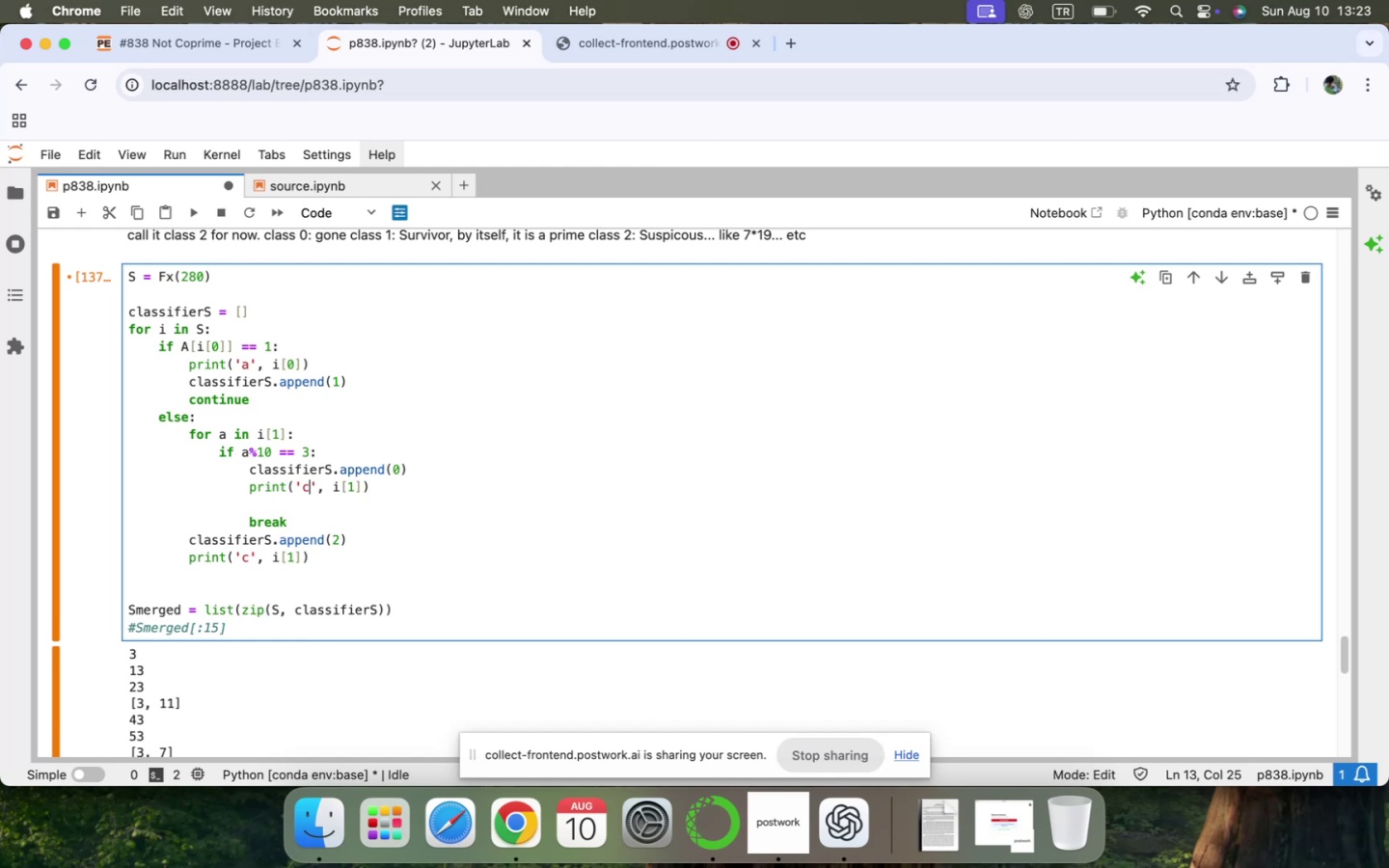 
key(Backspace)
 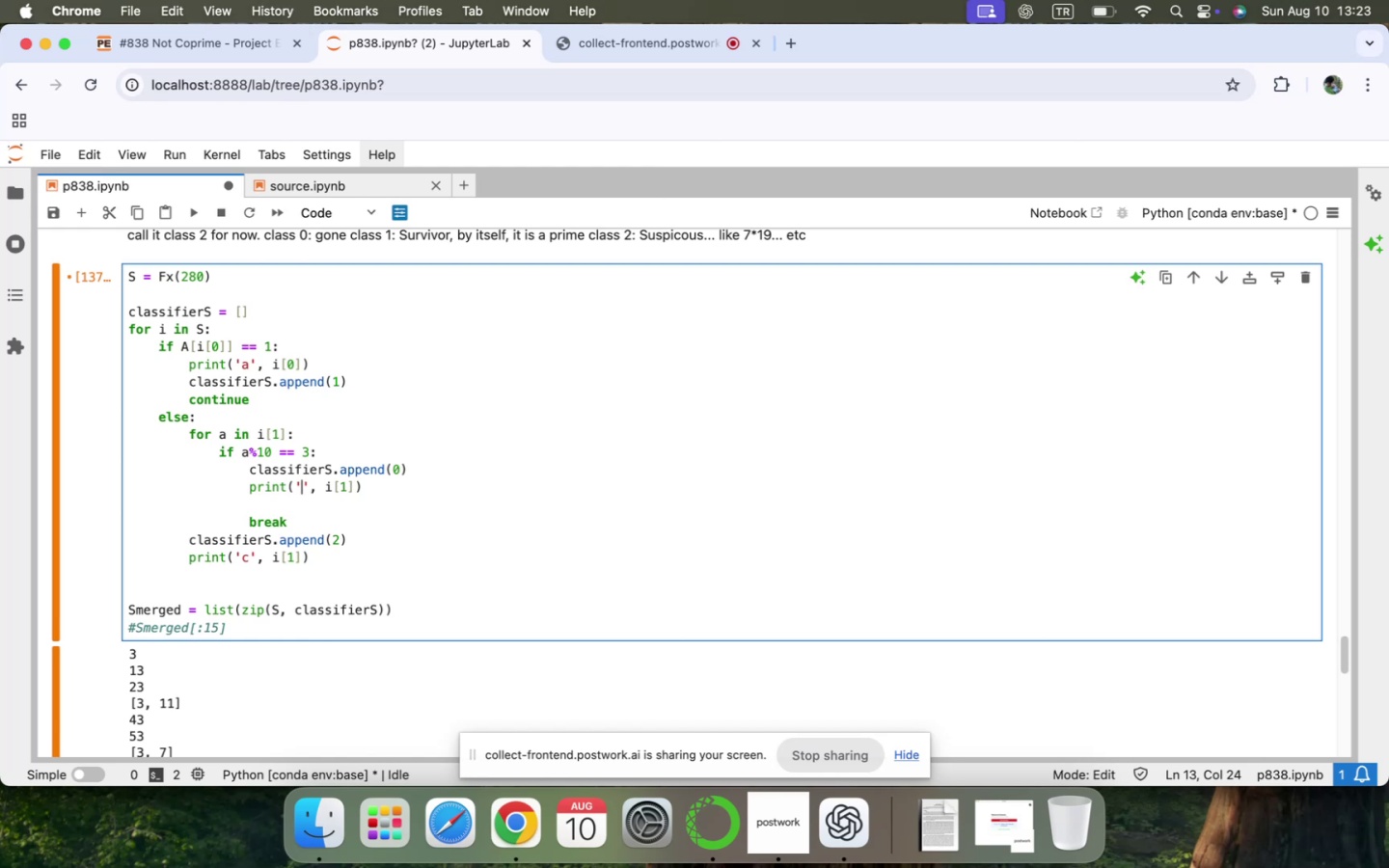 
key(B)
 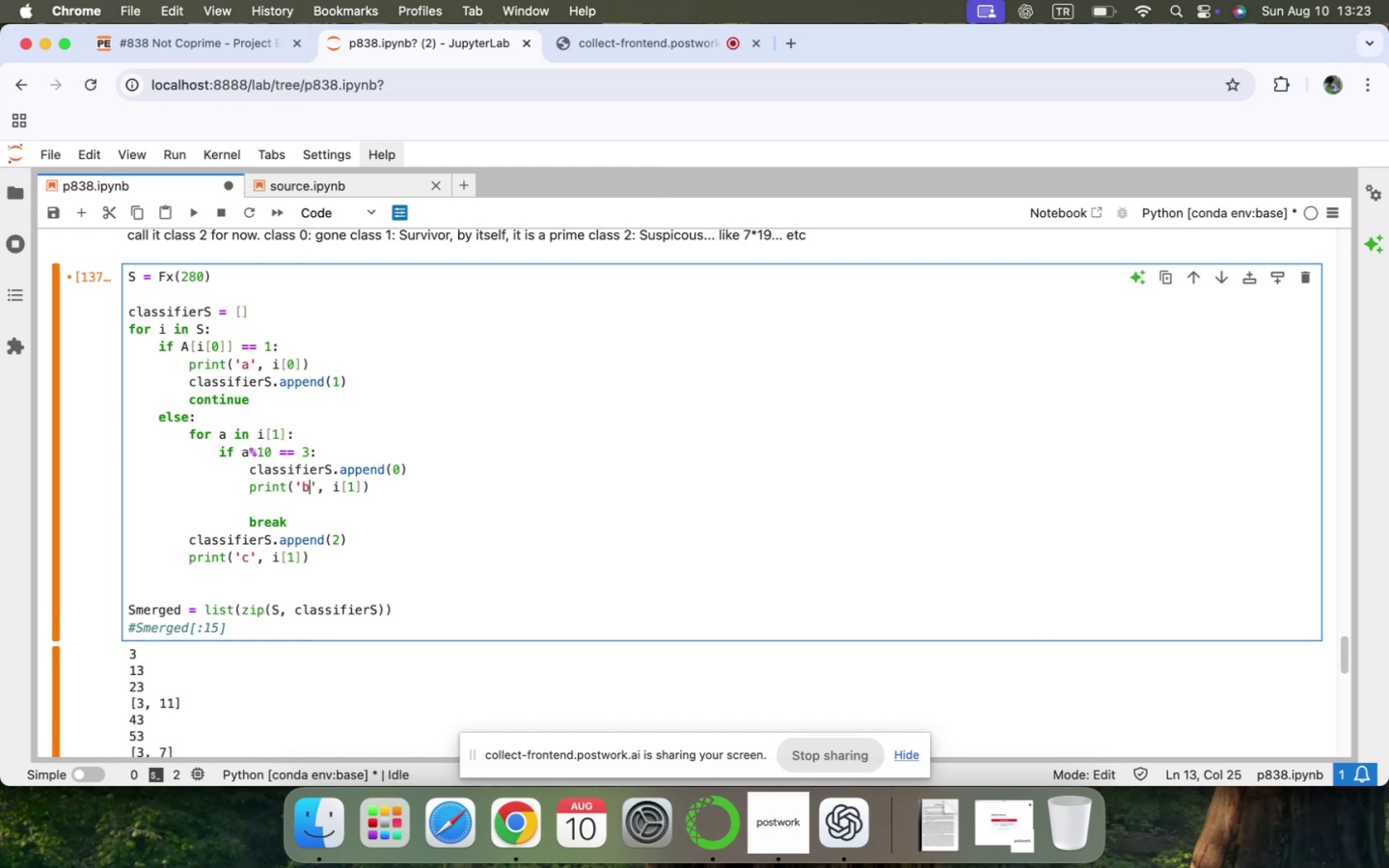 
key(ArrowRight)
 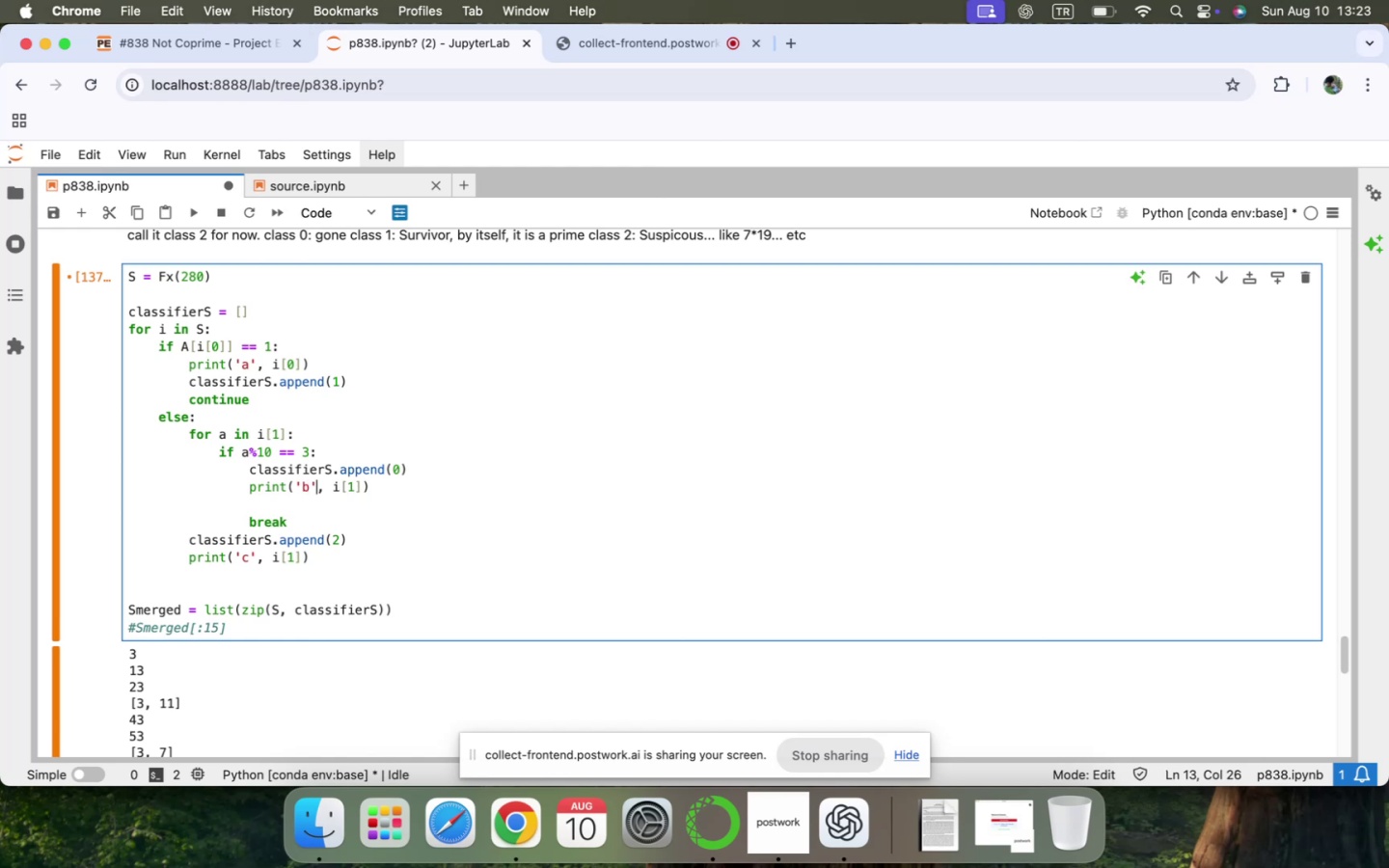 
key(ArrowRight)
 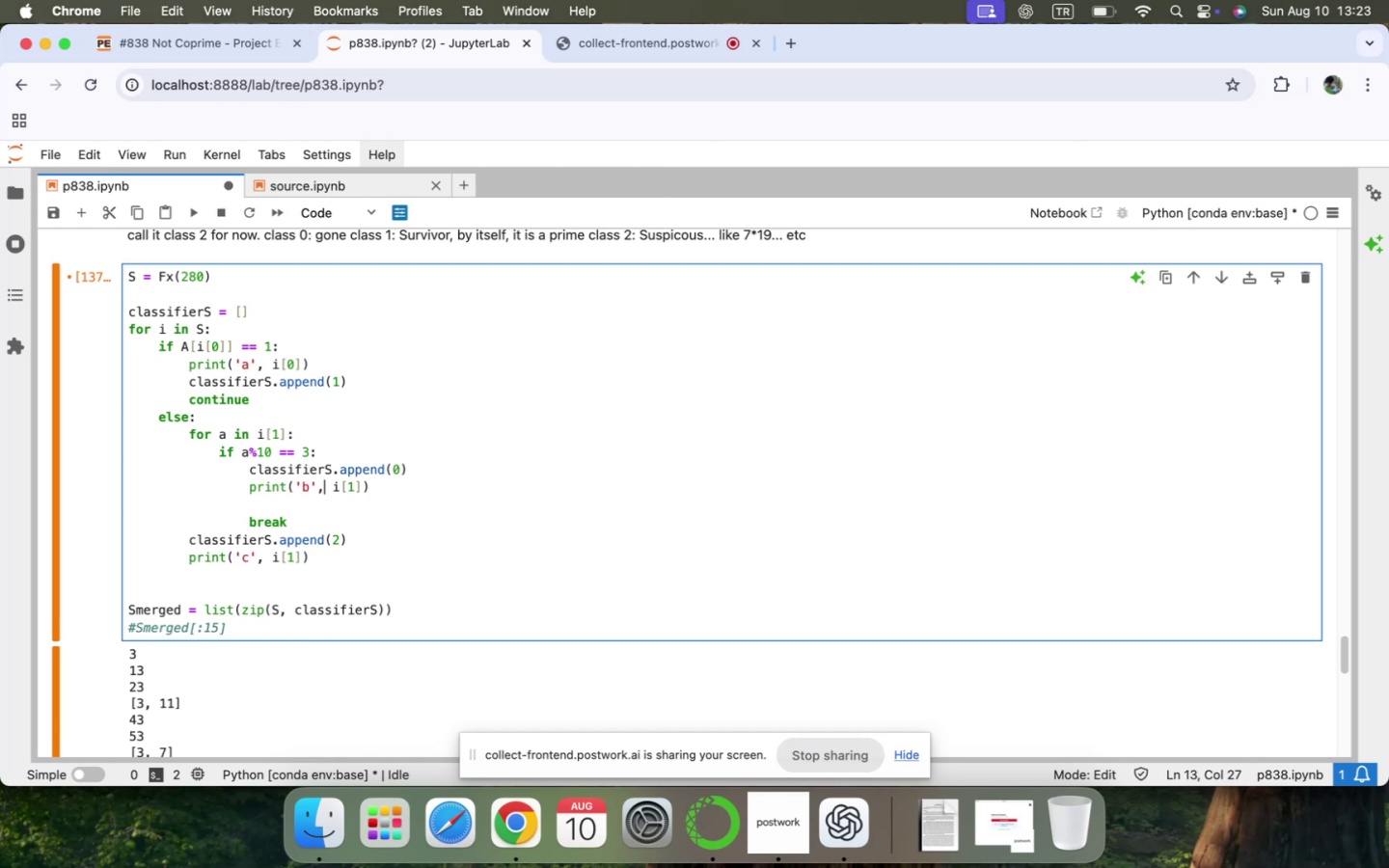 
key(ArrowRight)
 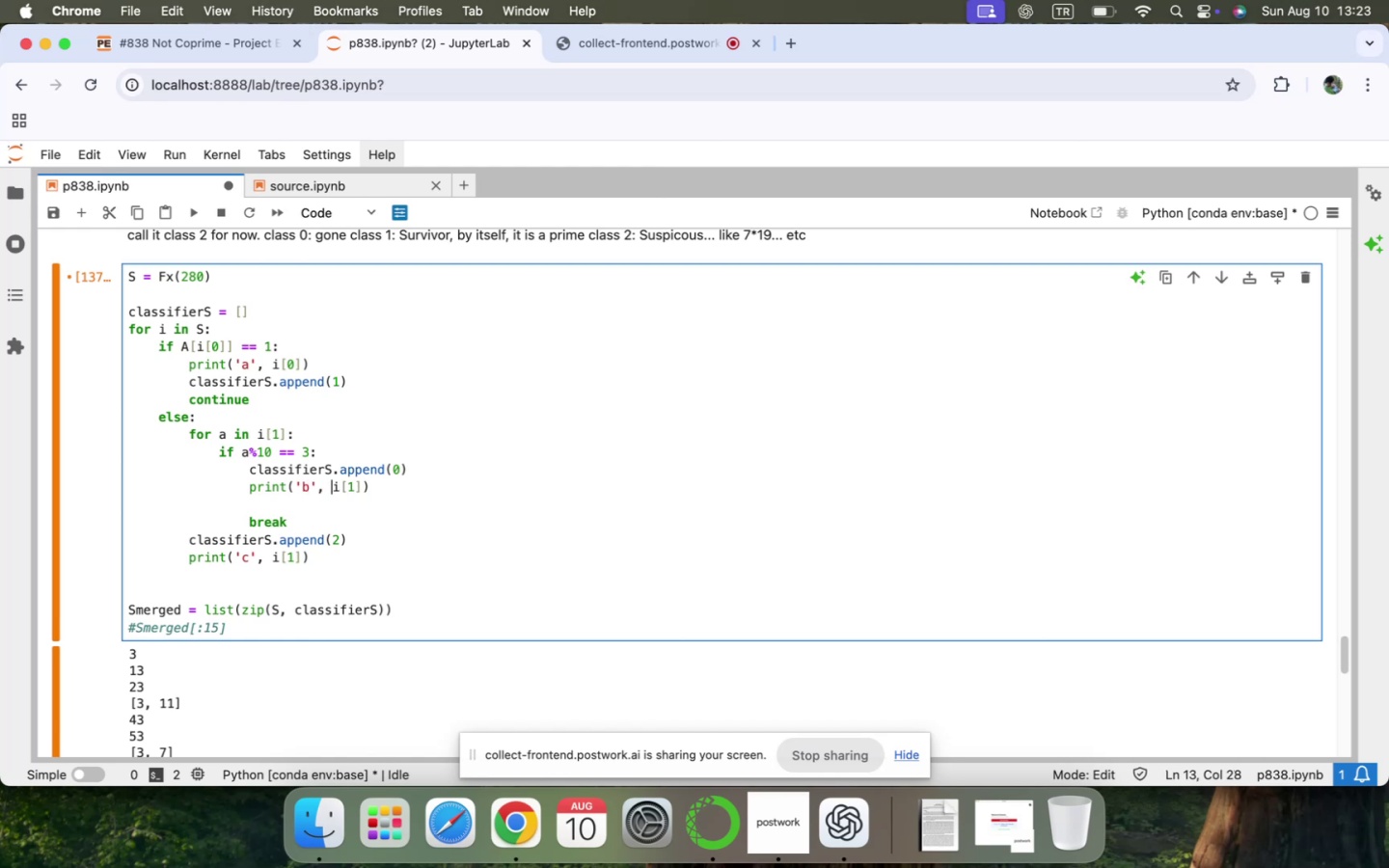 
key(ArrowRight)
 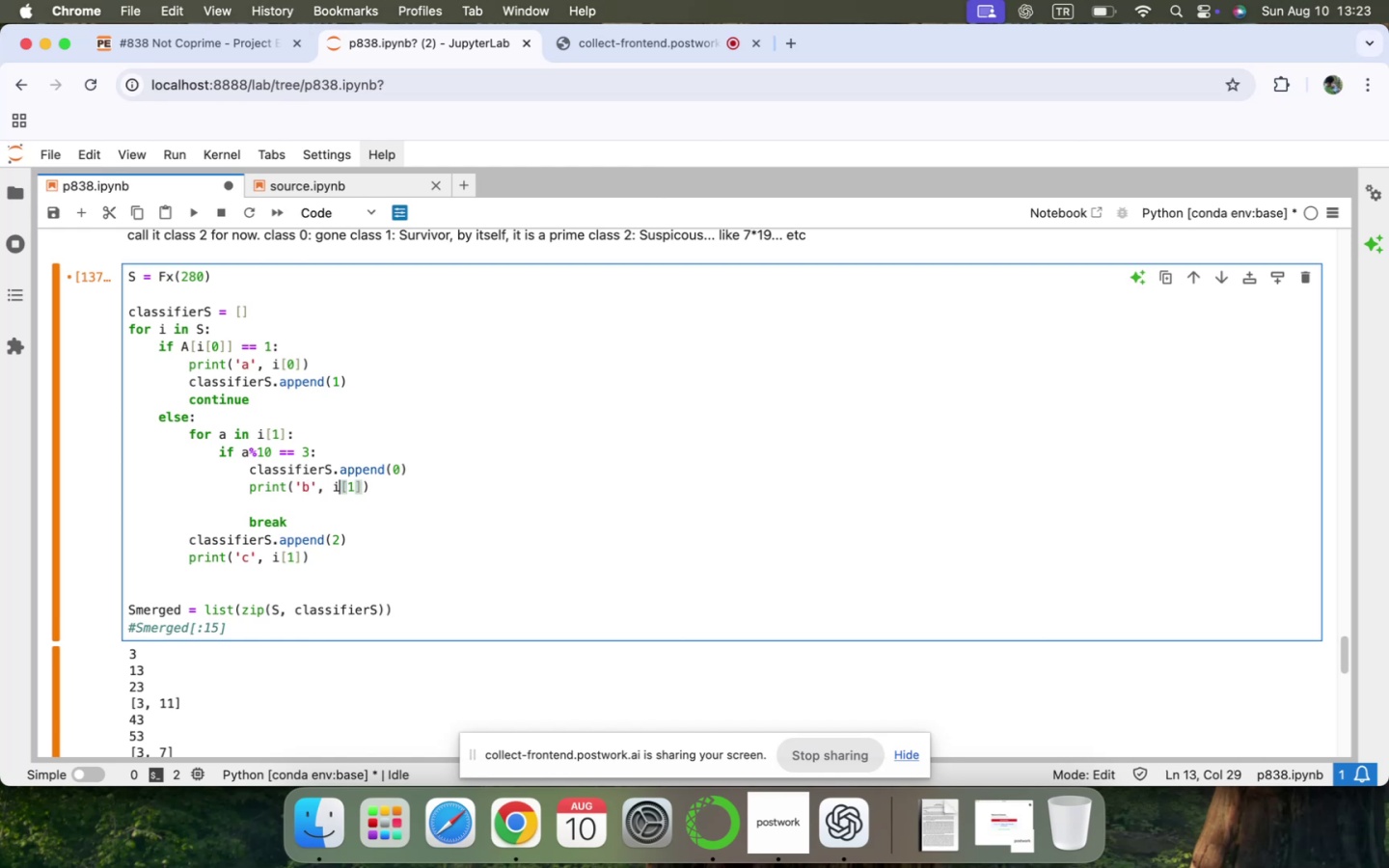 
key(ArrowRight)
 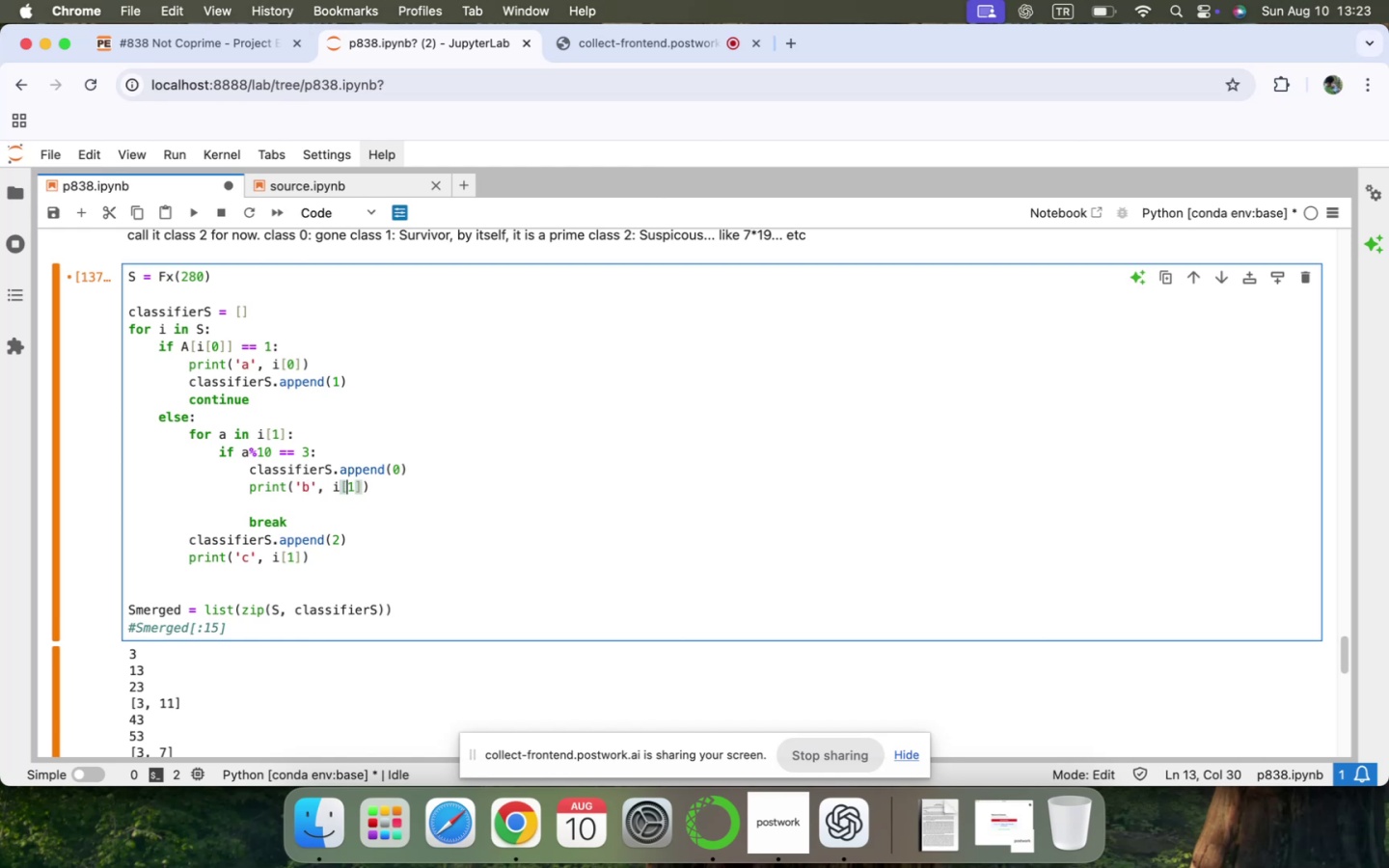 
key(ArrowRight)
 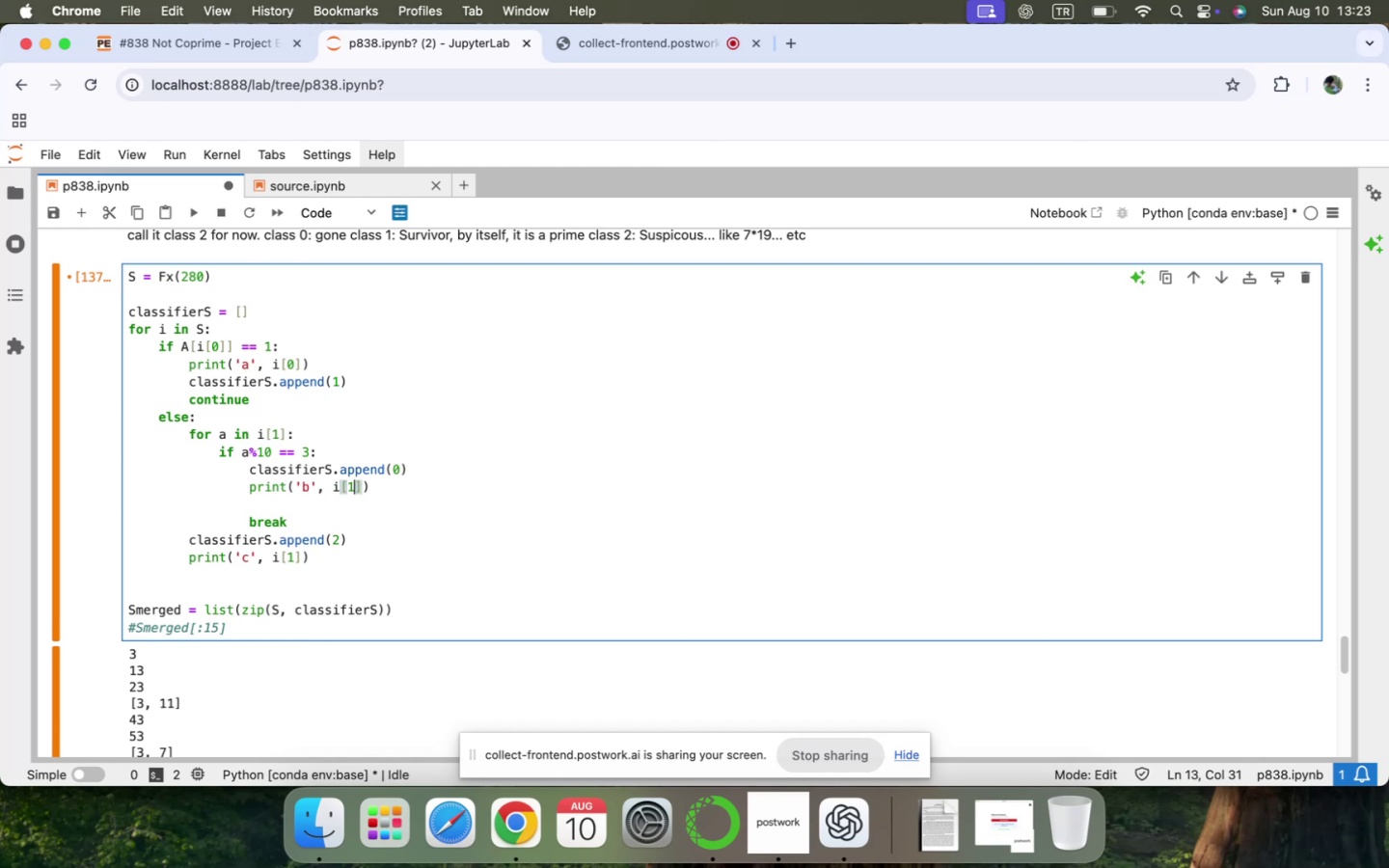 
key(ArrowRight)
 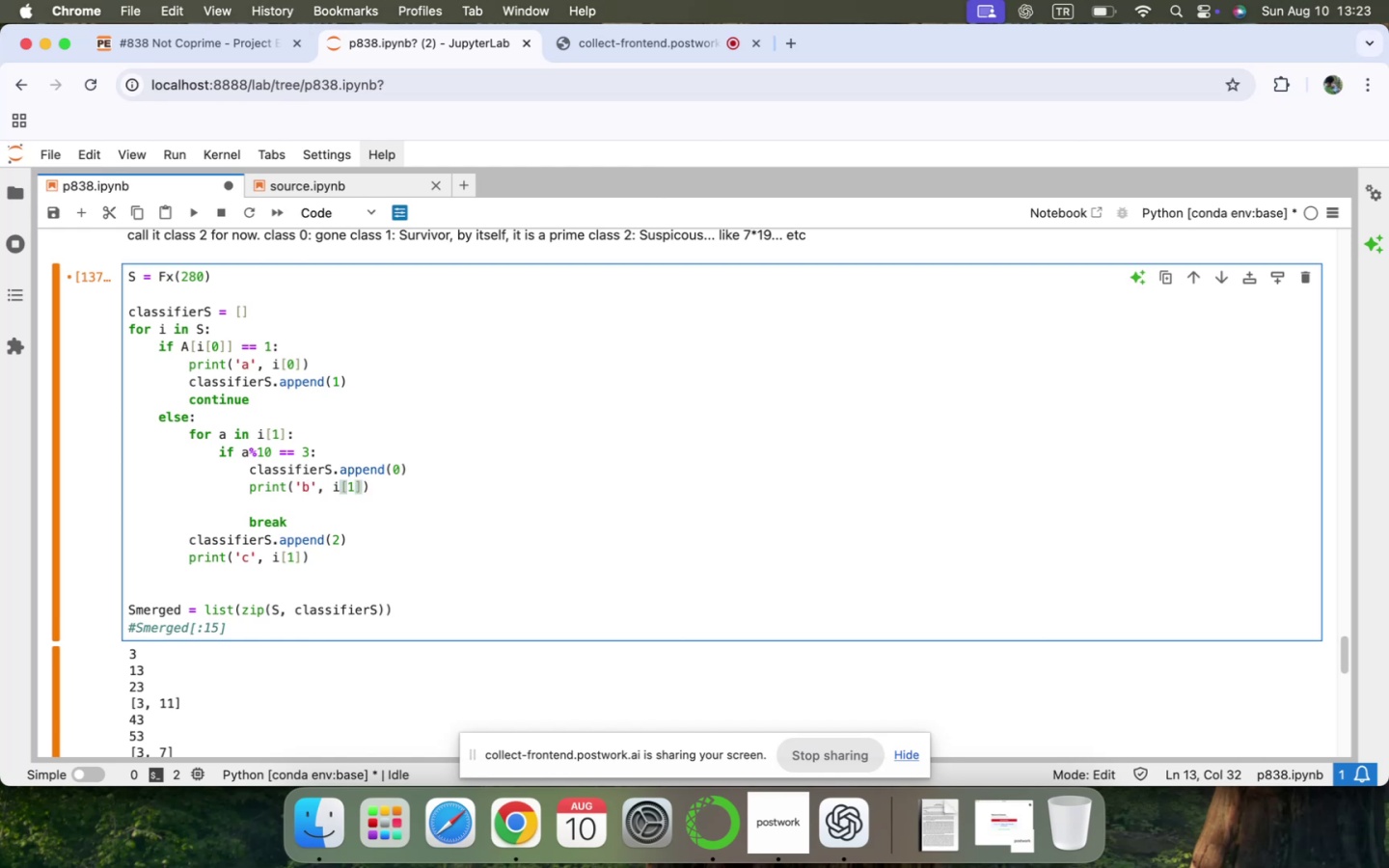 
key(Backspace)
 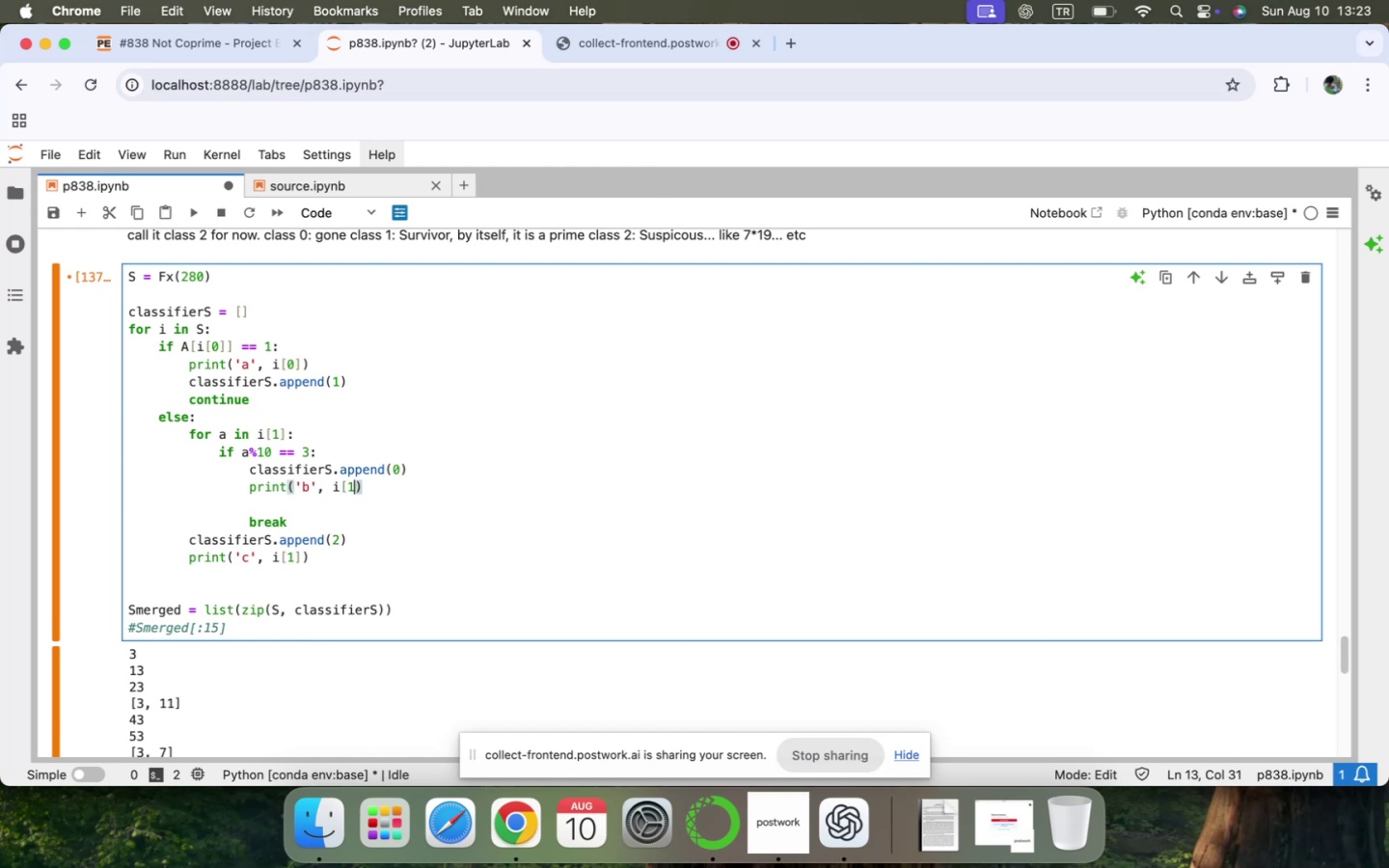 
key(Backspace)
 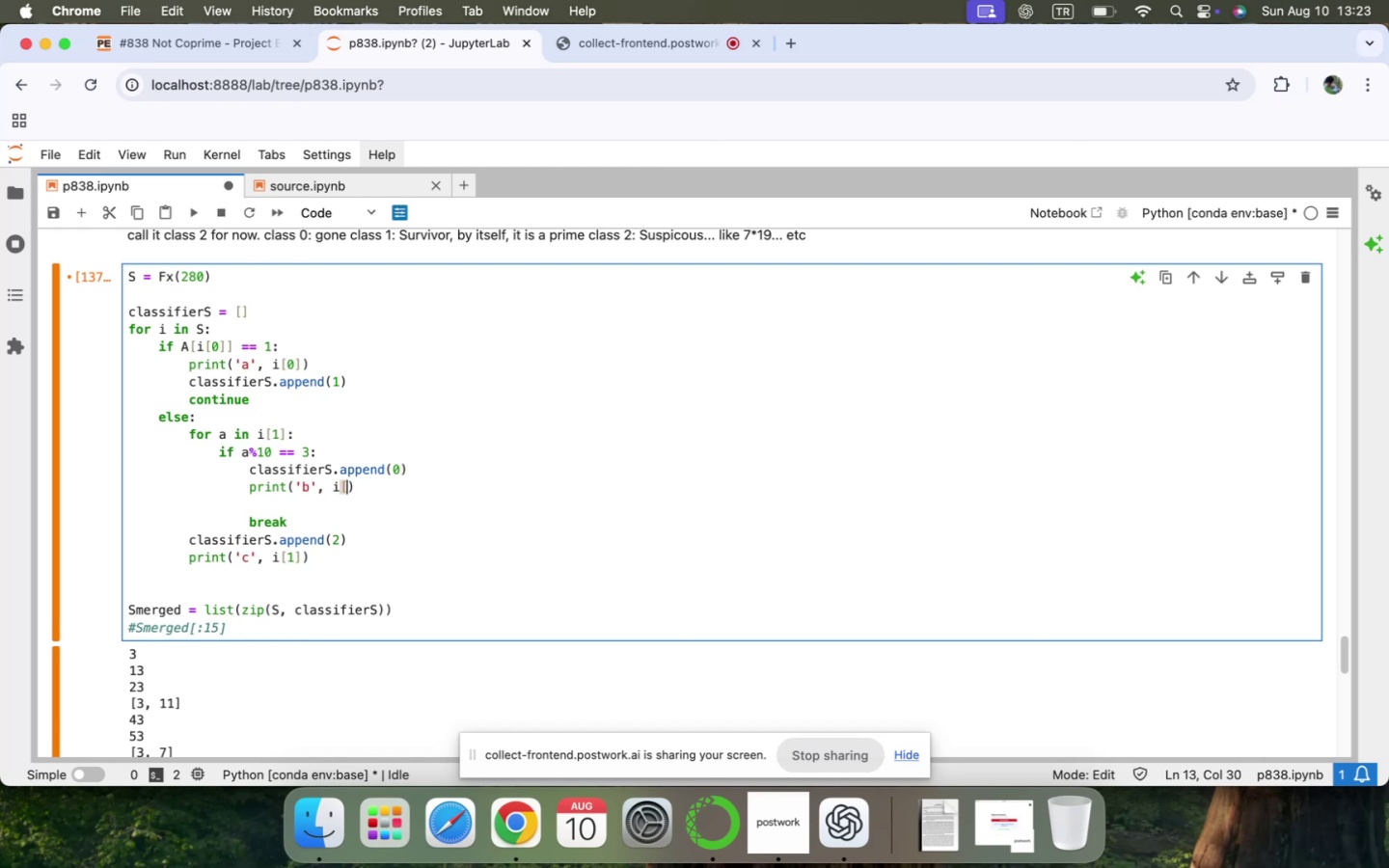 
key(Backspace)
 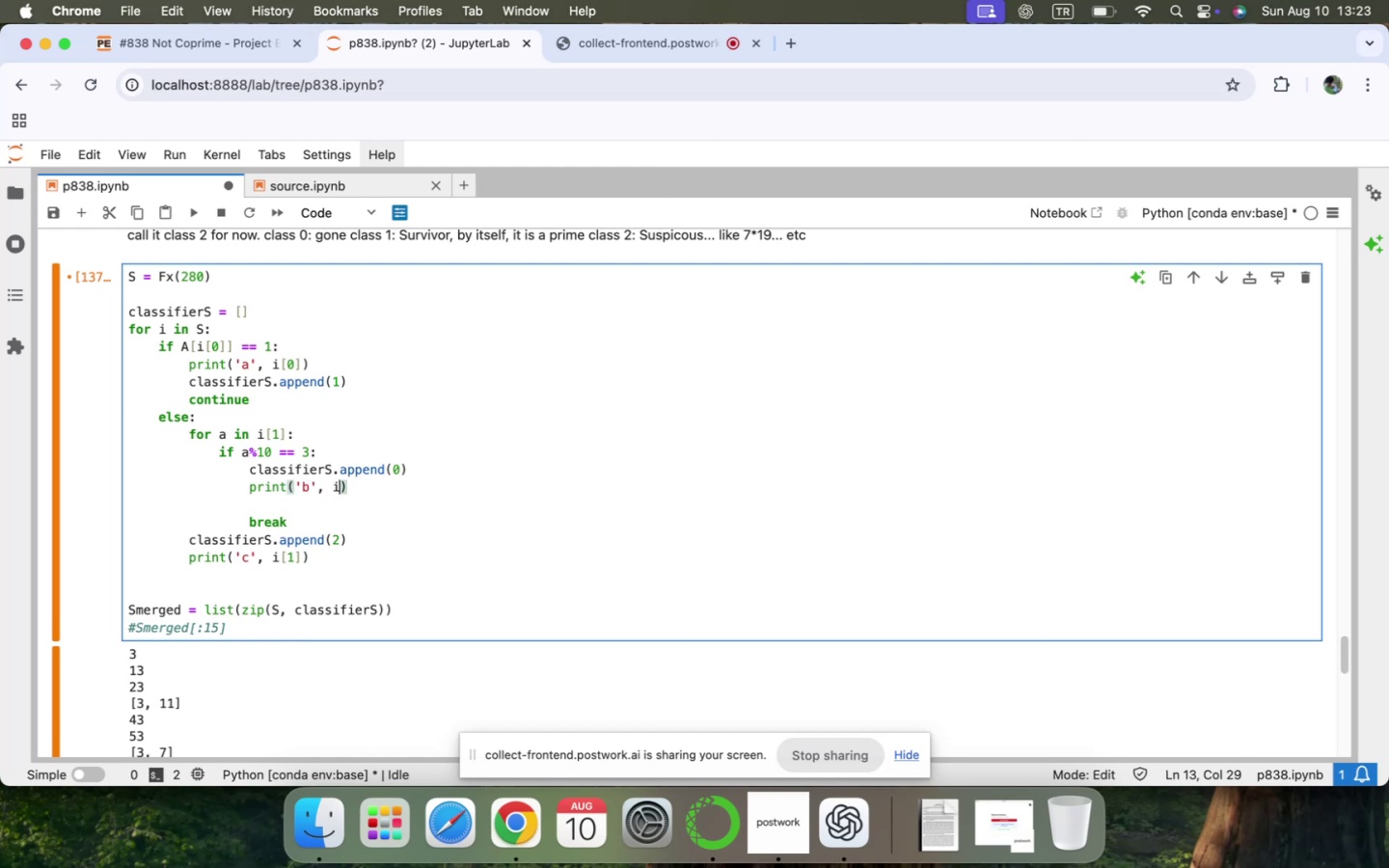 
key(Backspace)
 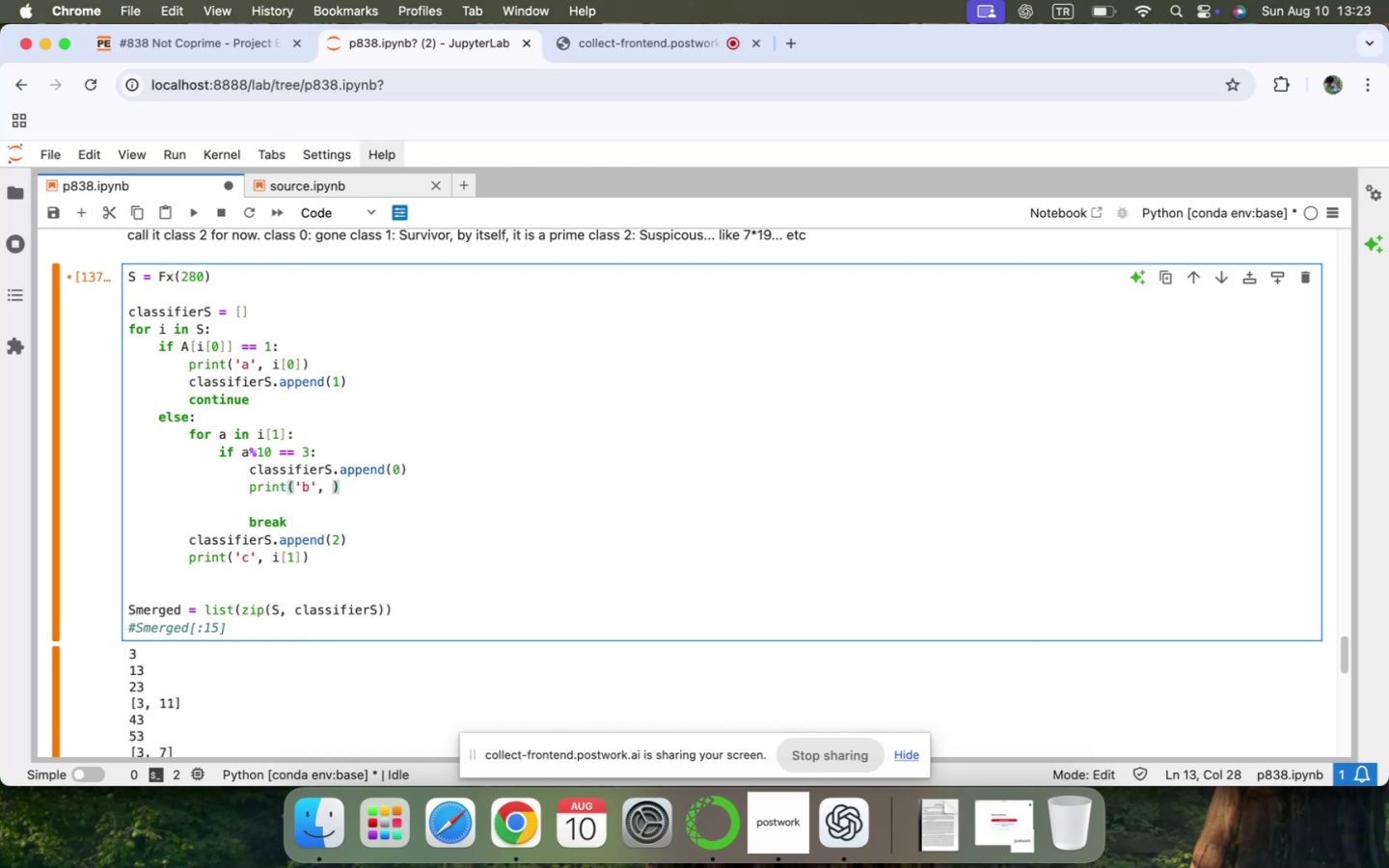 
key(A)
 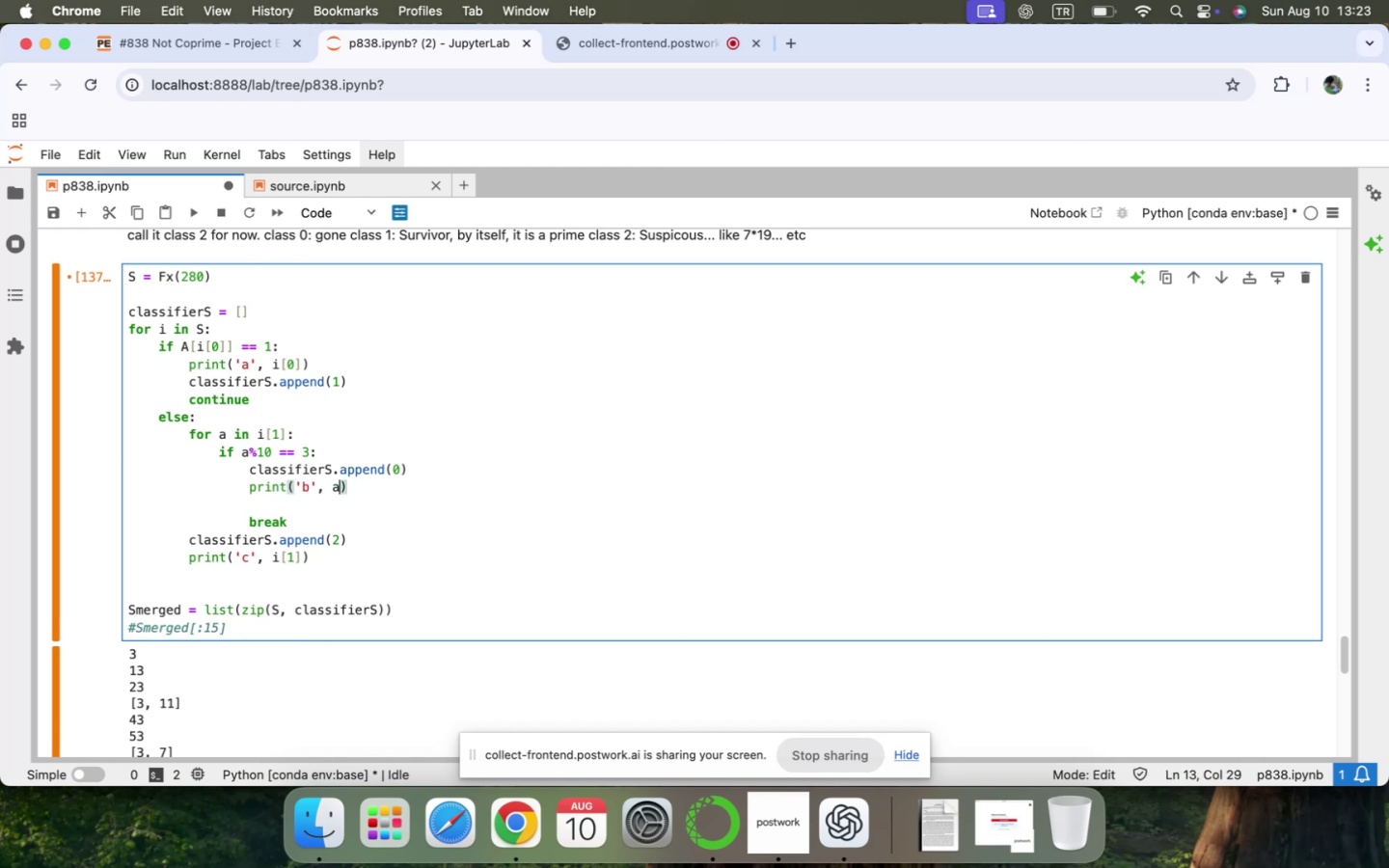 
key(Shift+ShiftLeft)
 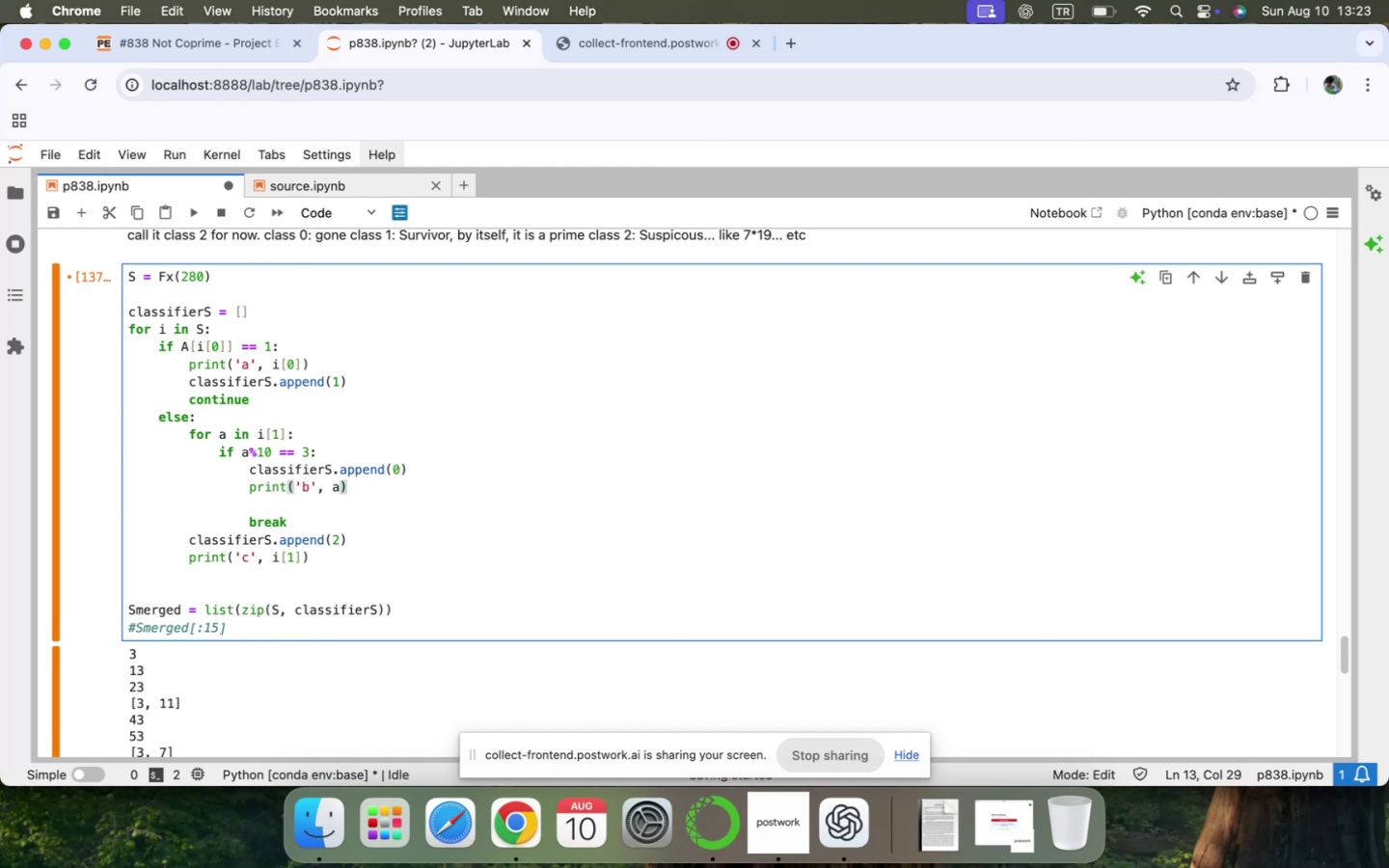 
key(Shift+Enter)
 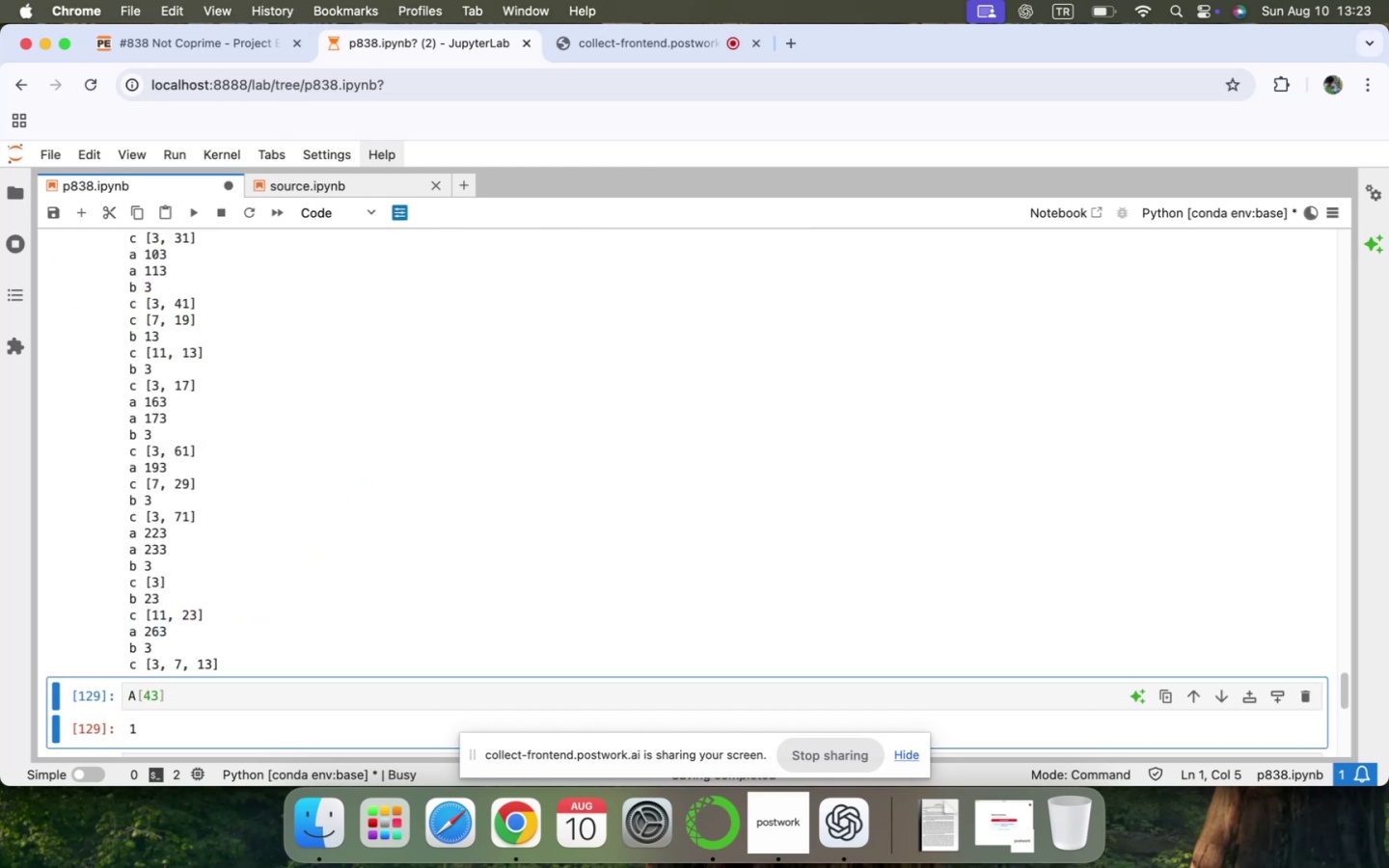 
scroll: coordinate [187, 491], scroll_direction: up, amount: 67.0
 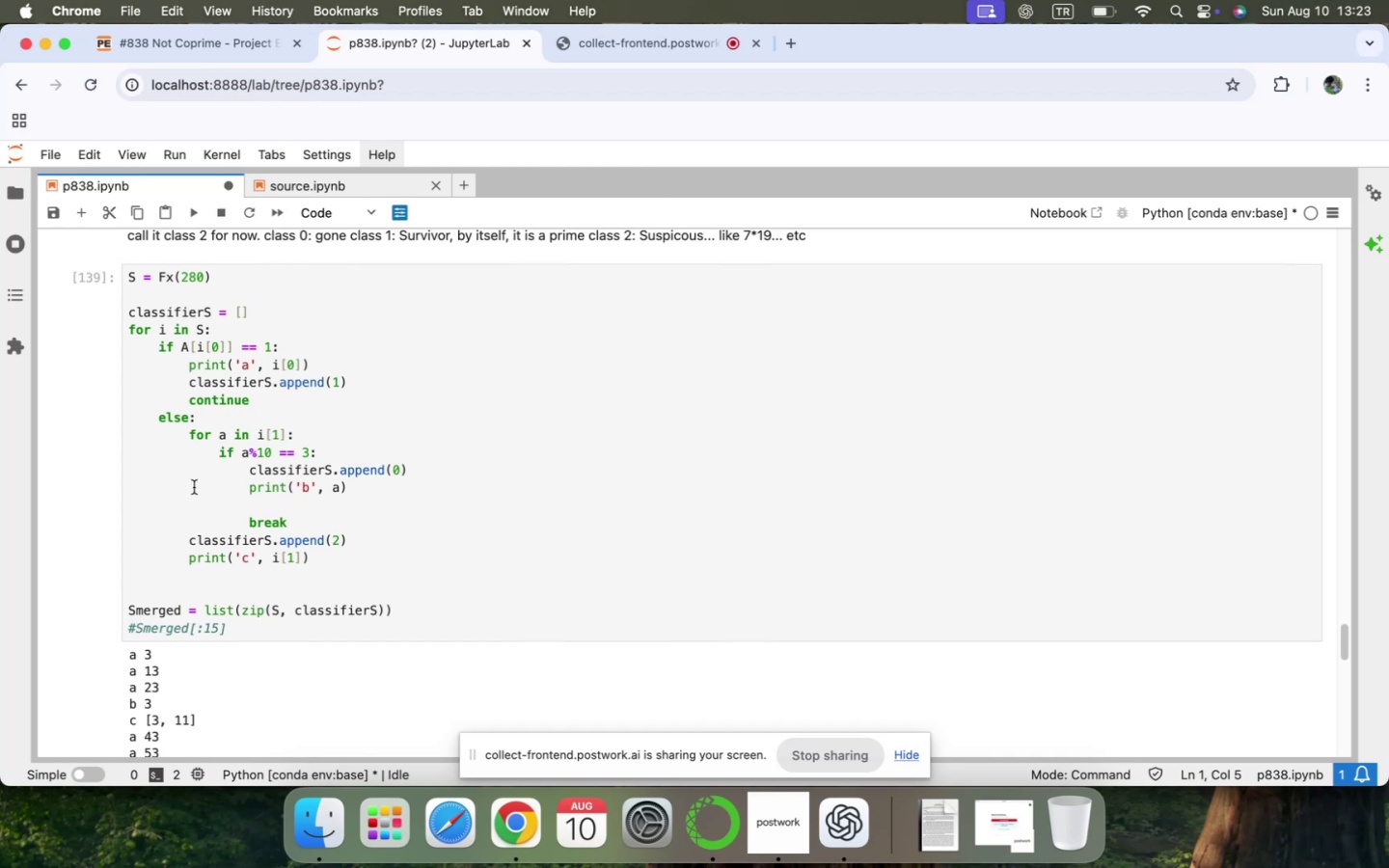 
left_click([235, 366])
 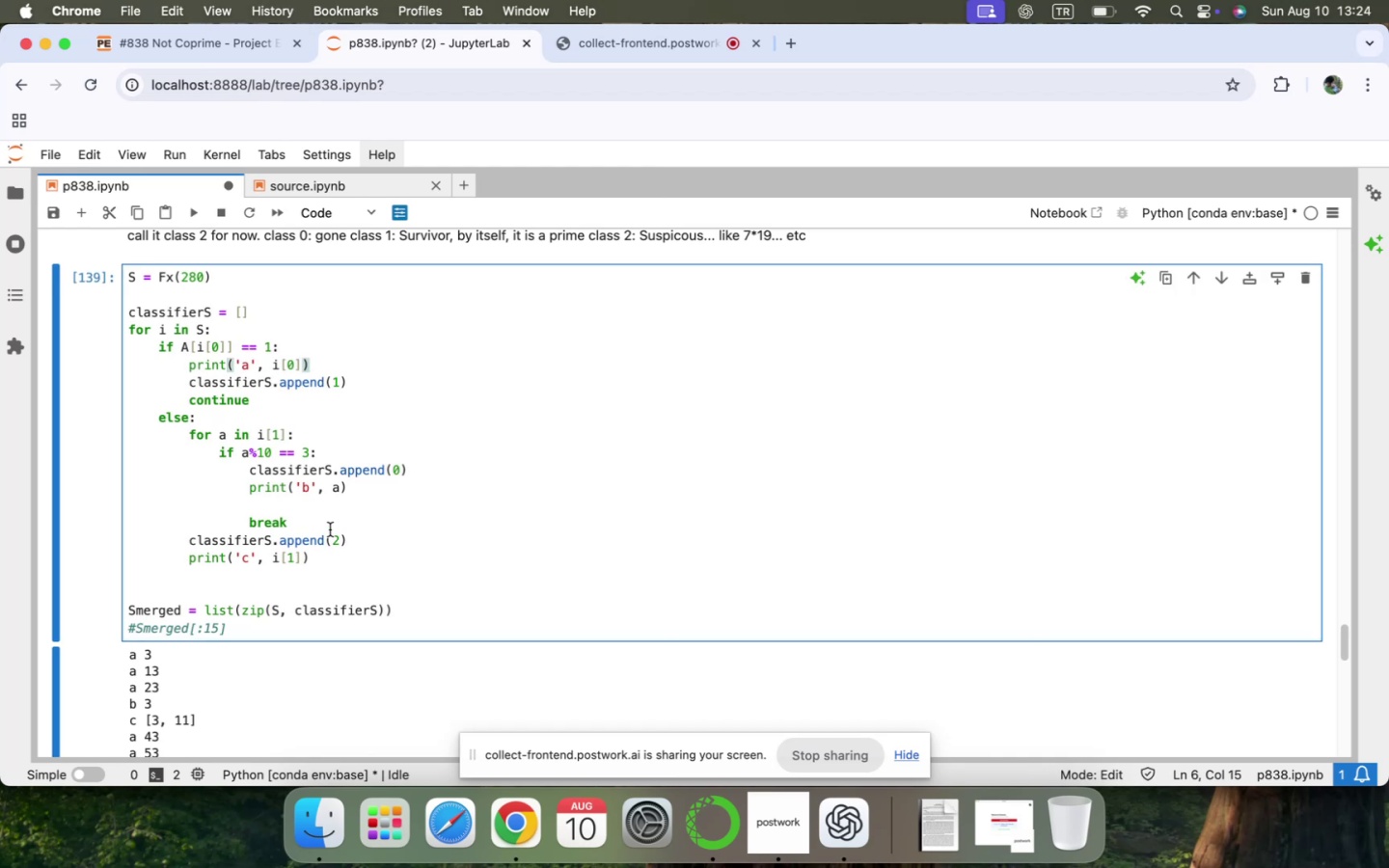 
key(I)
 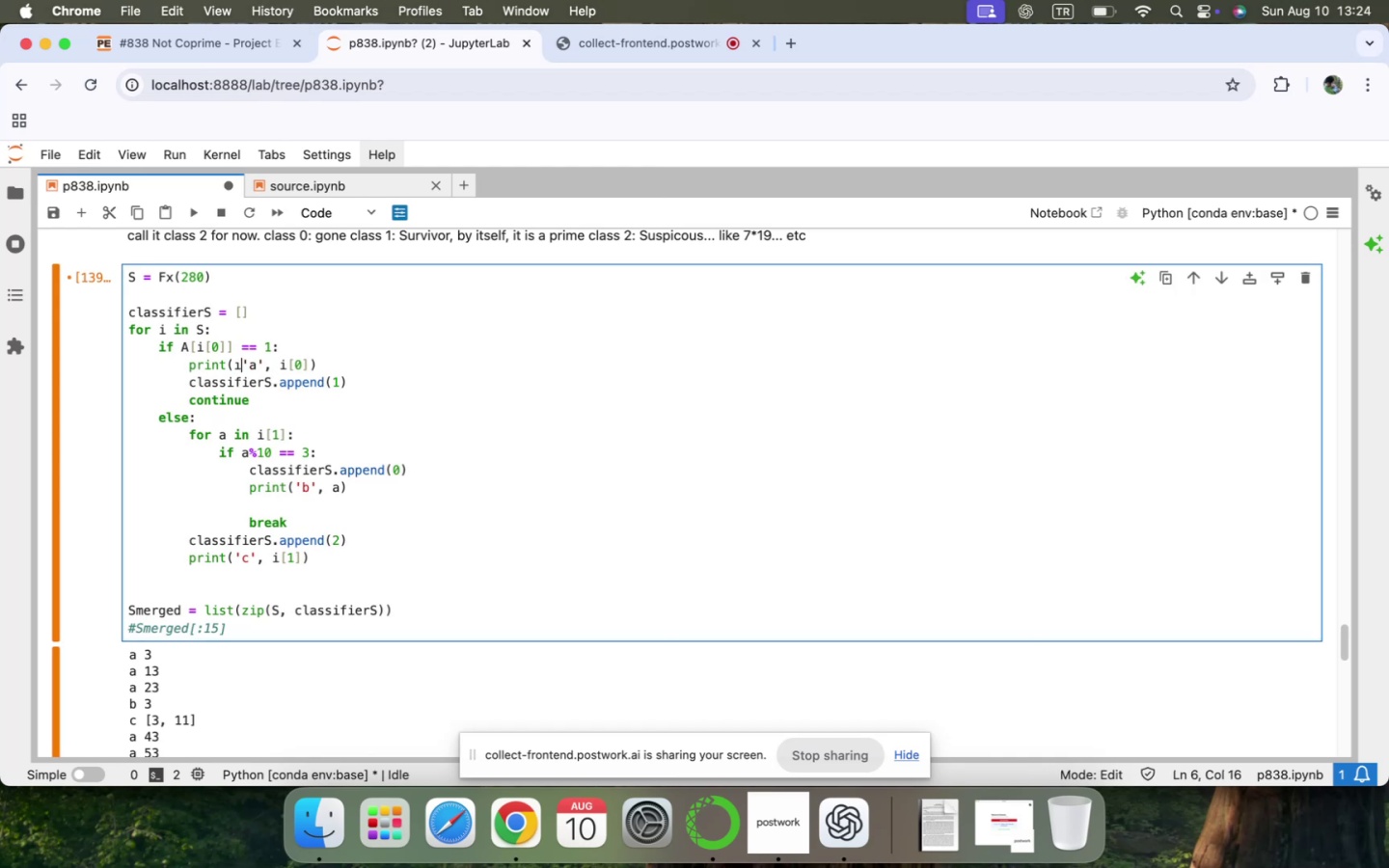 
key(Comma)
 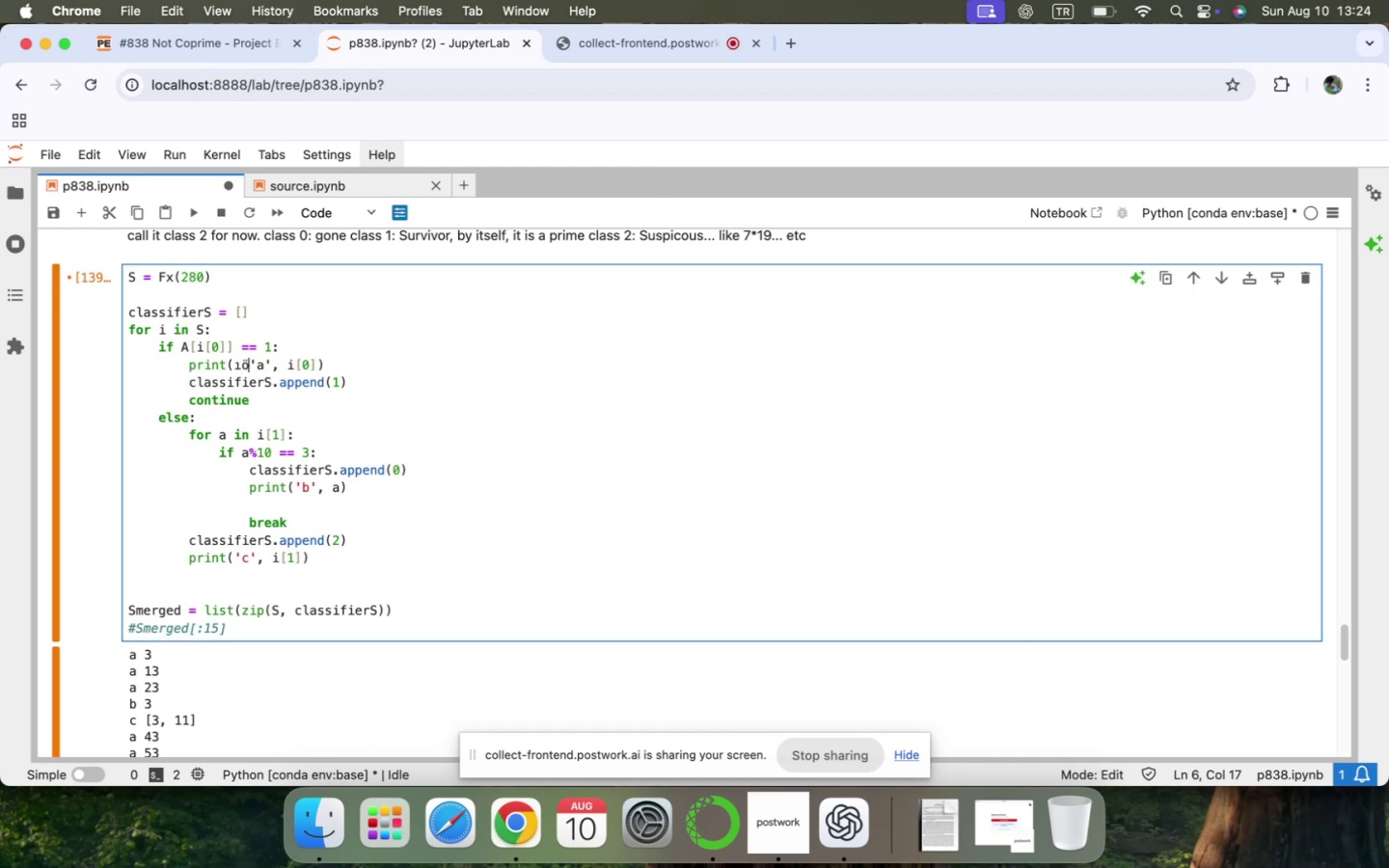 
key(N)
 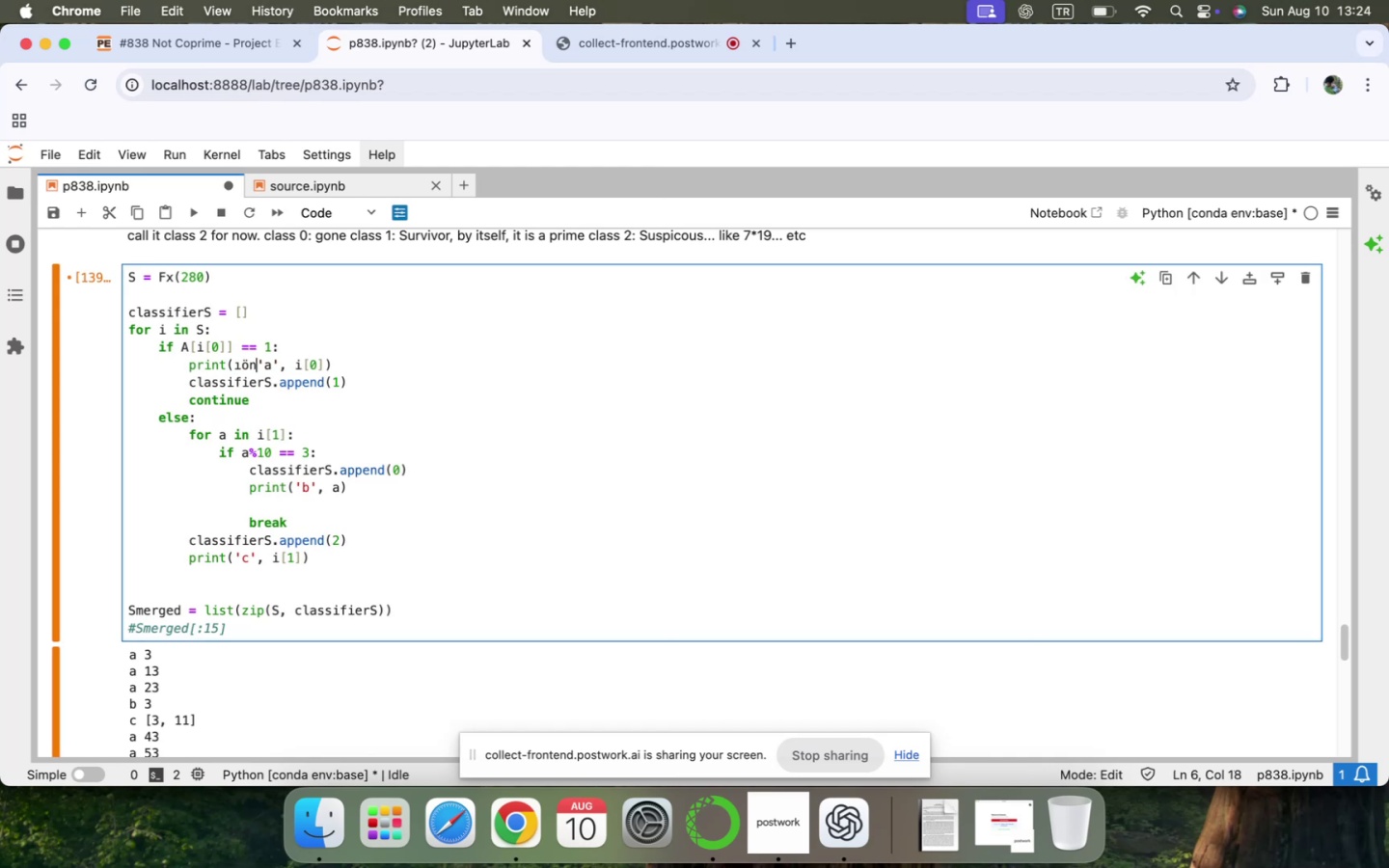 
key(BracketRight)
 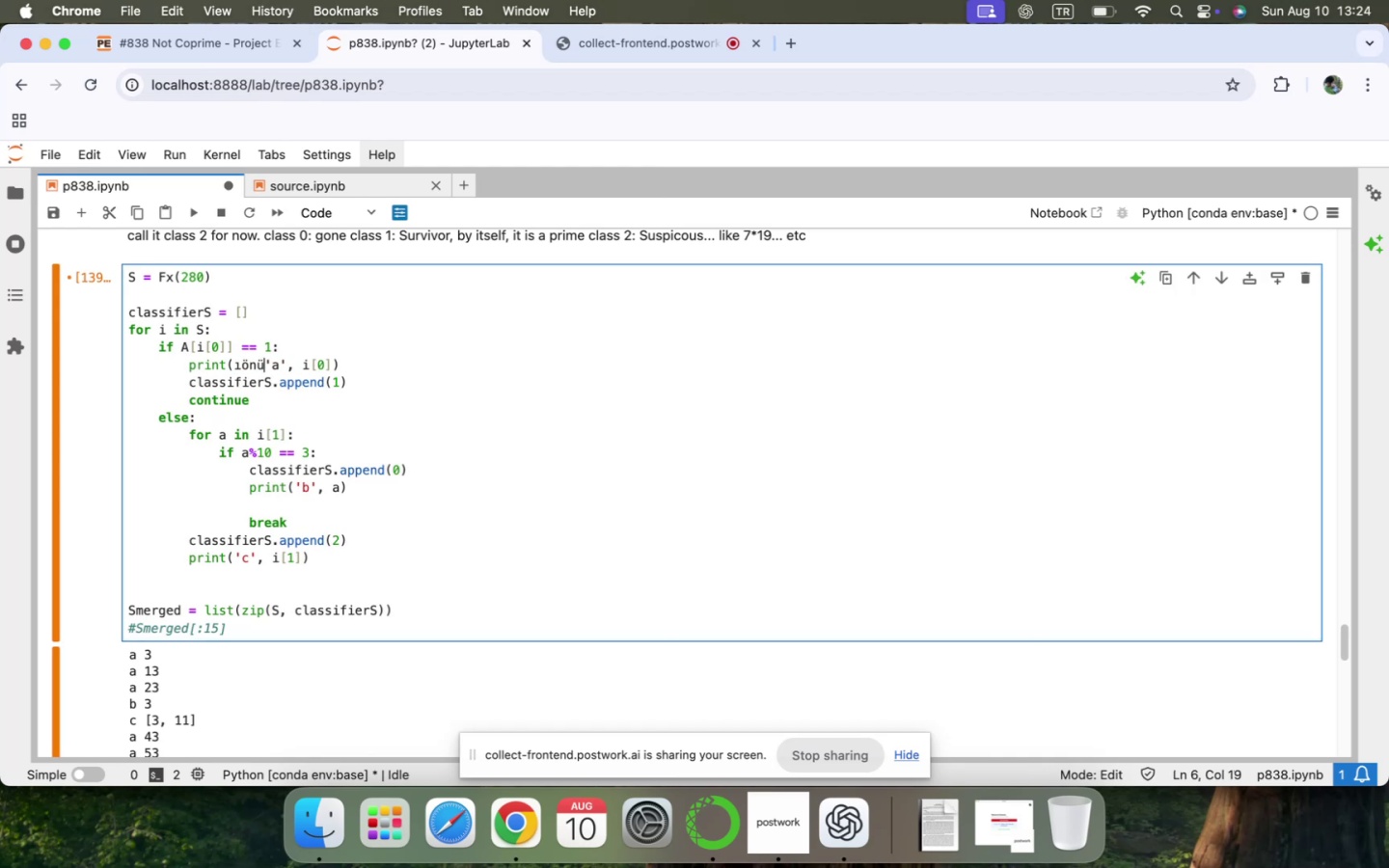 
key(Fn)
 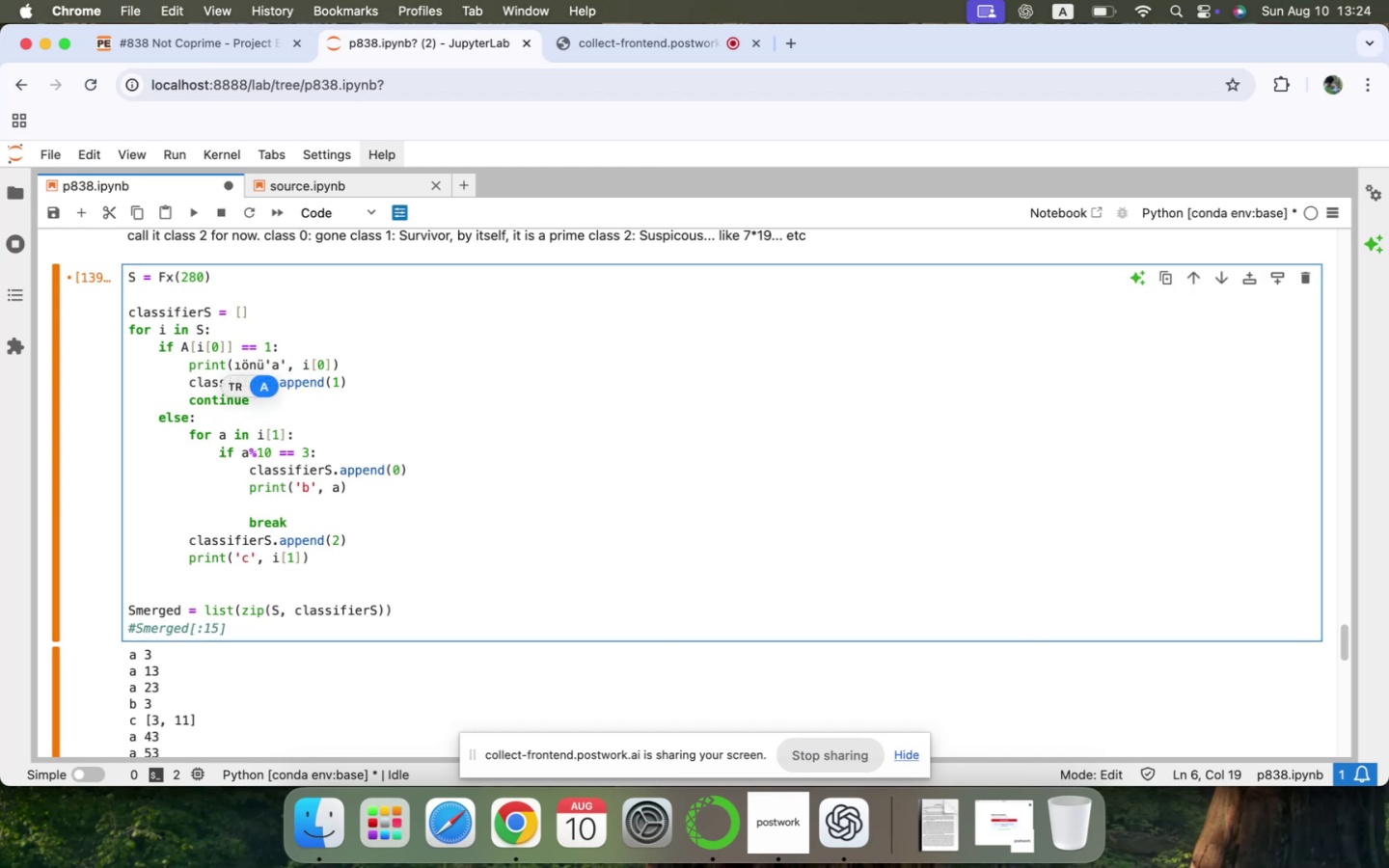 
key(Backspace)
 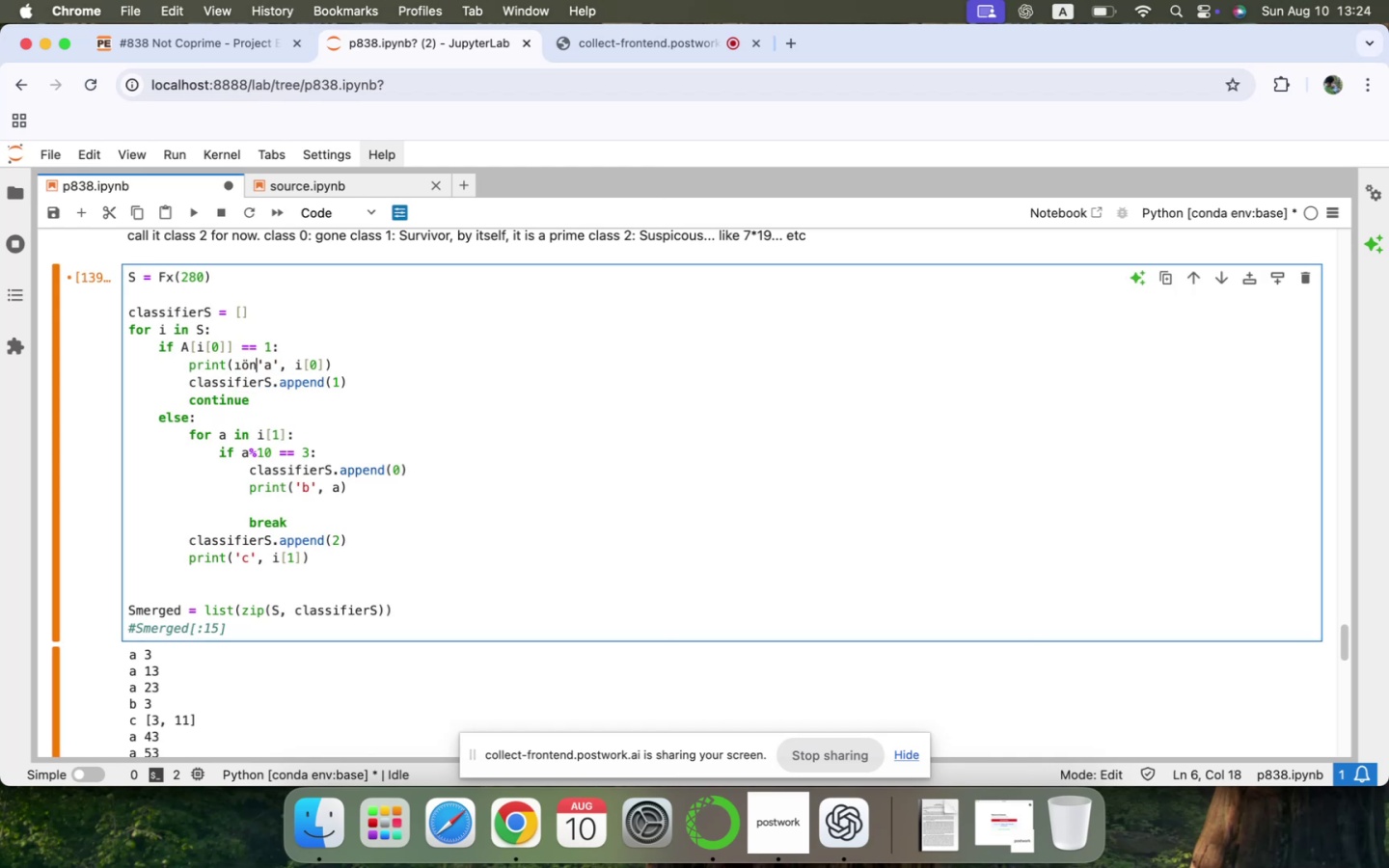 
key(Backspace)
 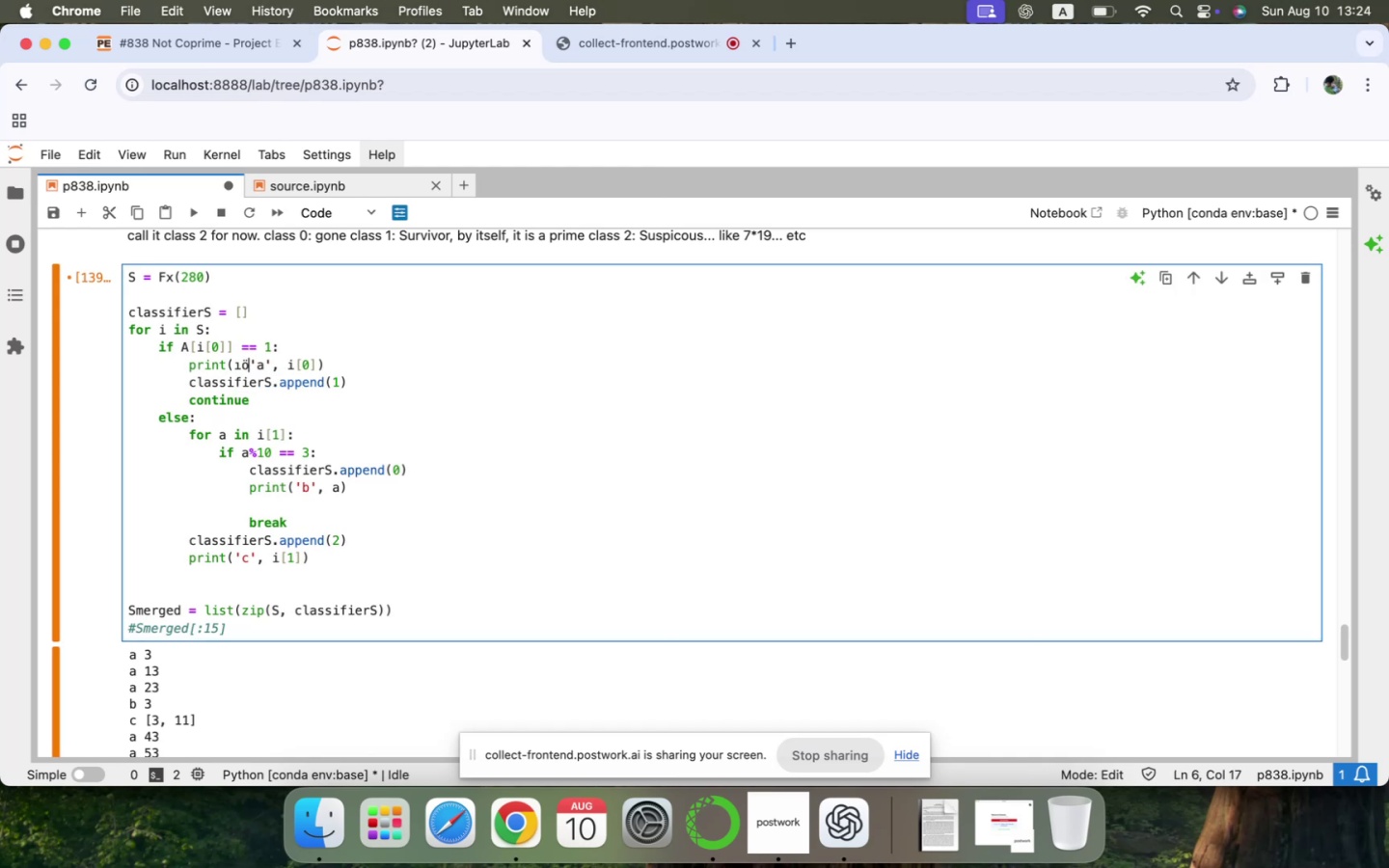 
key(Backspace)
 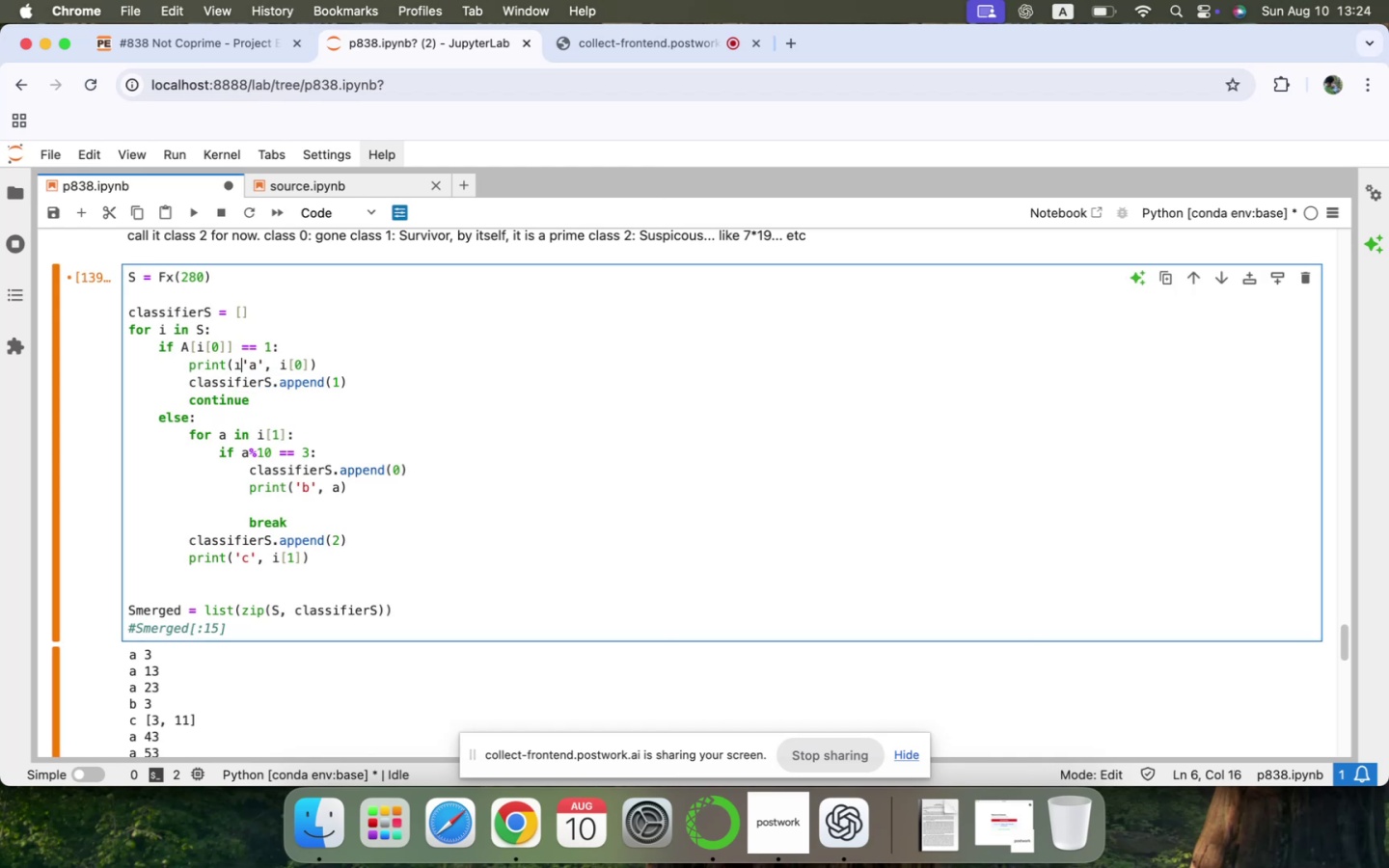 
key(Backspace)
 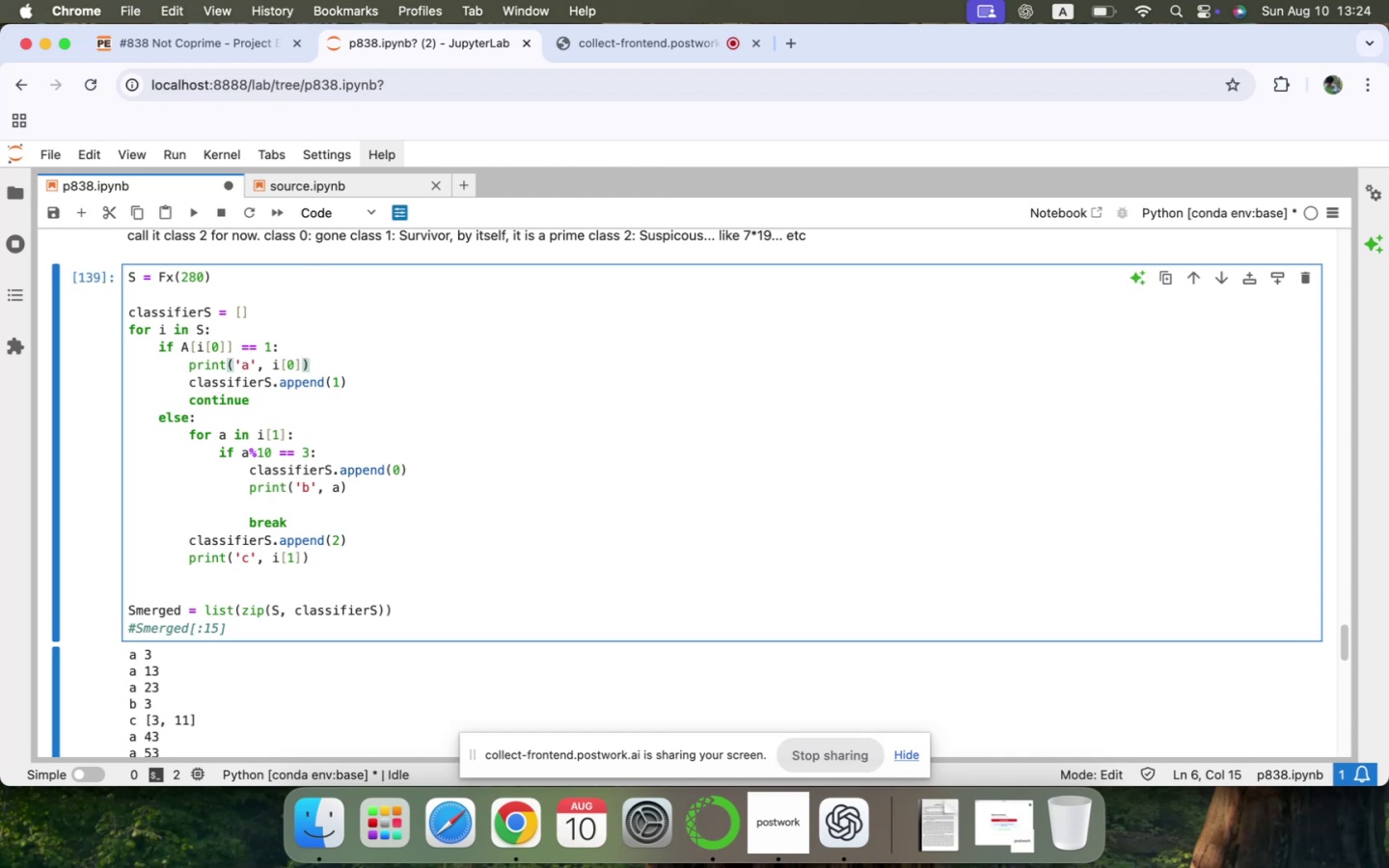 
key(I)
 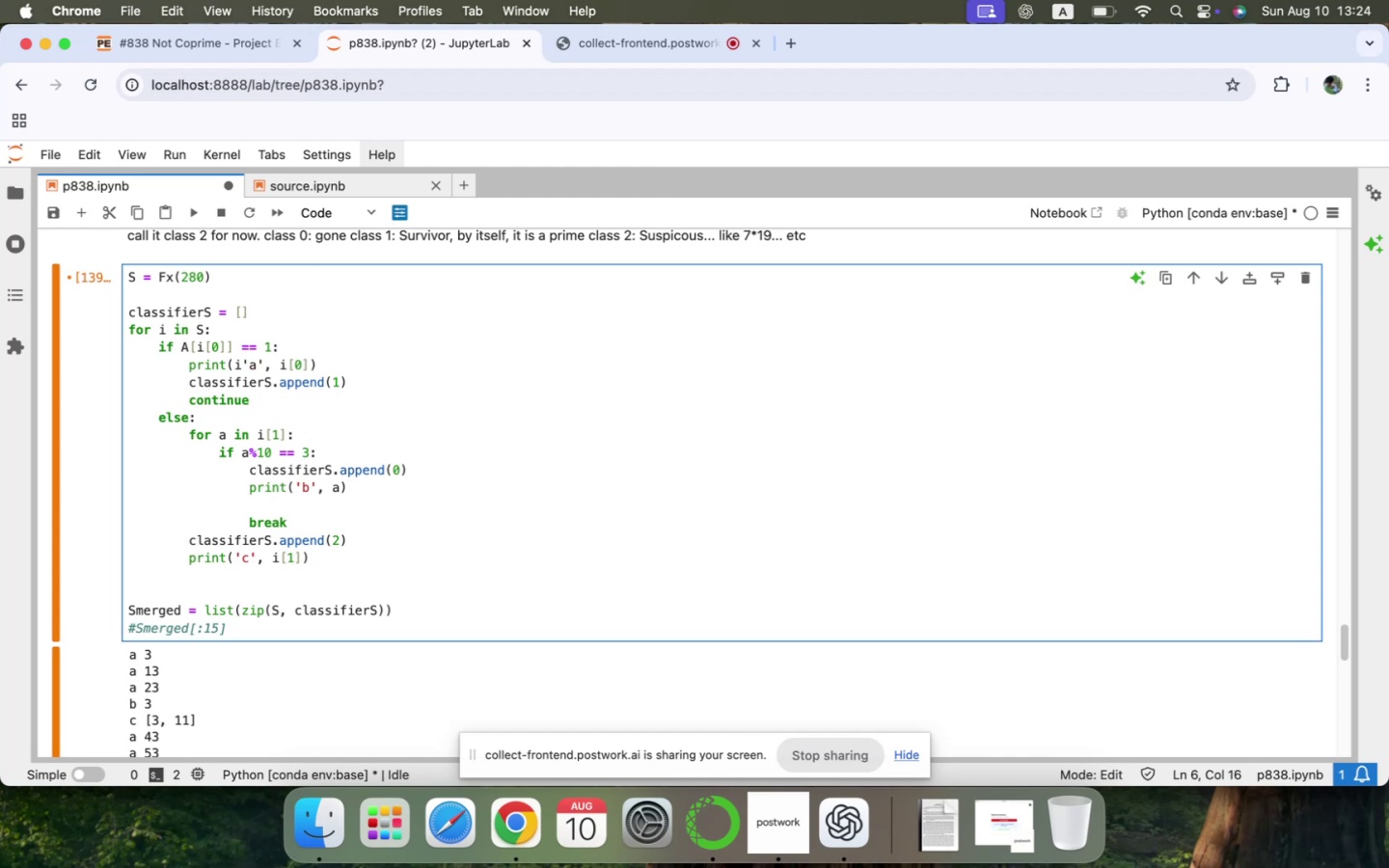 
key(Comma)
 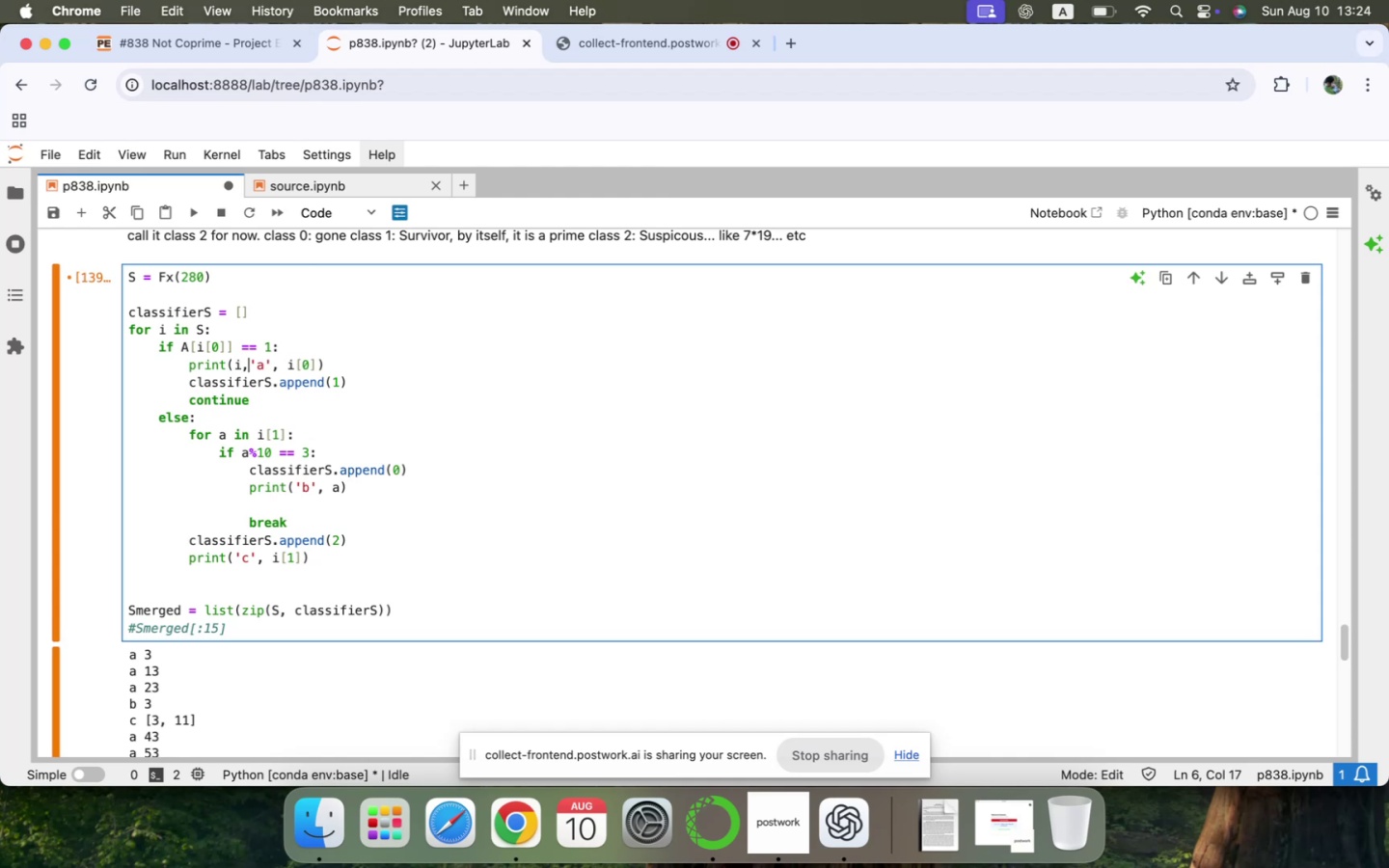 
key(Space)
 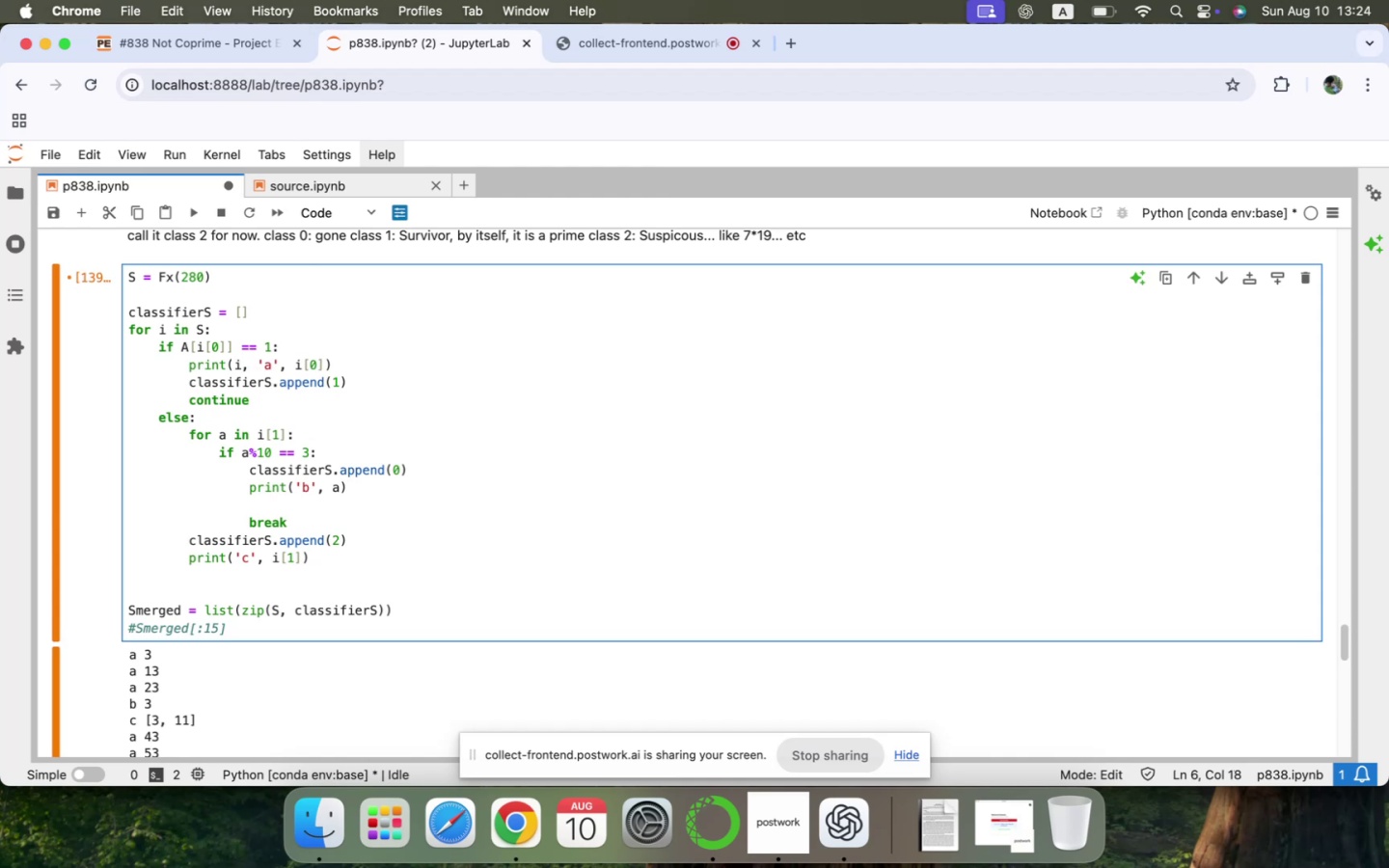 
key(ArrowDown)
 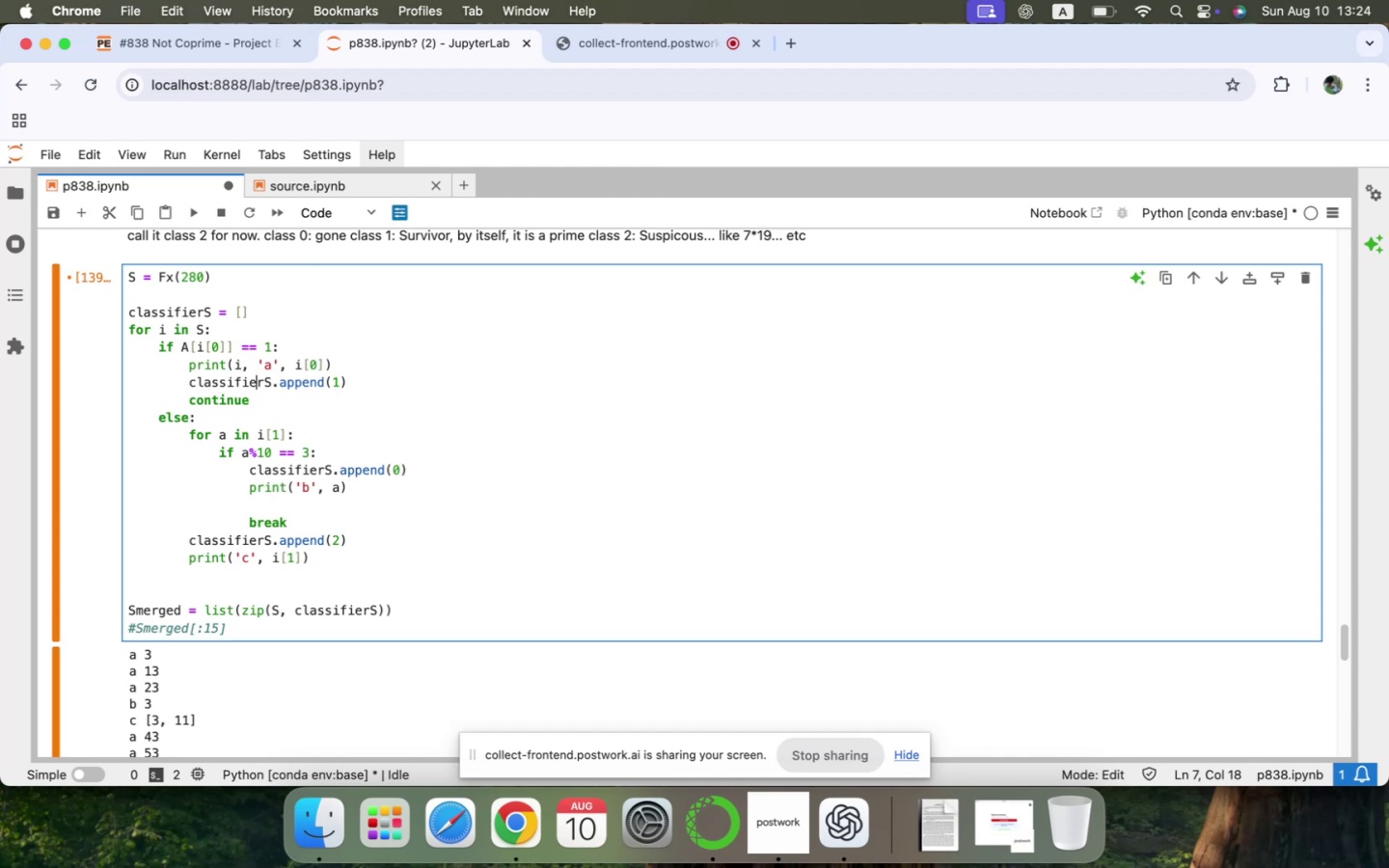 
key(ArrowDown)
 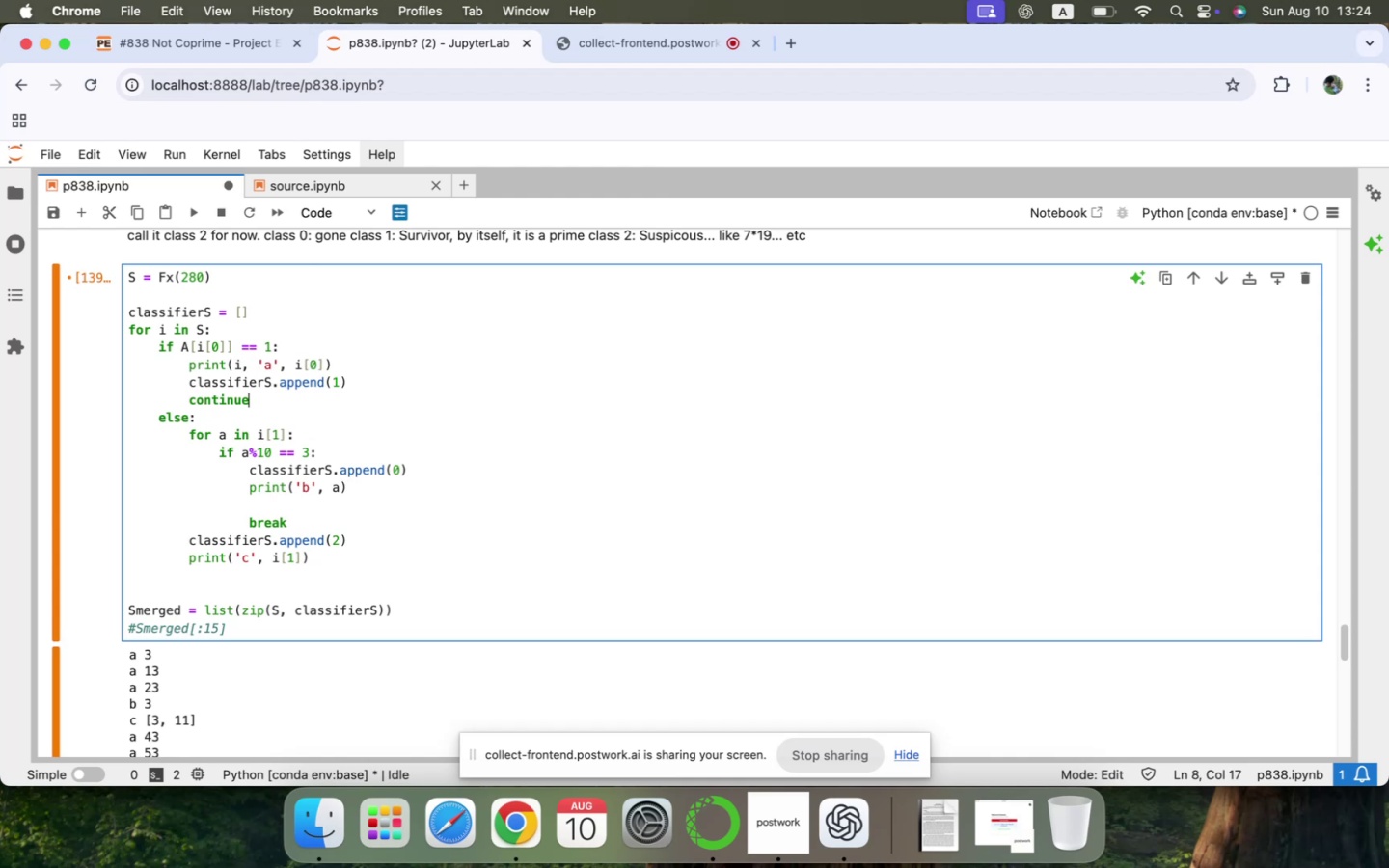 
key(ArrowDown)
 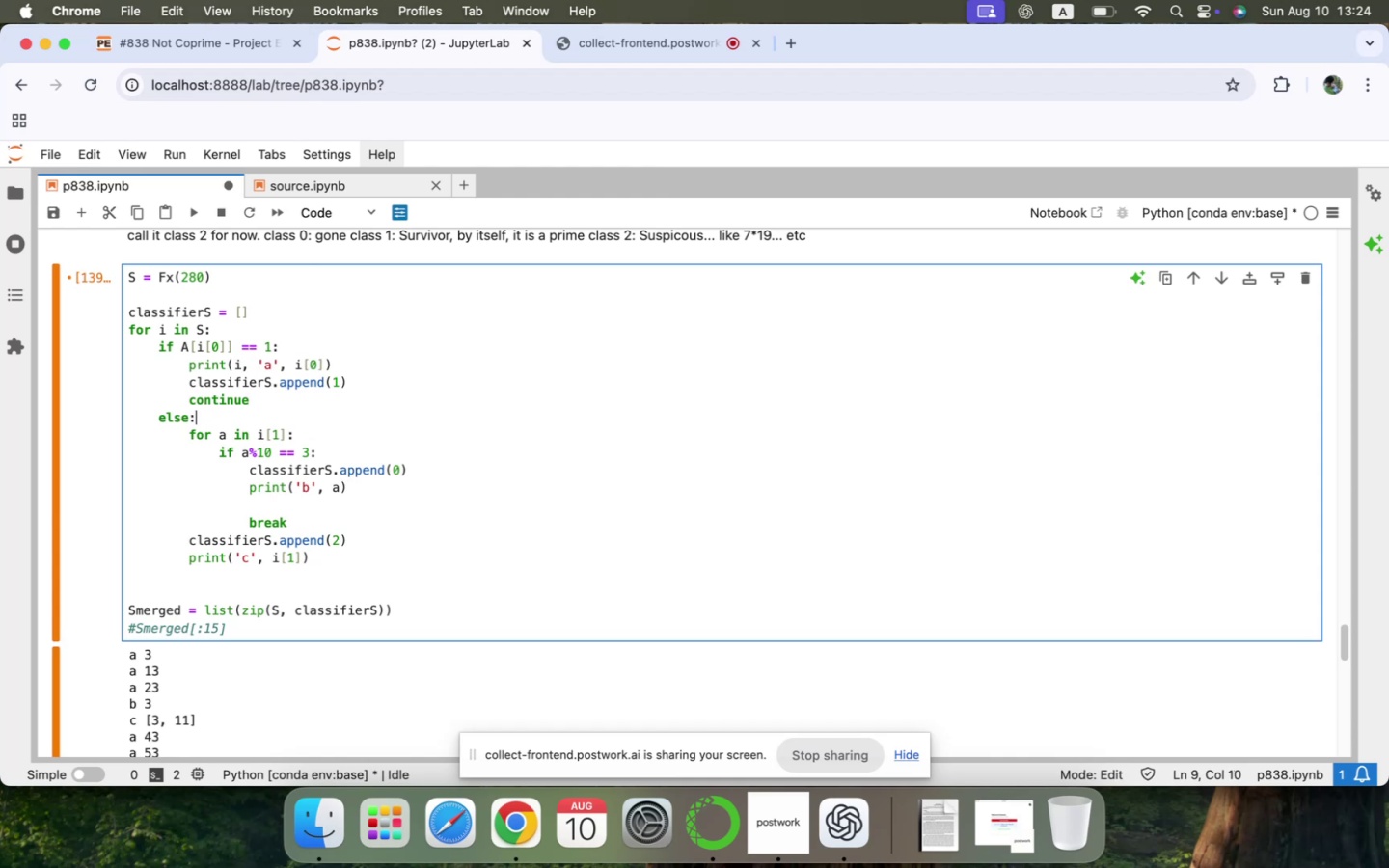 
key(ArrowDown)
 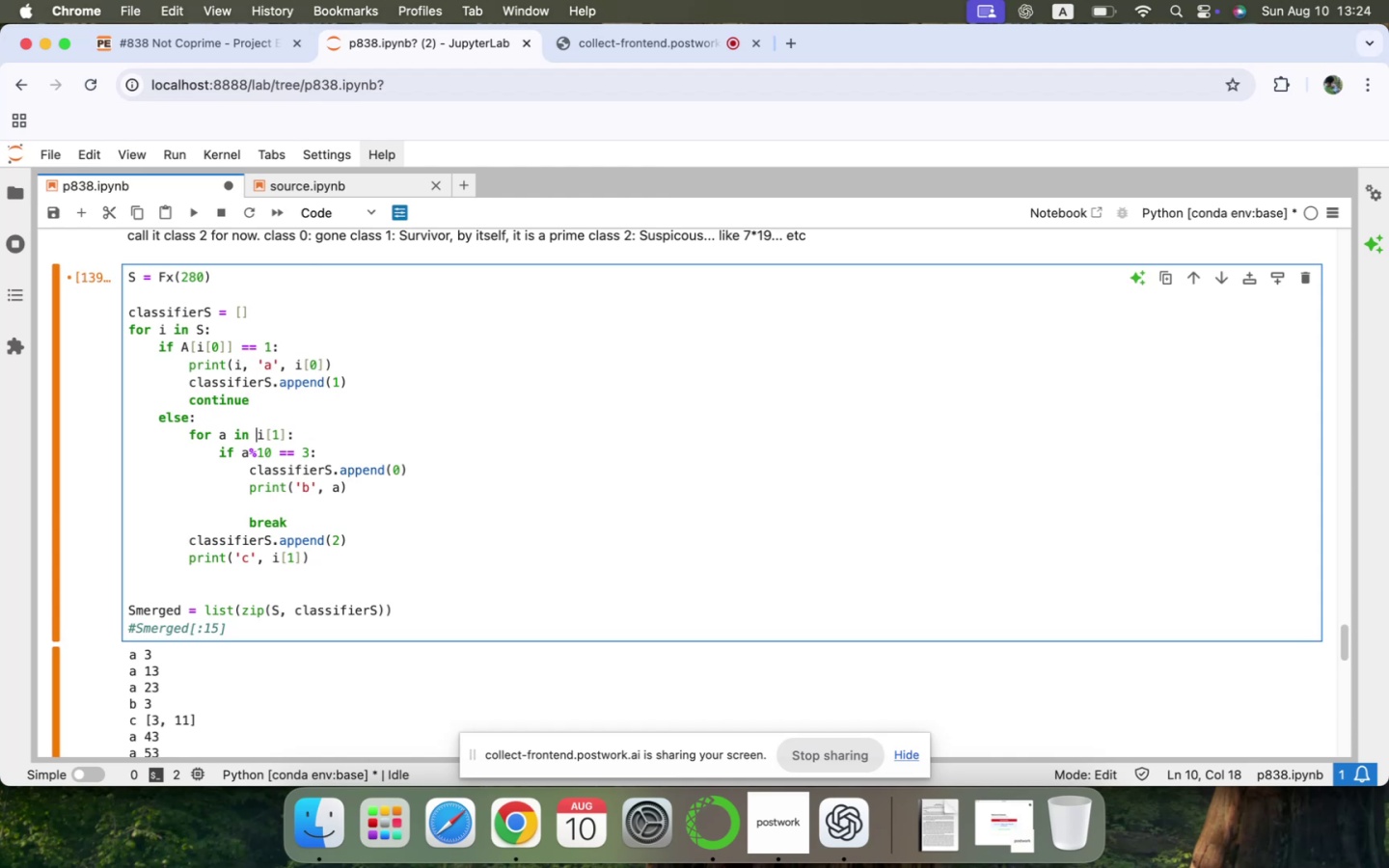 
key(ArrowDown)
 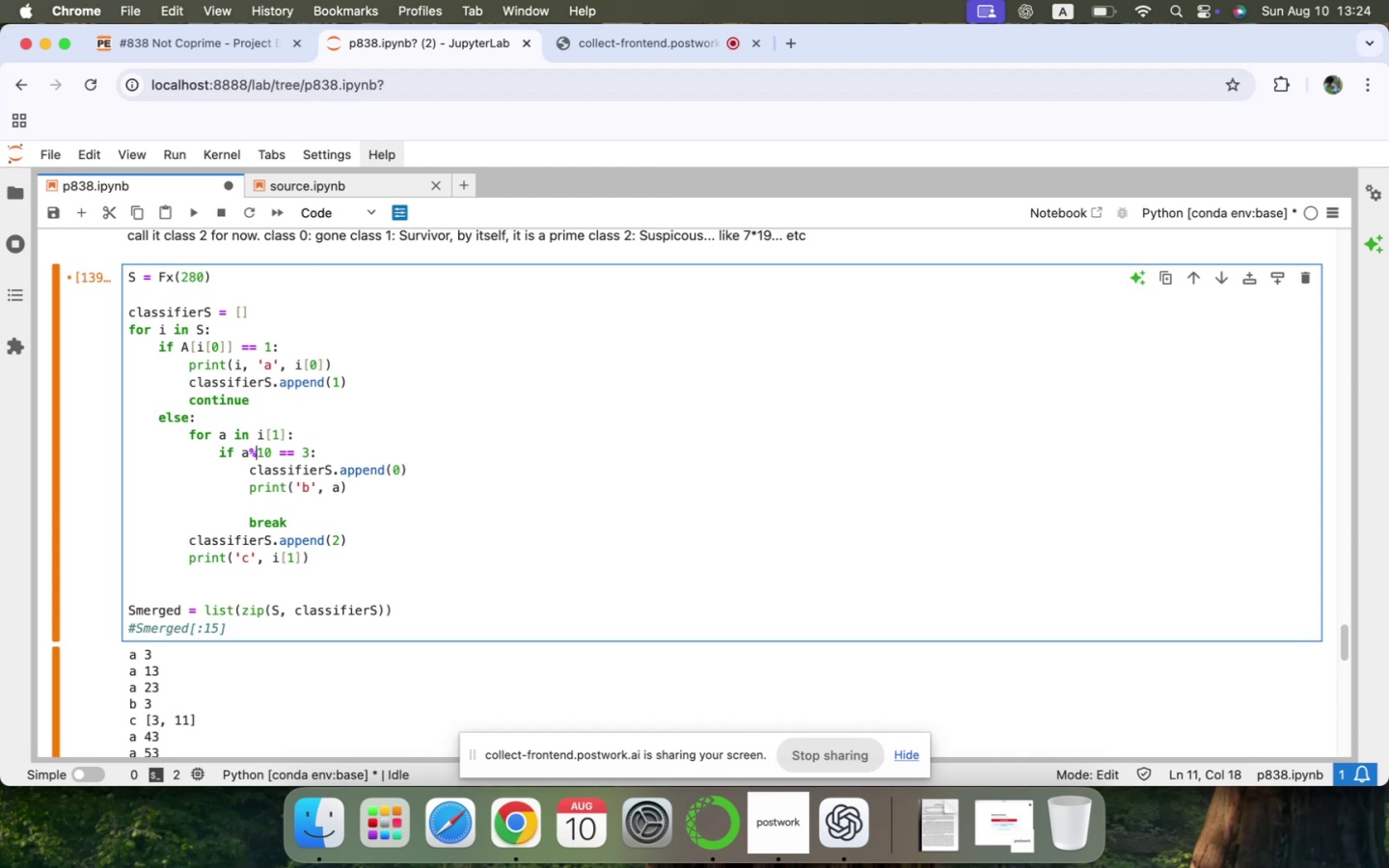 
key(ArrowDown)
 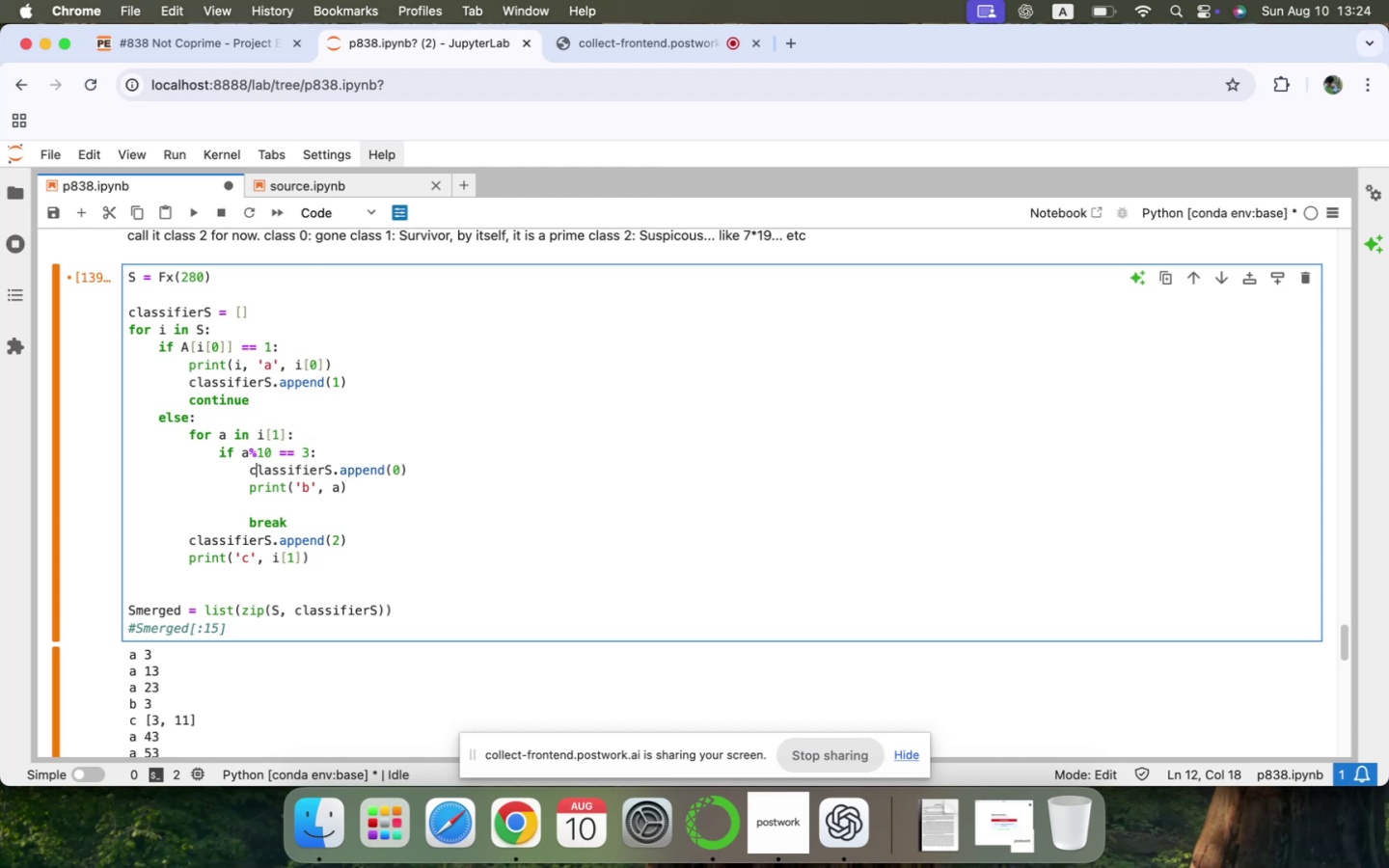 
hold_key(key=ArrowRight, duration=0.66)
 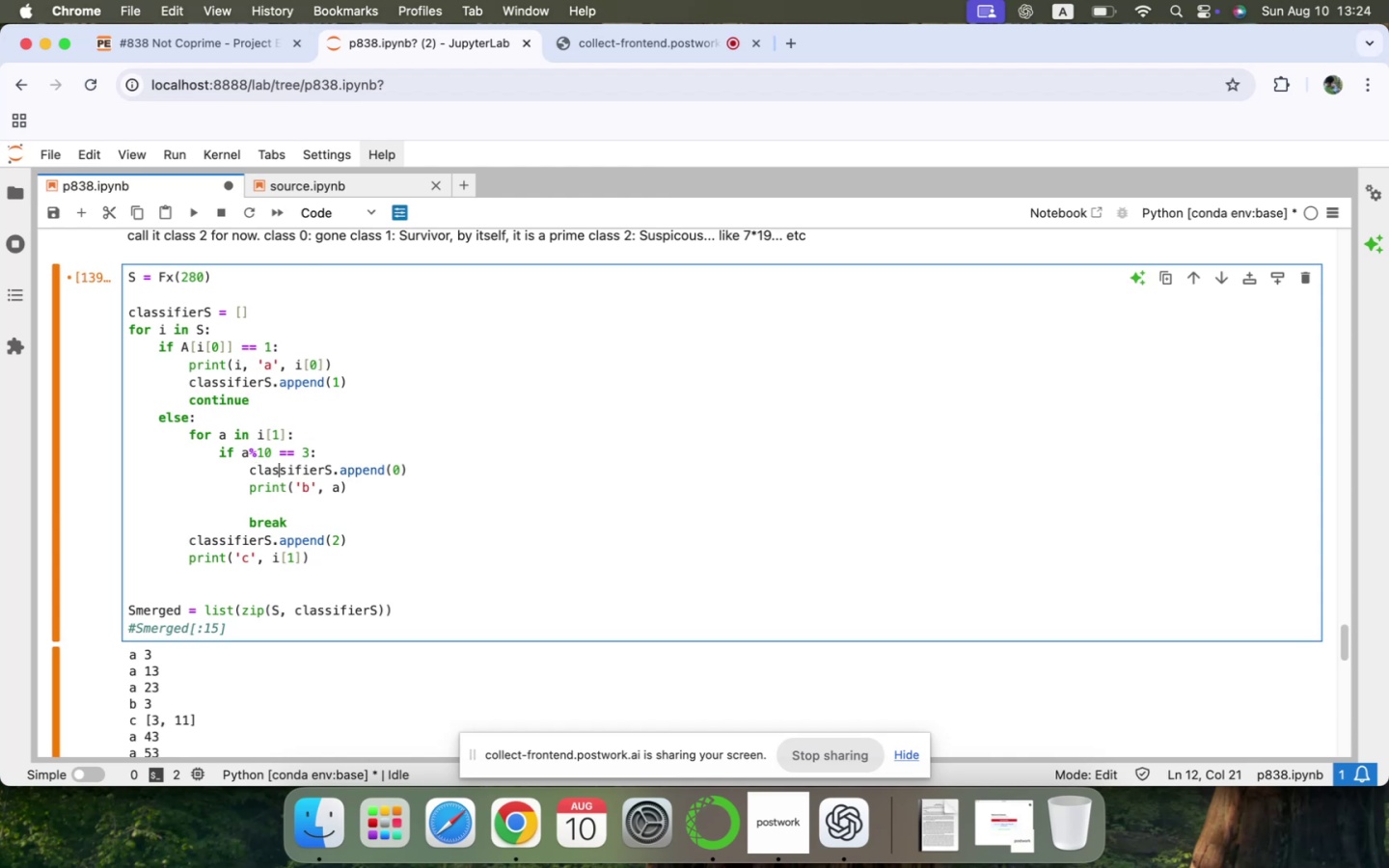 
key(ArrowDown)
 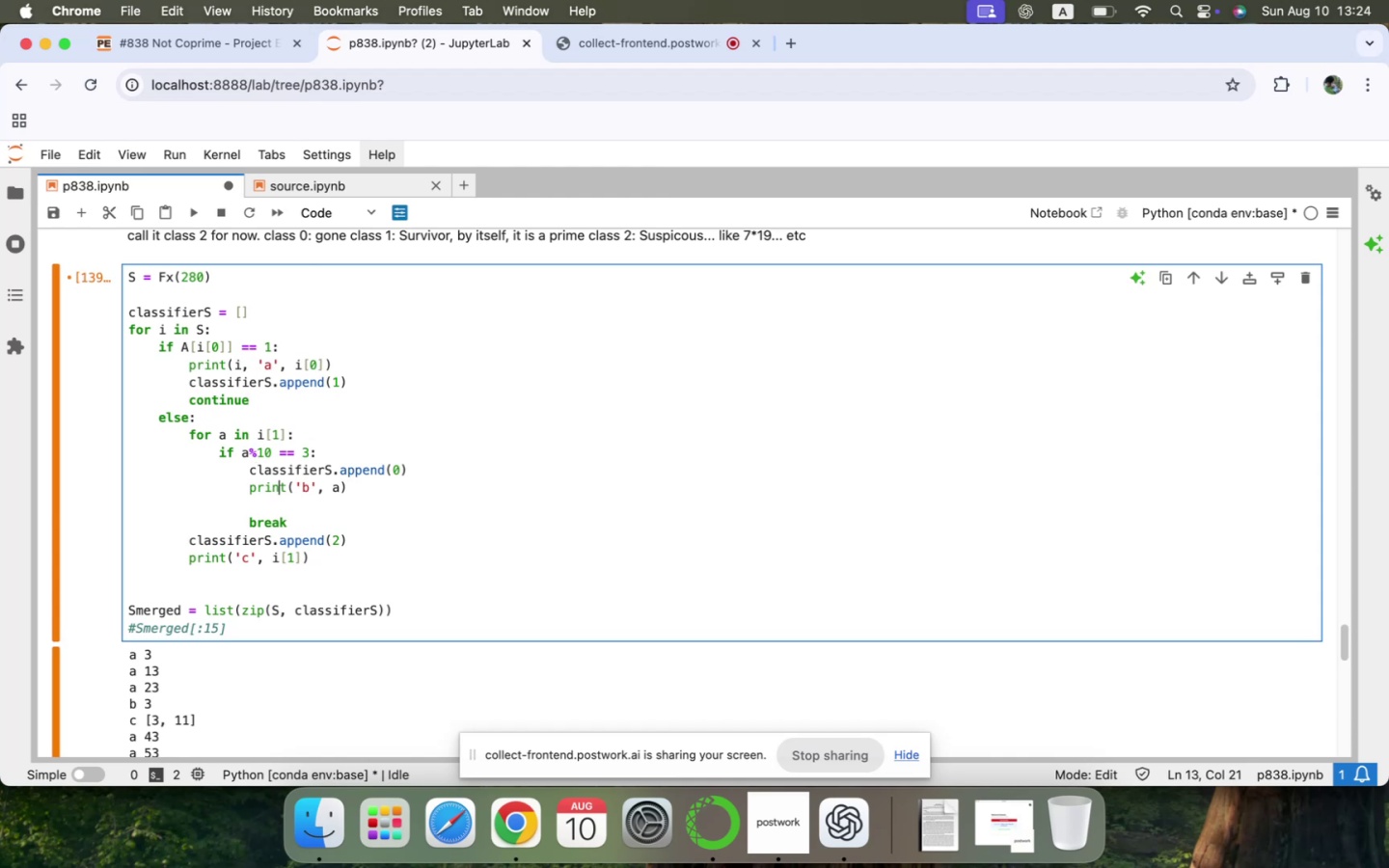 
key(ArrowRight)
 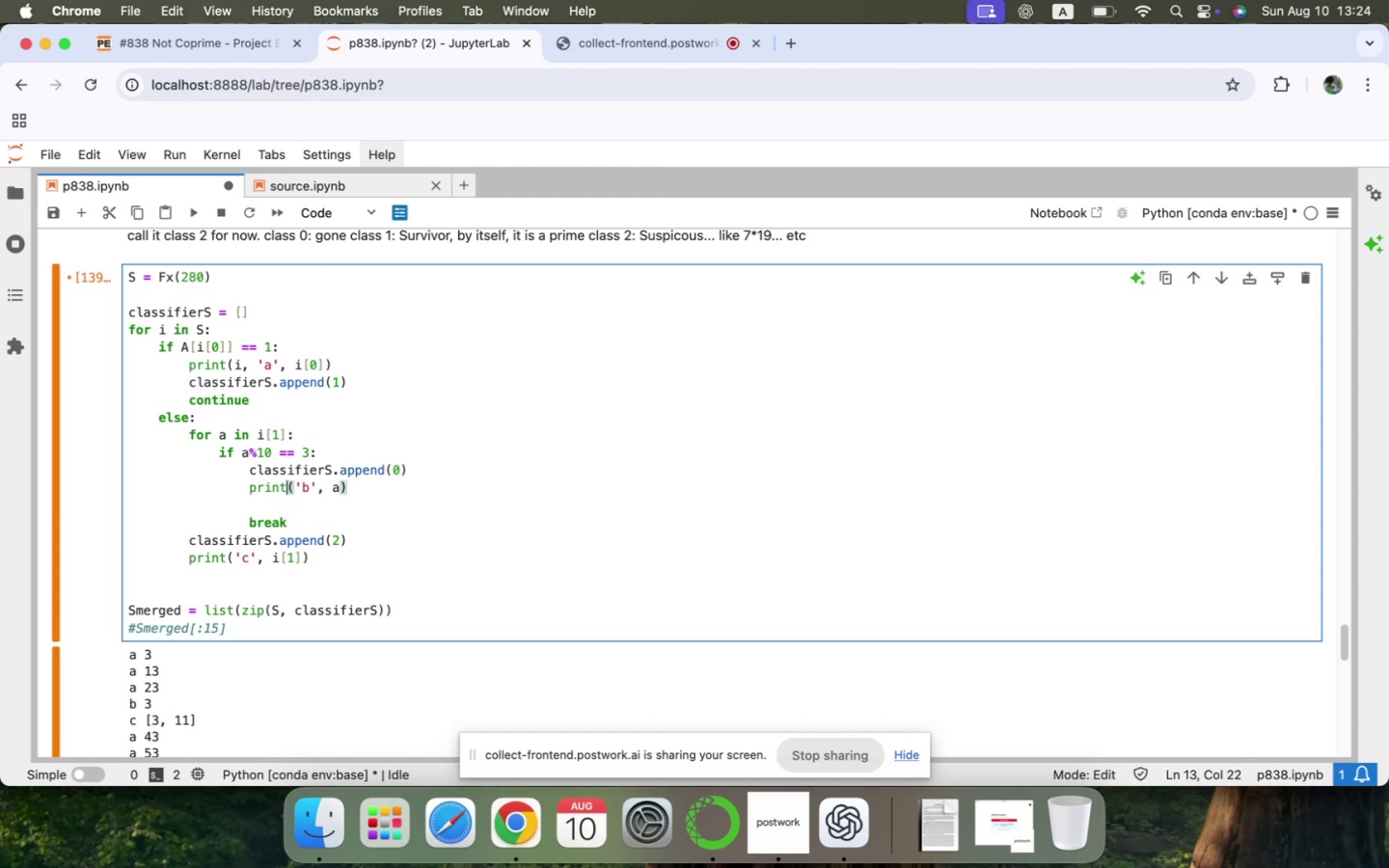 
key(ArrowRight)
 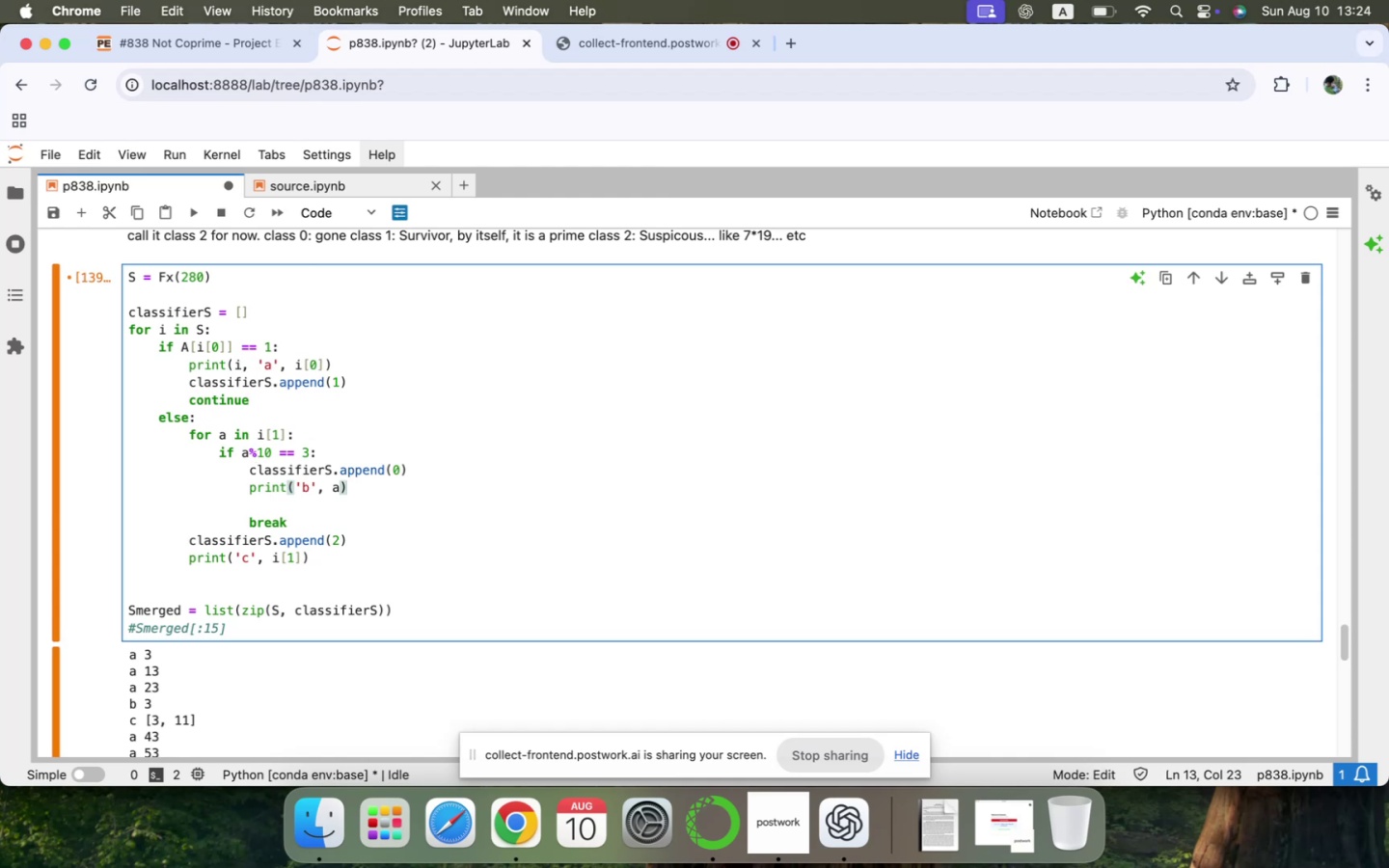 
key(I)
 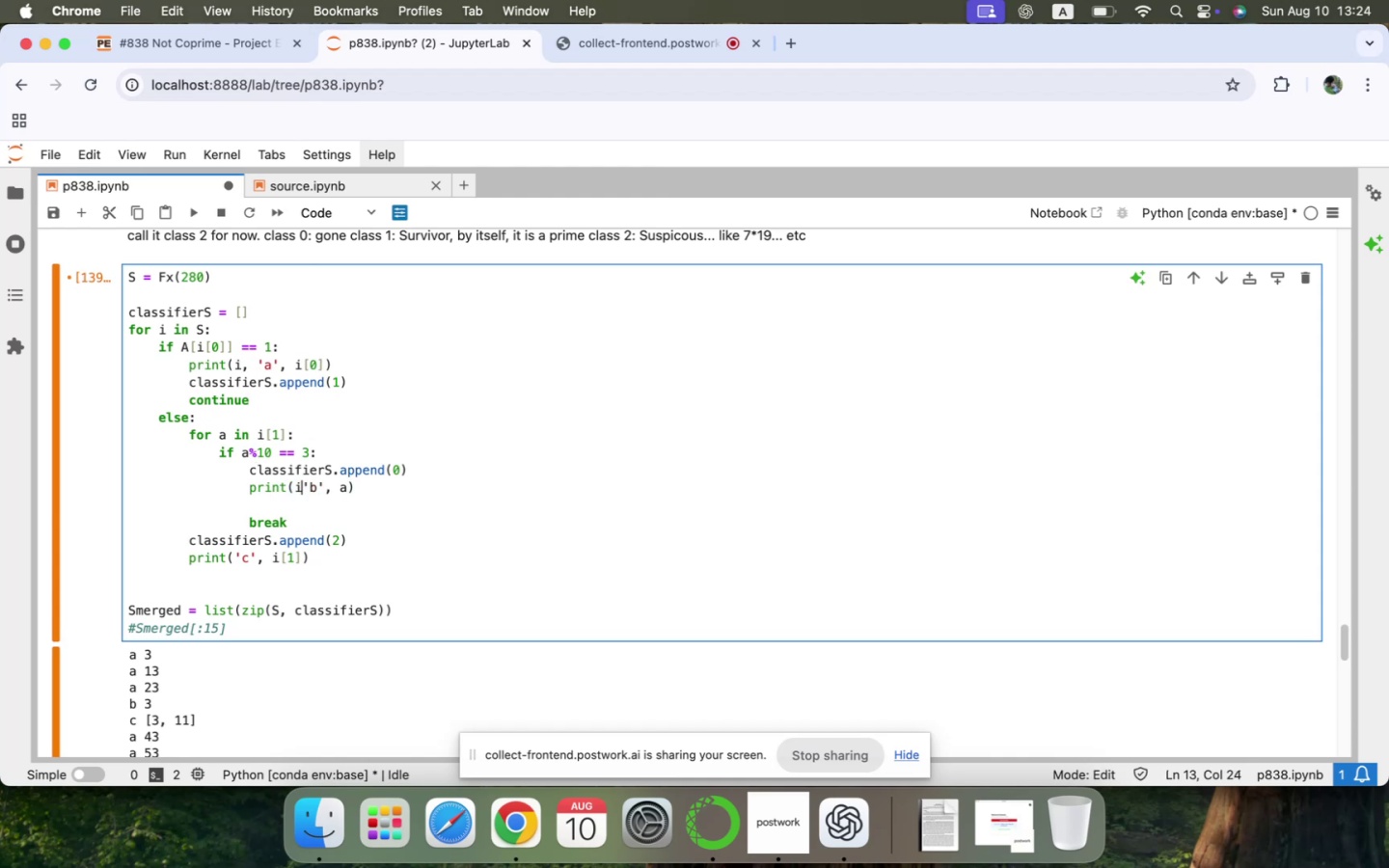 
key(Comma)
 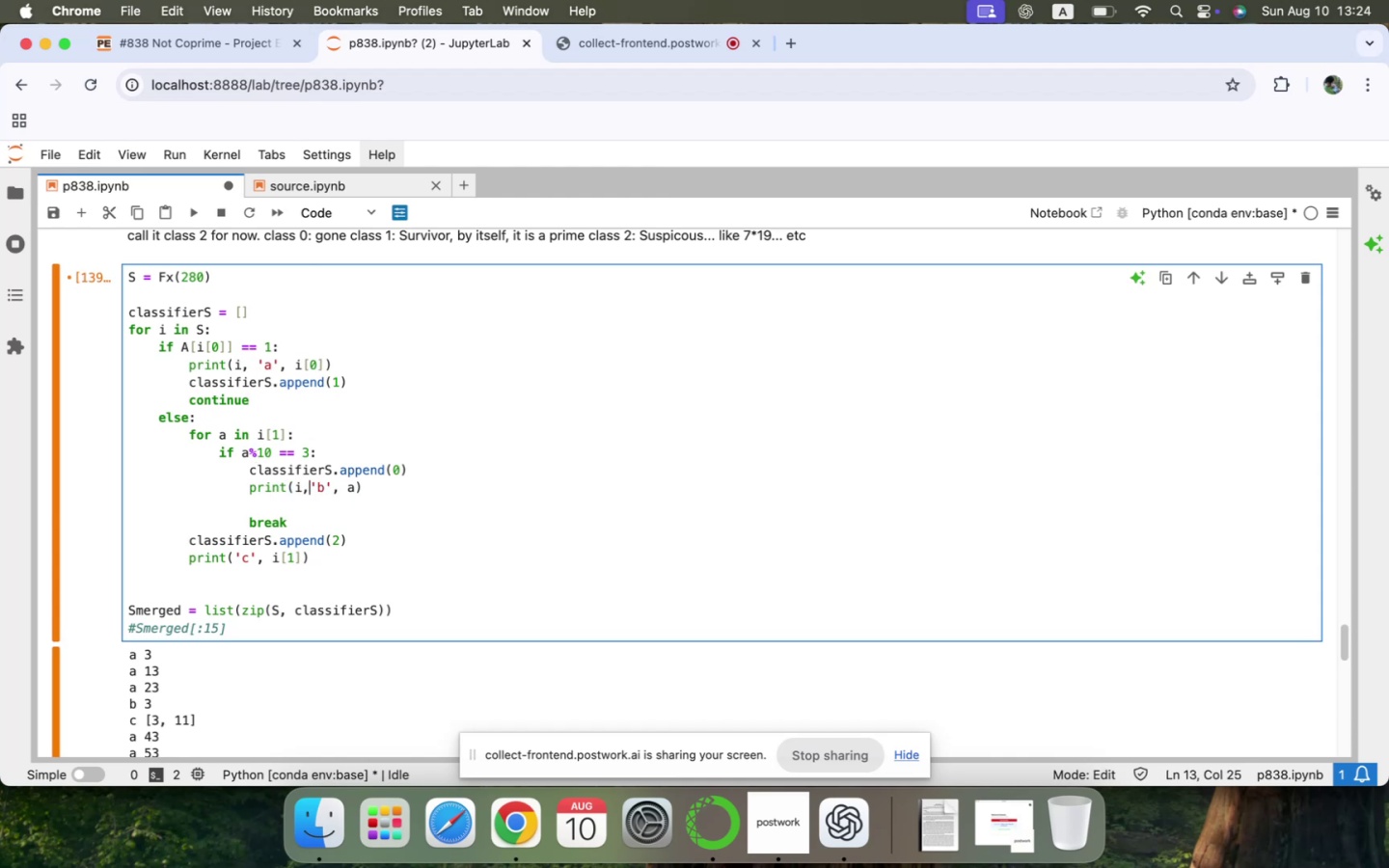 
key(Space)
 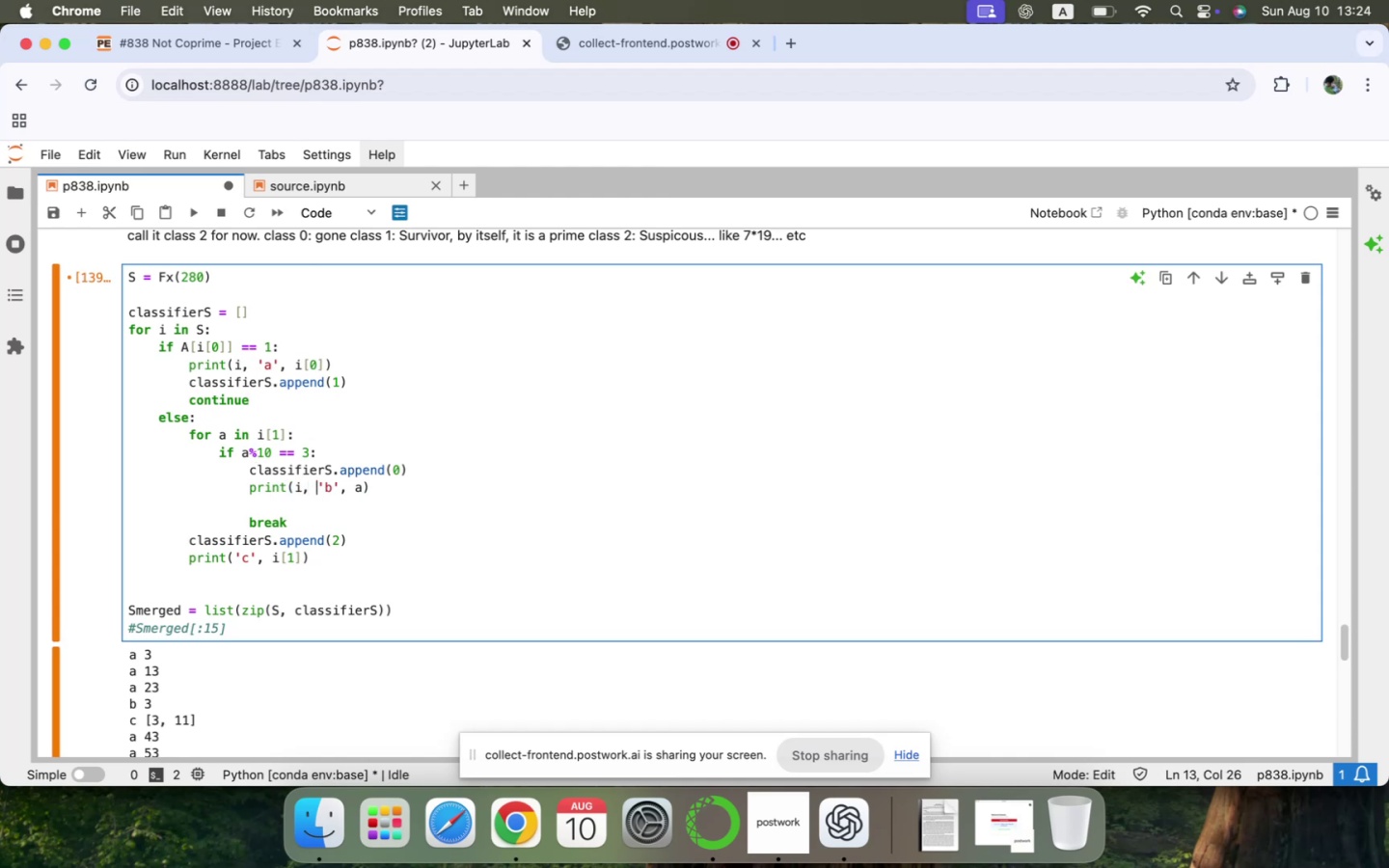 
key(ArrowDown)
 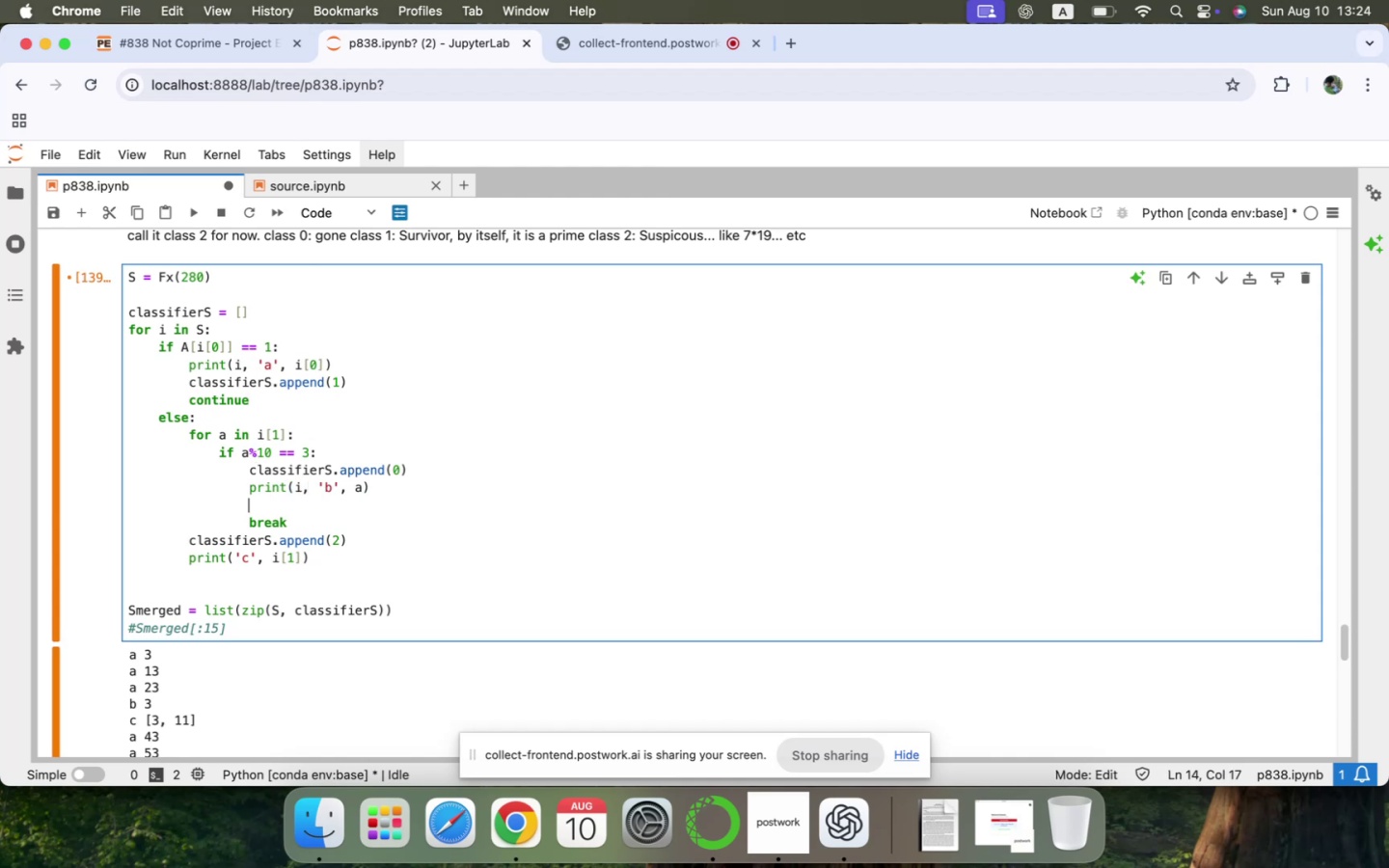 
key(ArrowDown)
 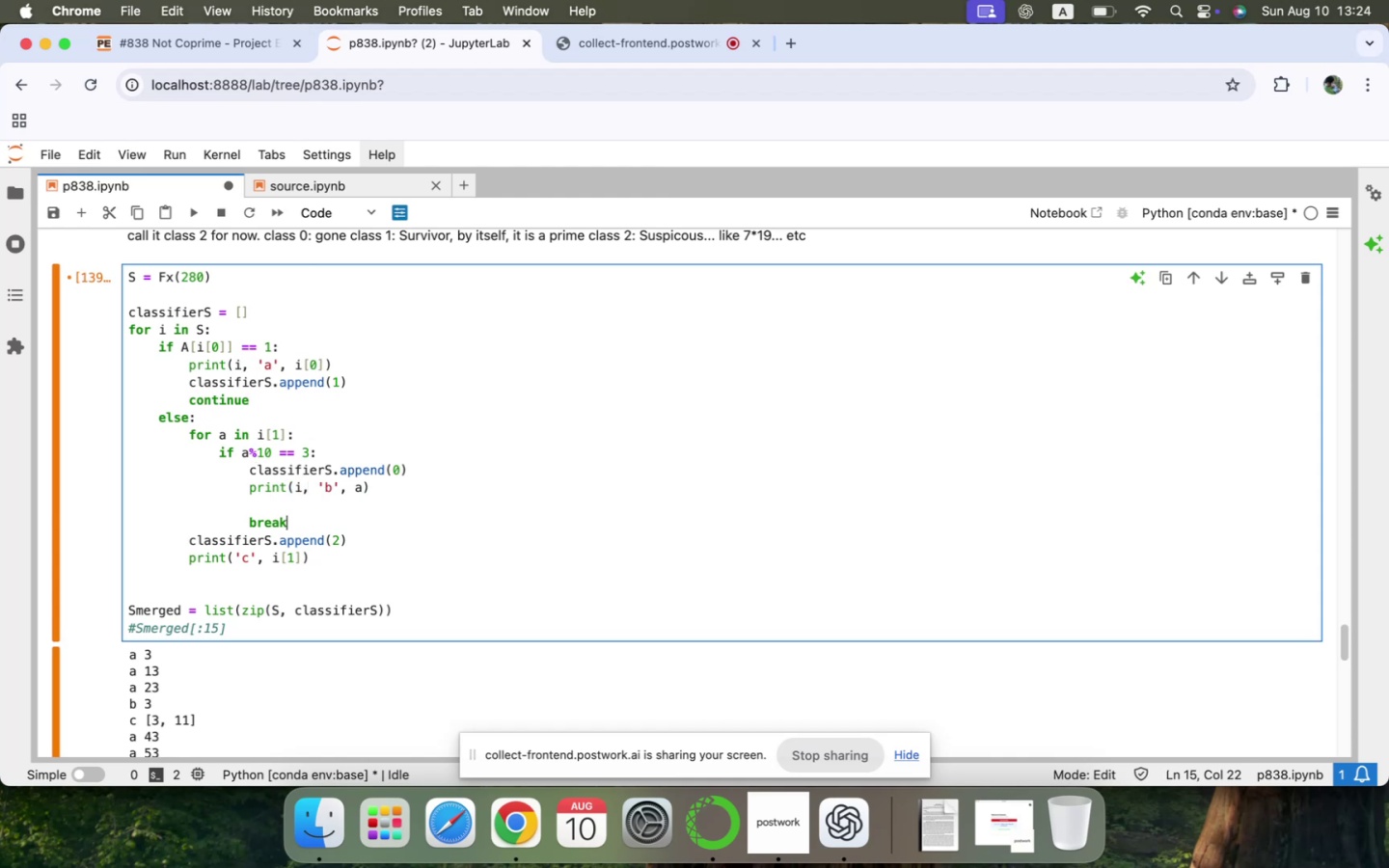 
key(ArrowDown)
 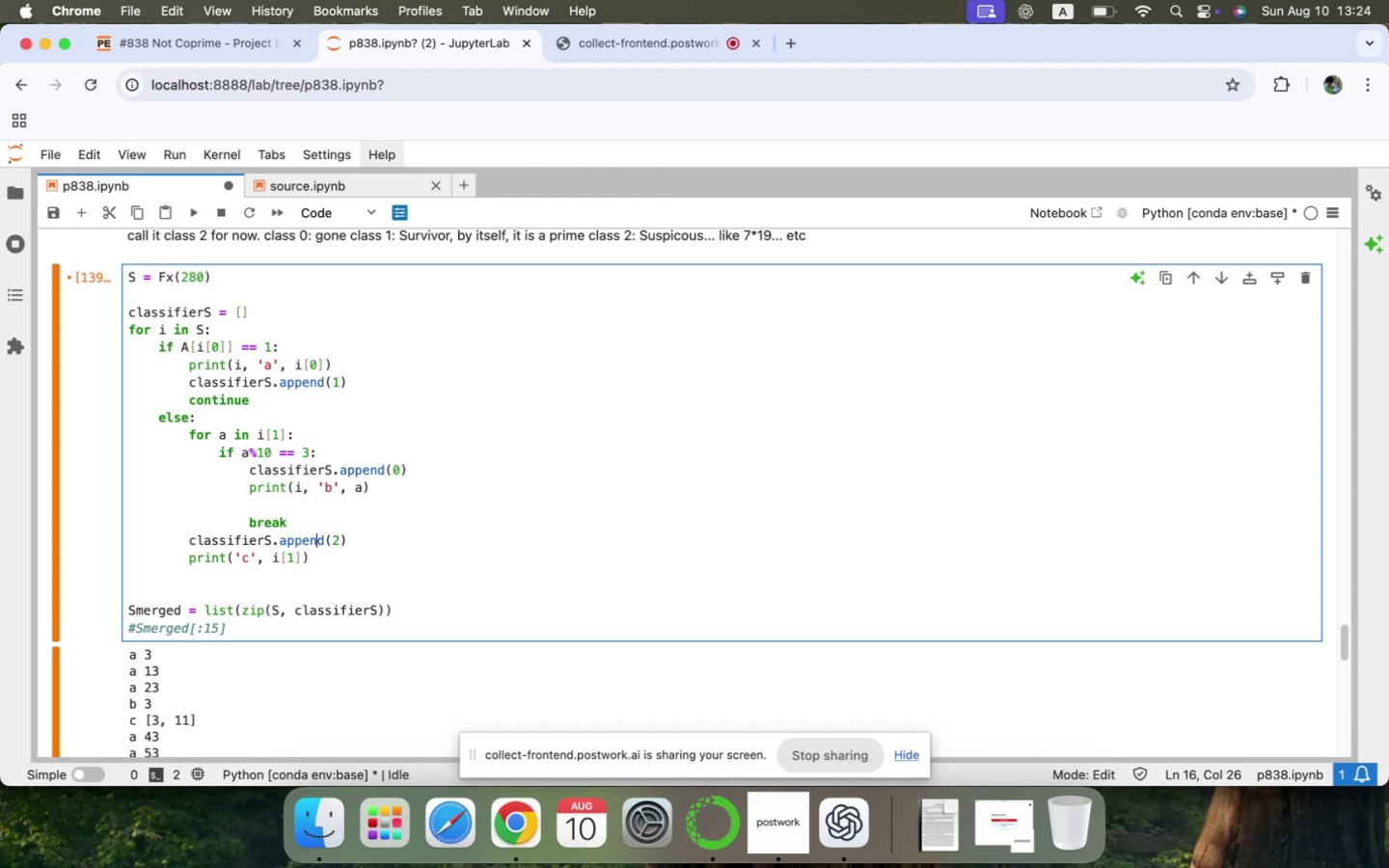 
key(ArrowDown)
 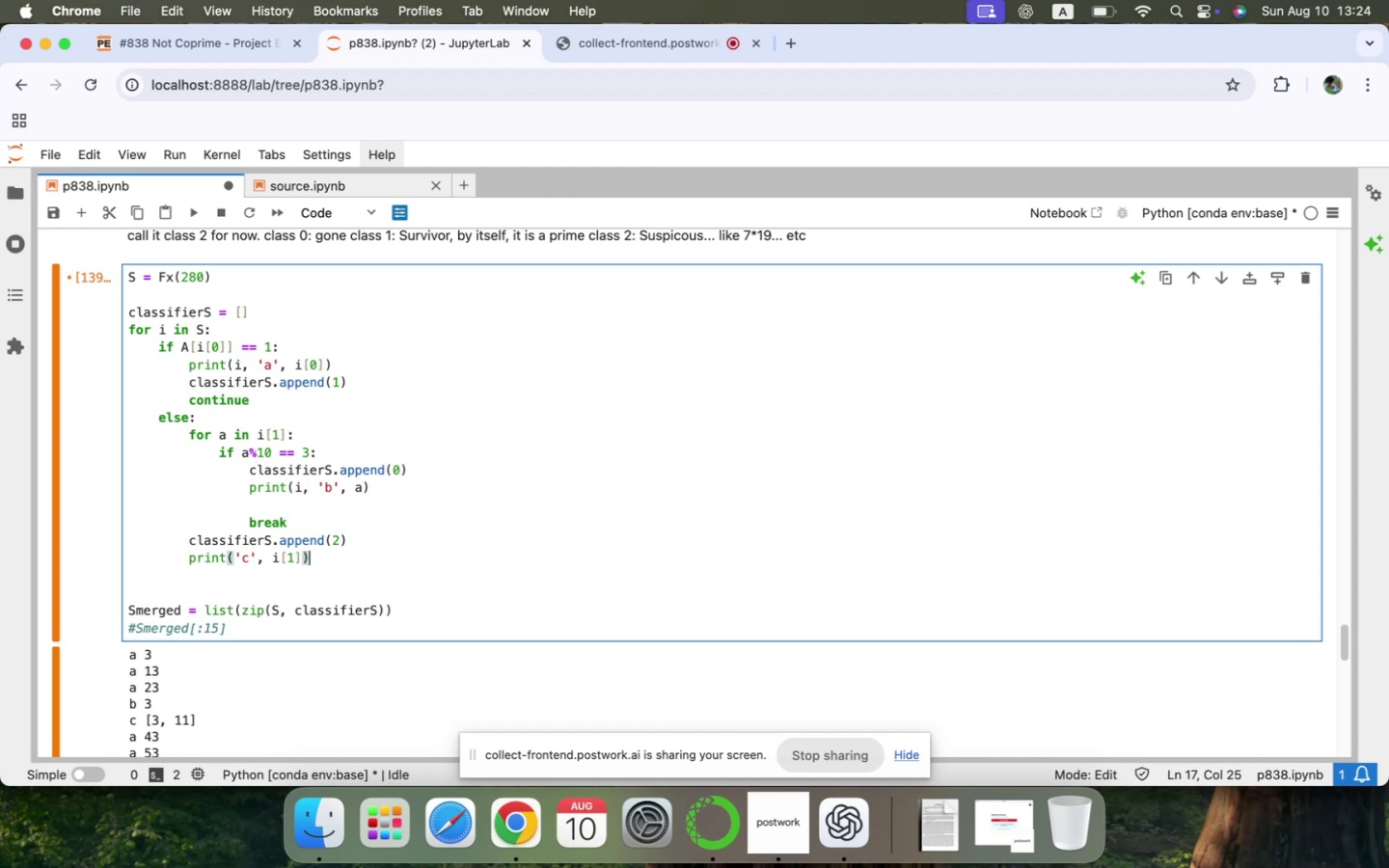 
hold_key(key=ArrowLeft, duration=1.11)
 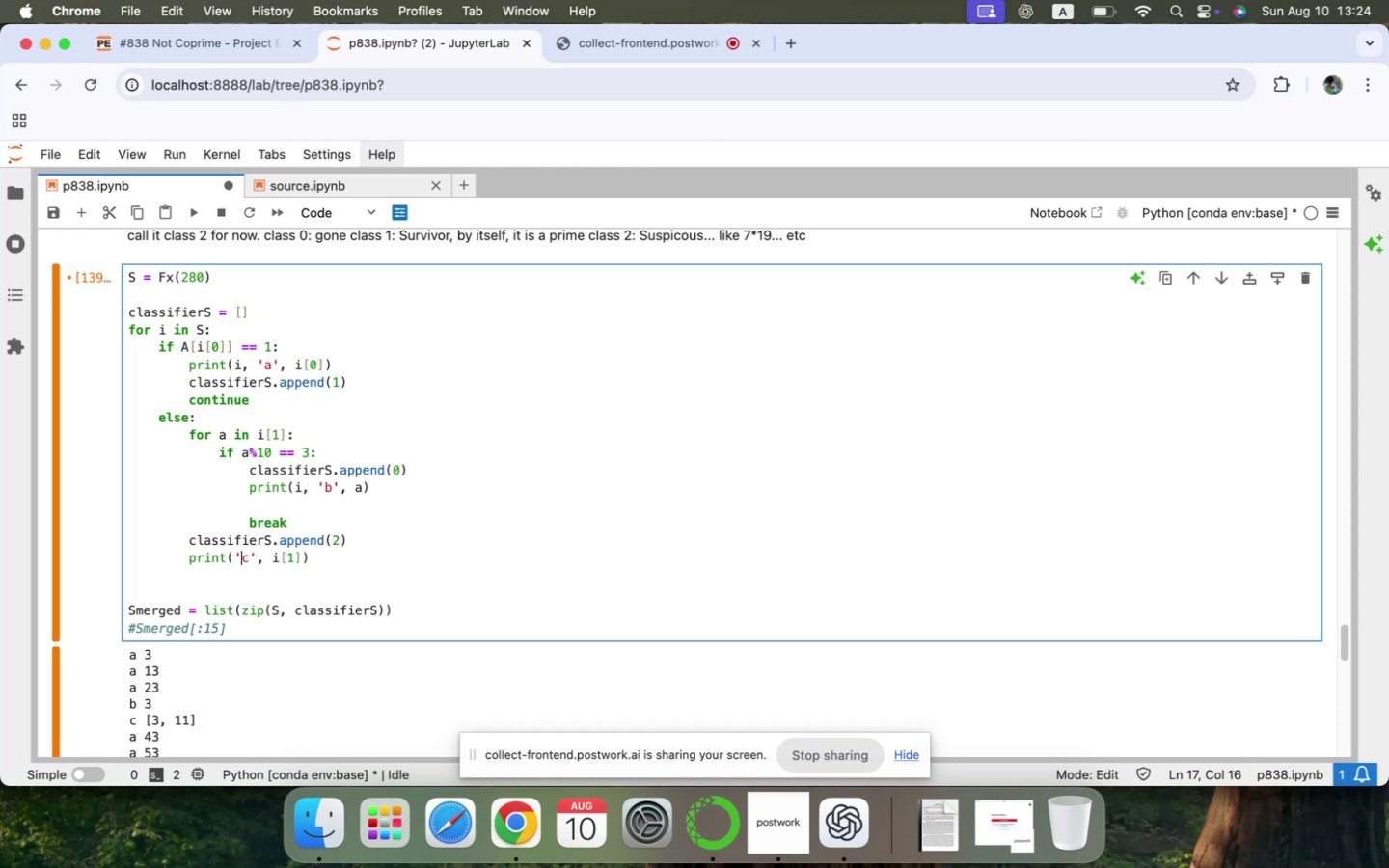 
key(ArrowLeft)
 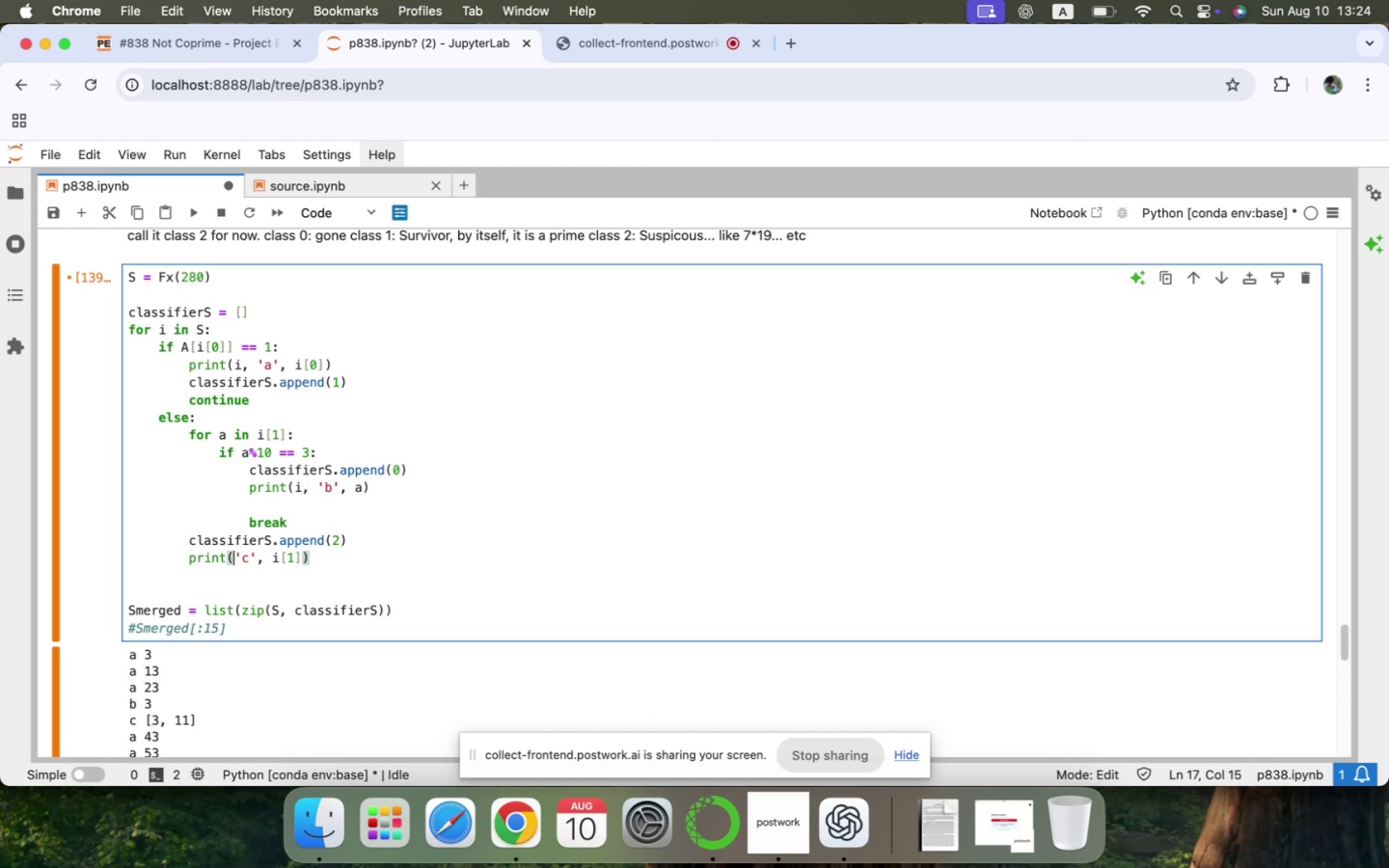 
key(I)
 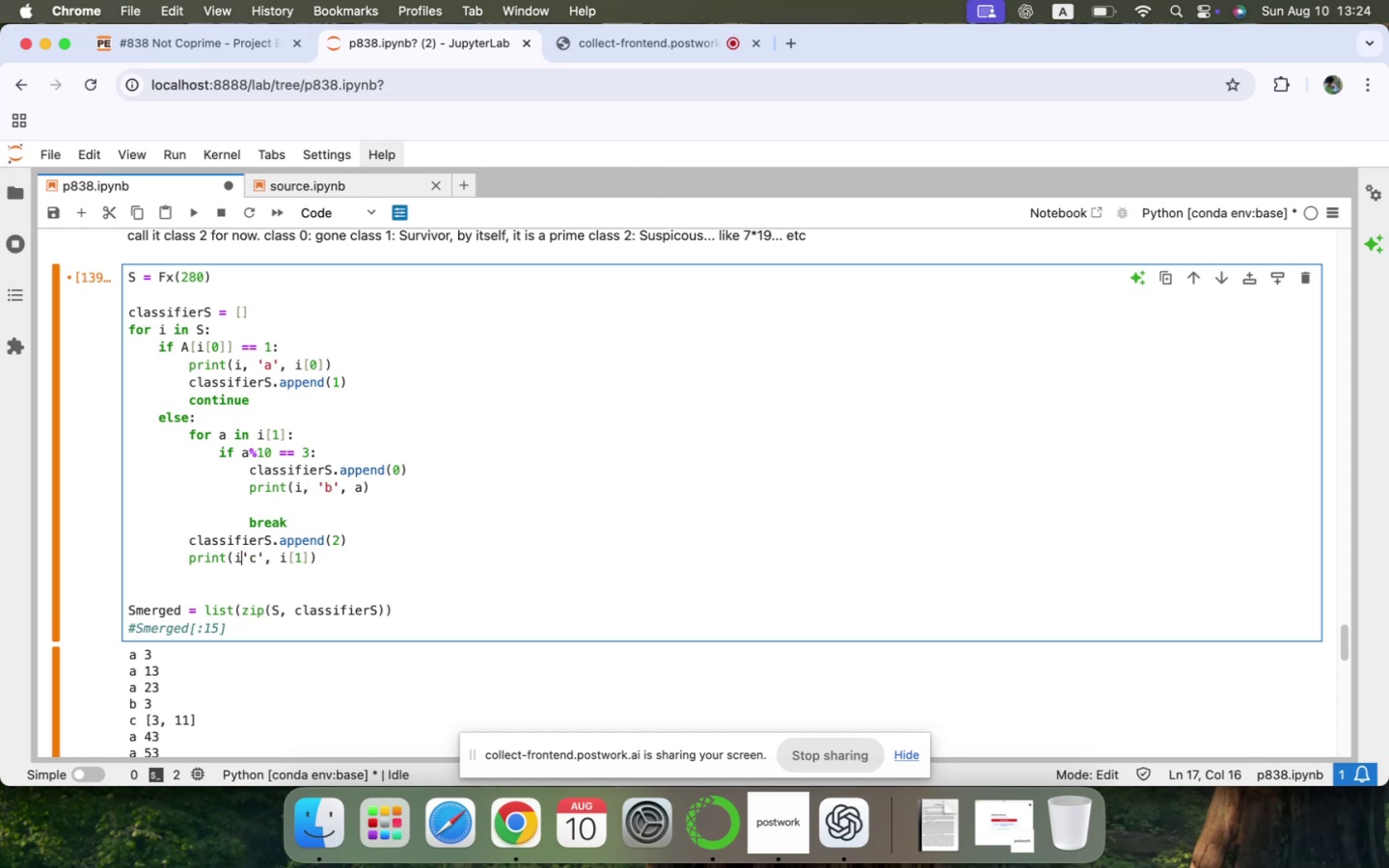 
key(Comma)
 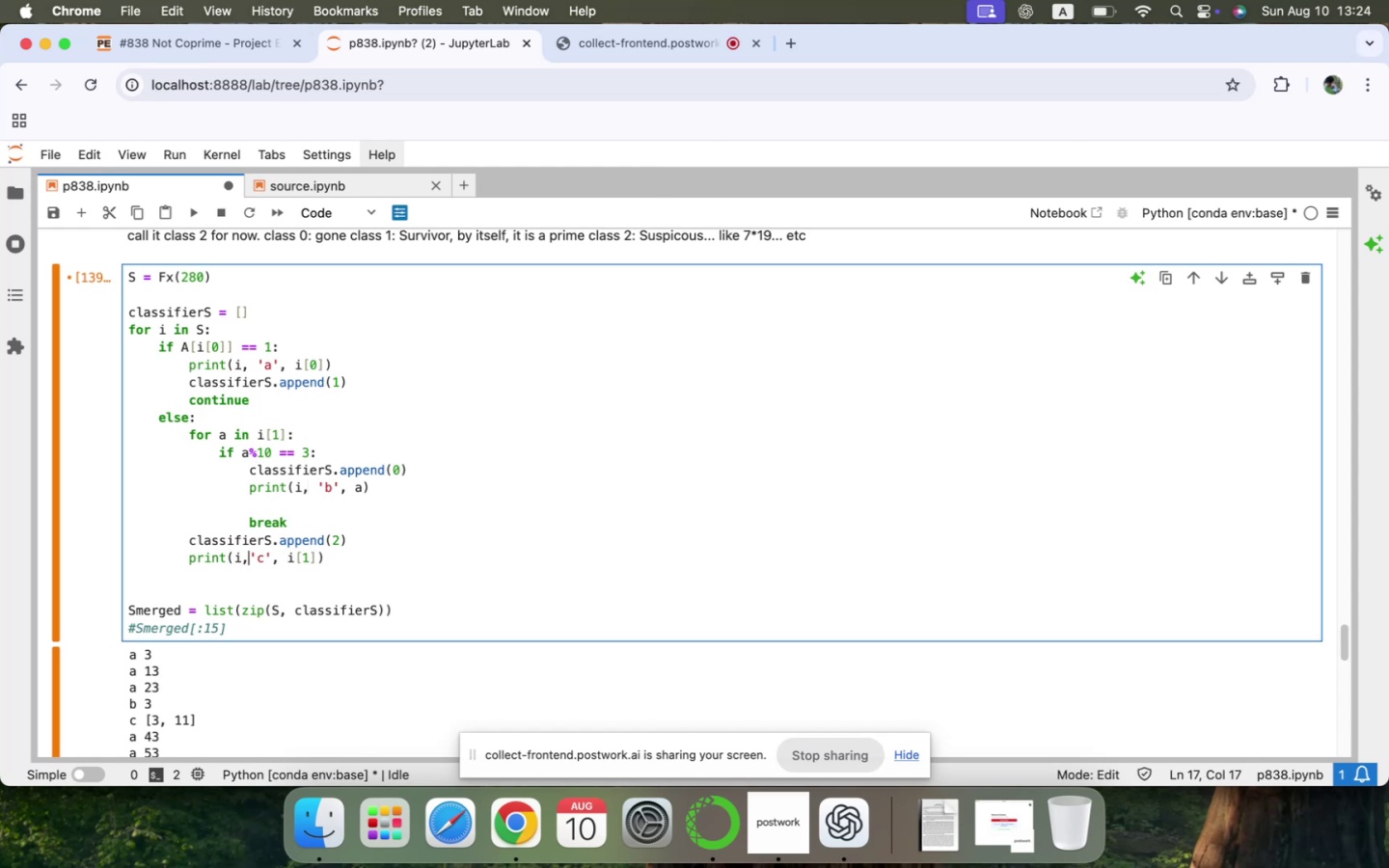 
key(Space)
 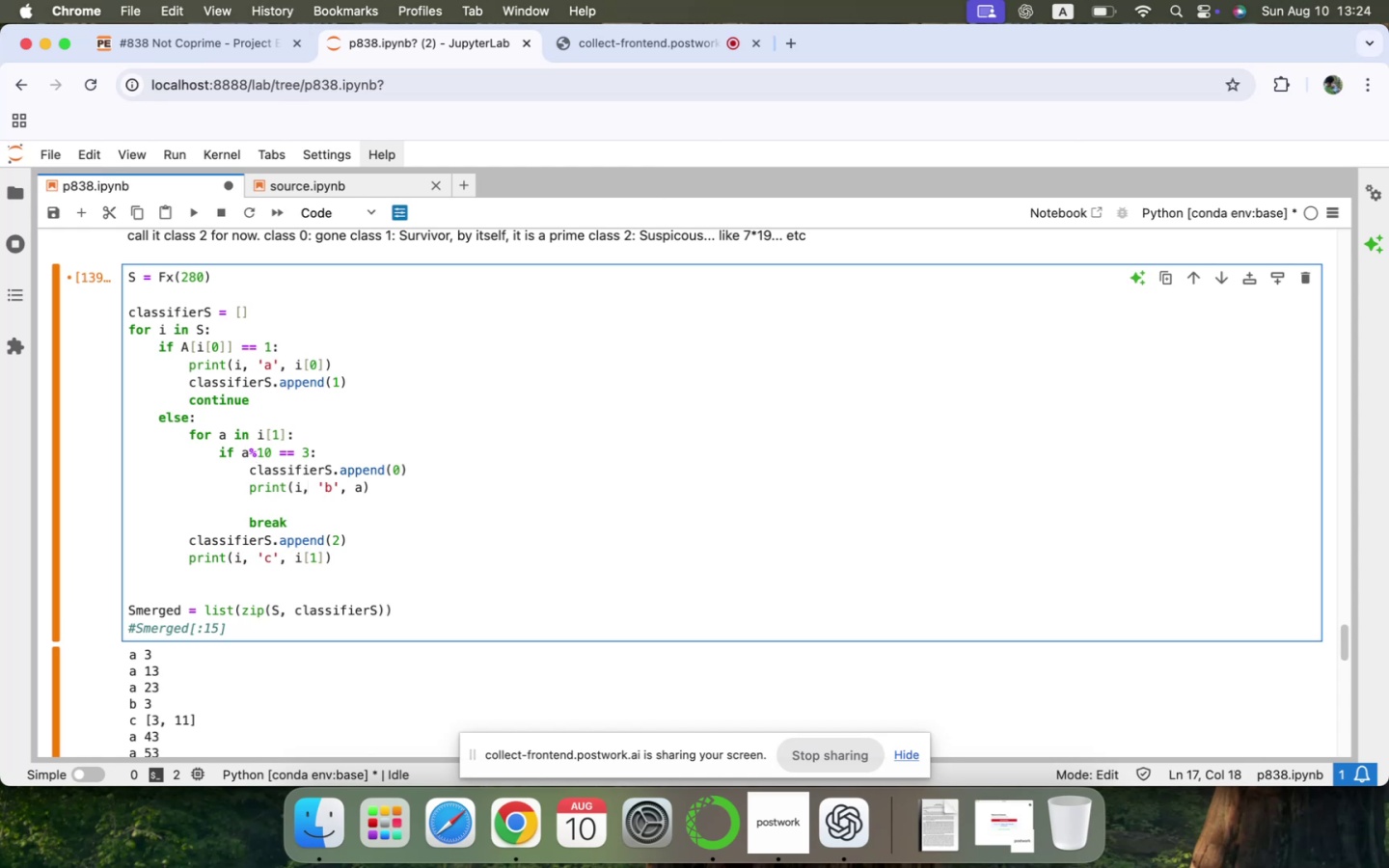 
key(Shift+ShiftLeft)
 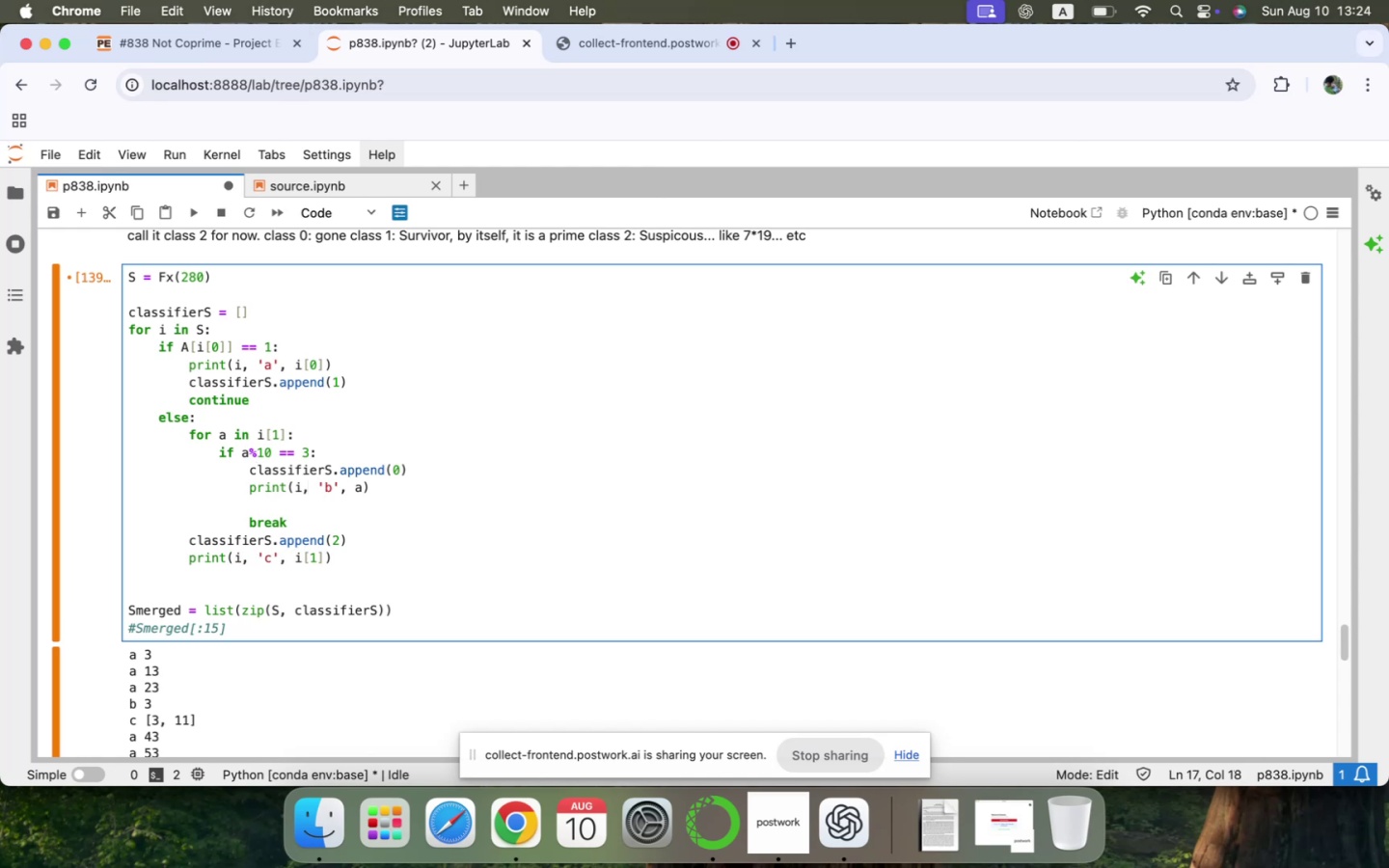 
key(Shift+ShiftLeft)
 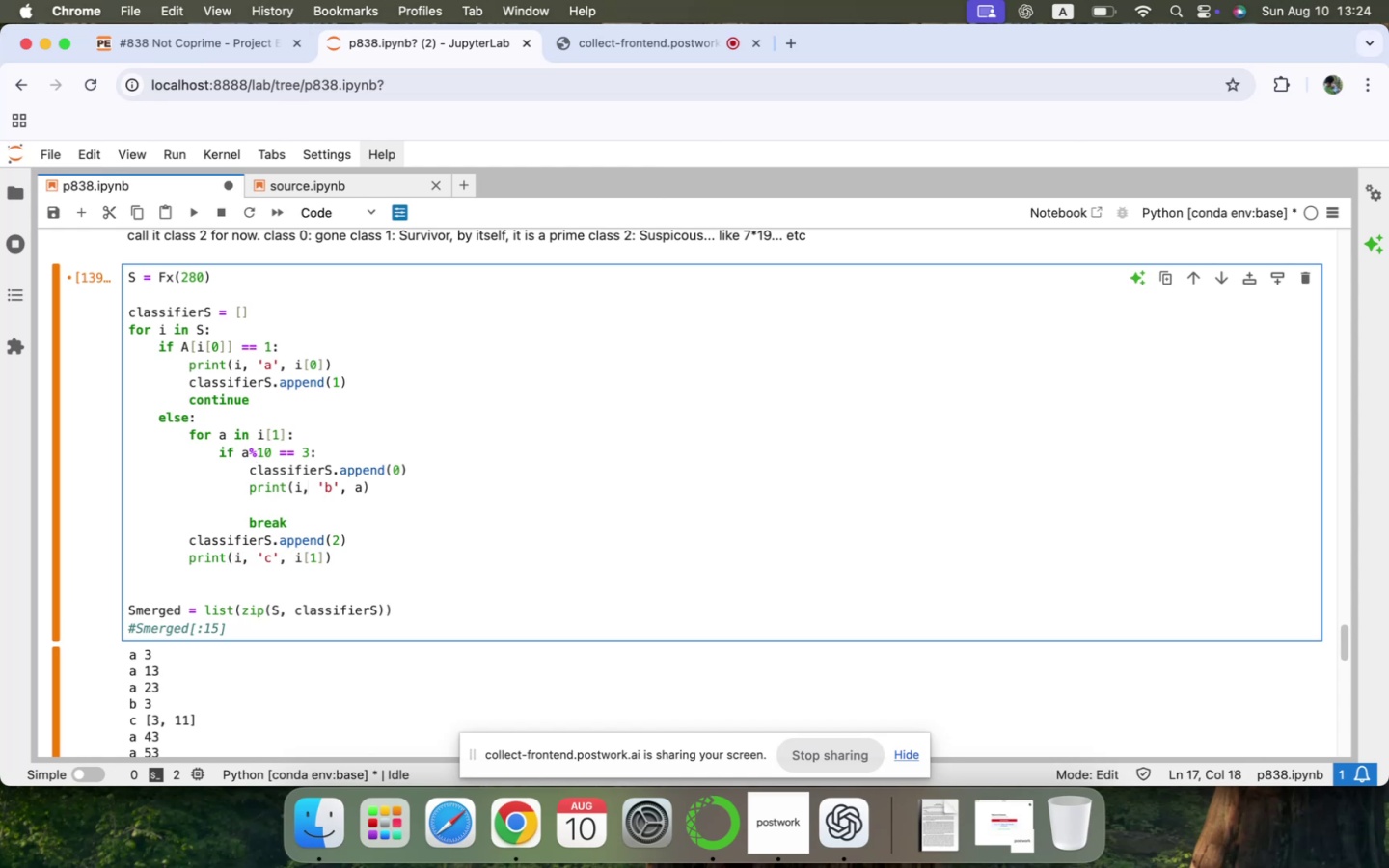 
key(Shift+Enter)
 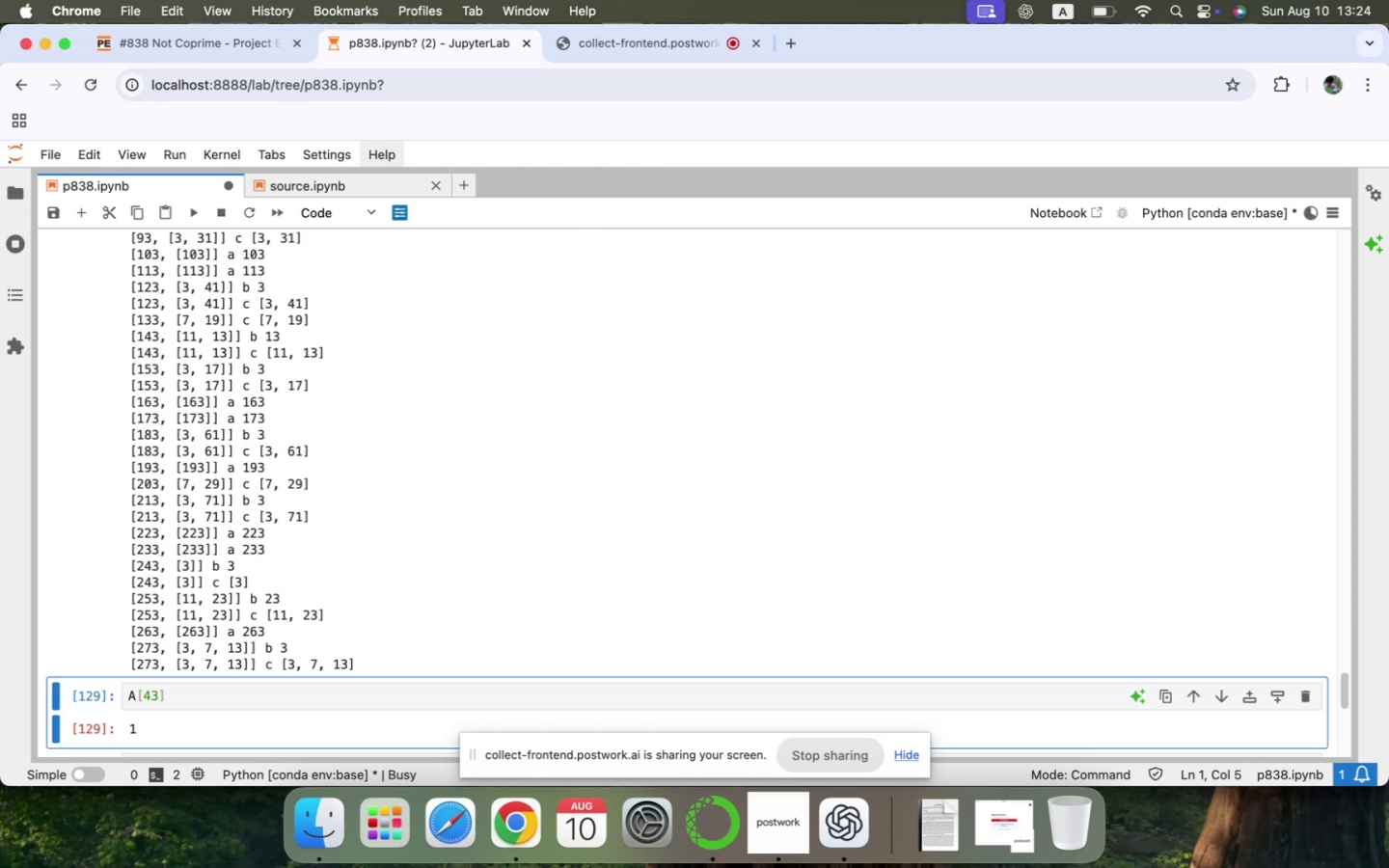 
scroll: coordinate [330, 529], scroll_direction: up, amount: 38.0
 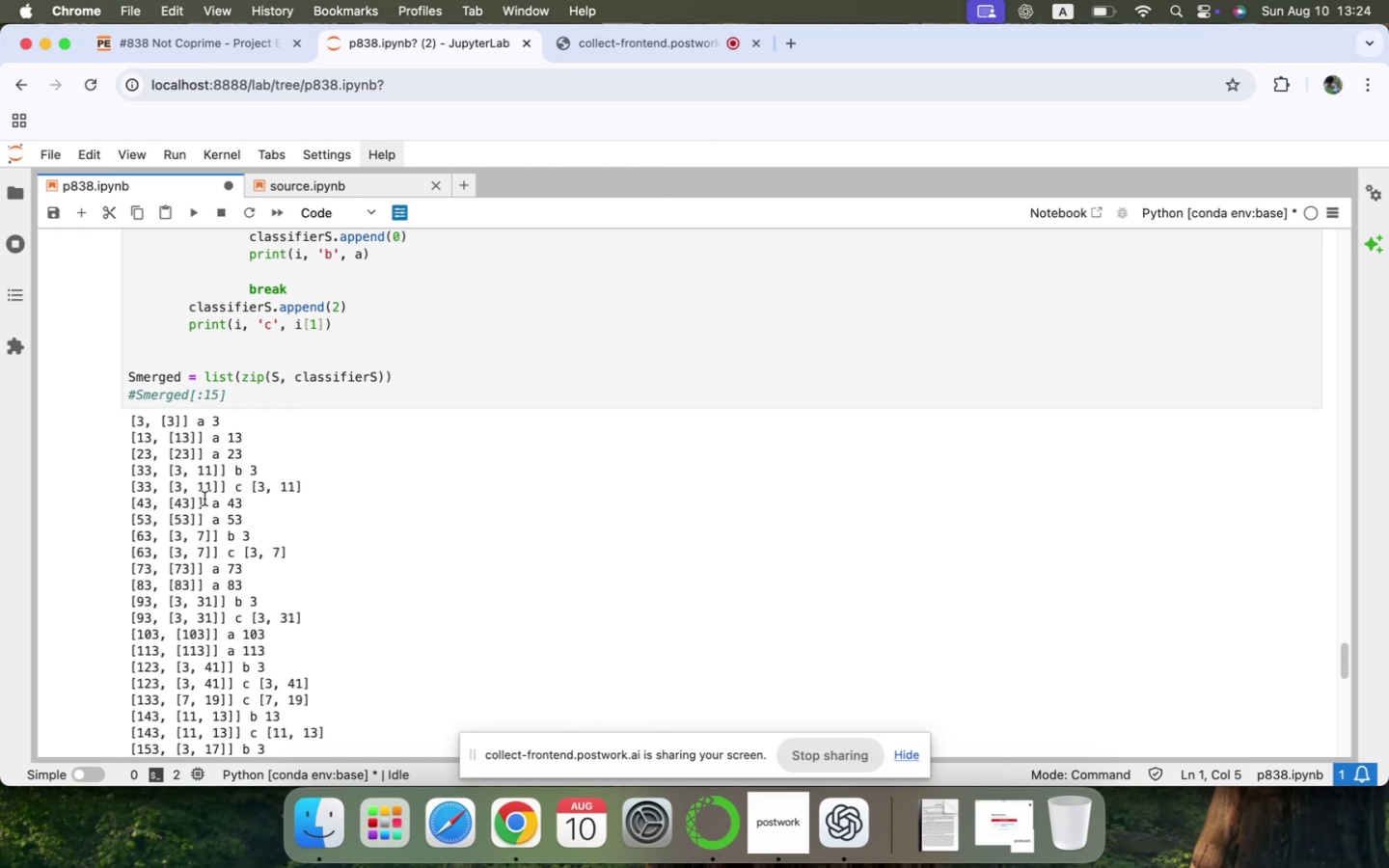 
wait(7.1)
 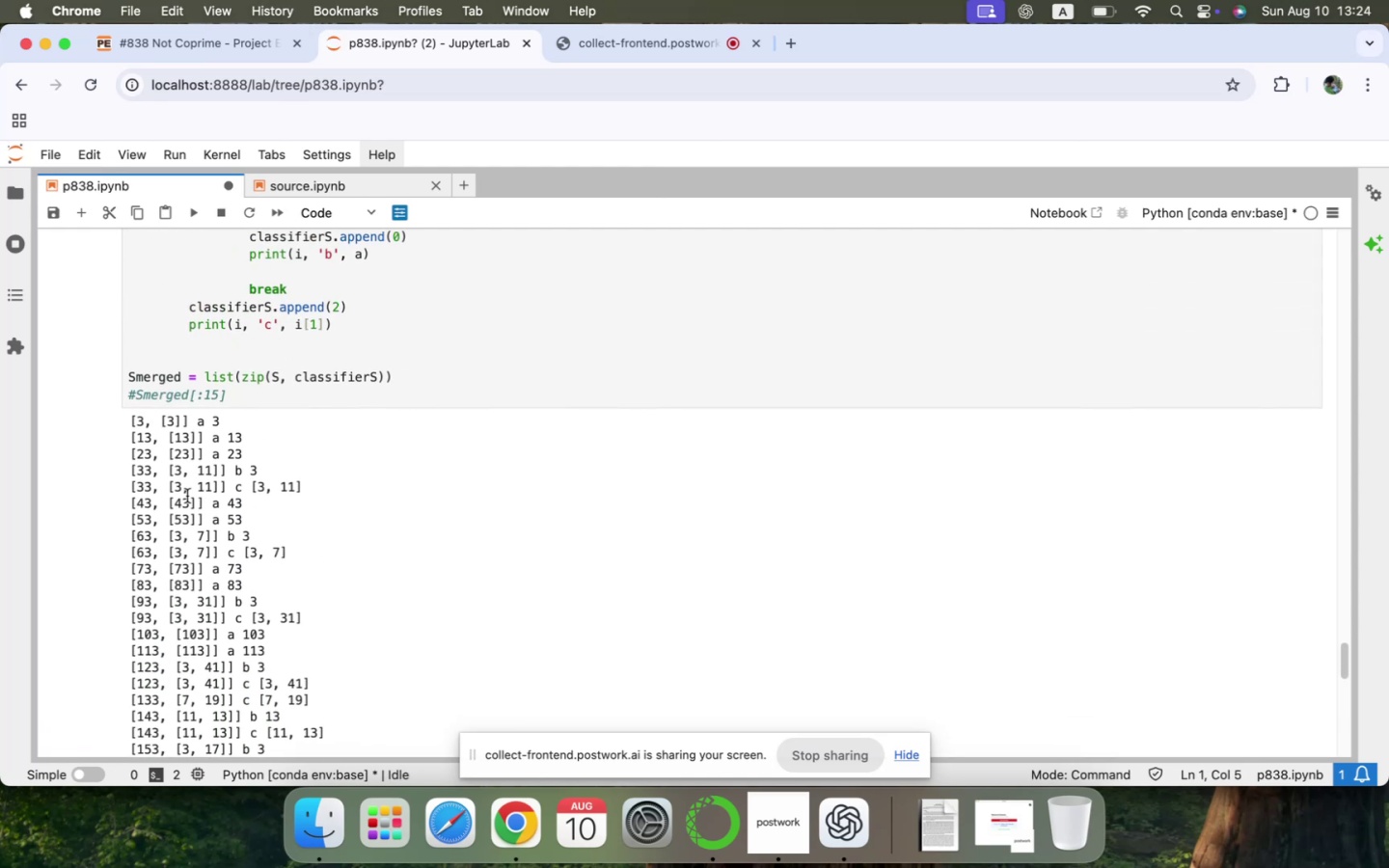 
scroll: coordinate [204, 499], scroll_direction: up, amount: 37.0
 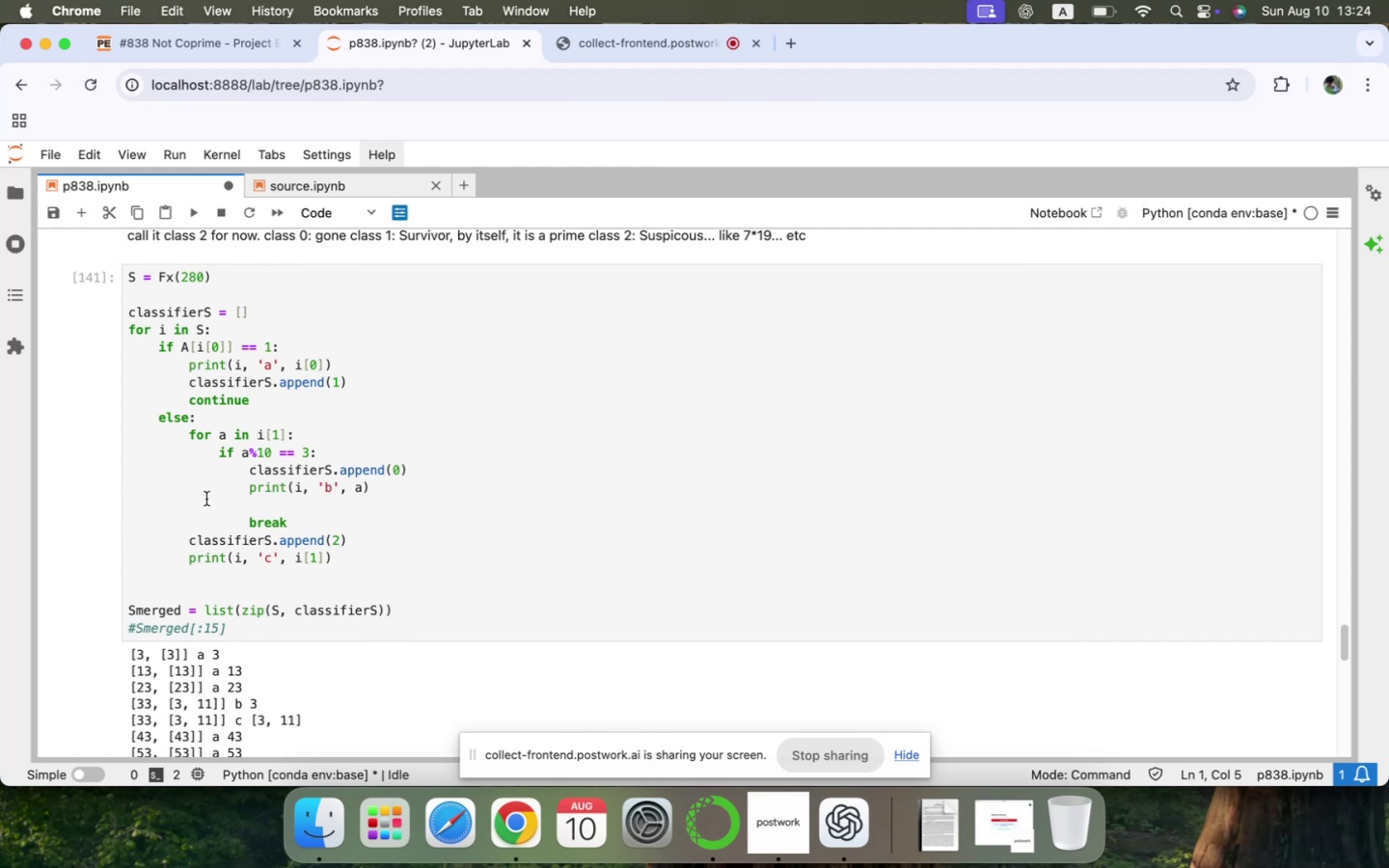 
wait(5.52)
 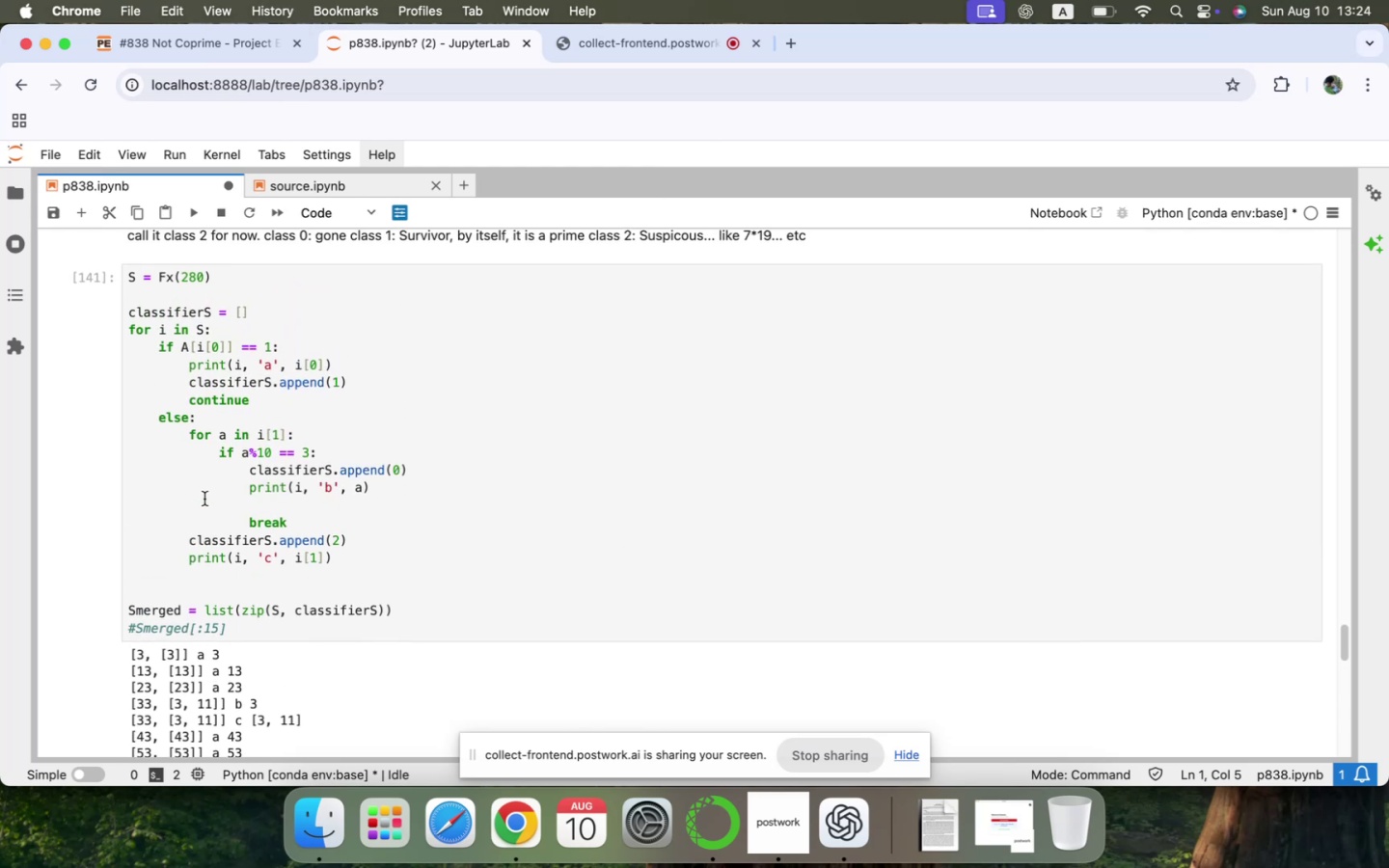 
key(Backspace)
 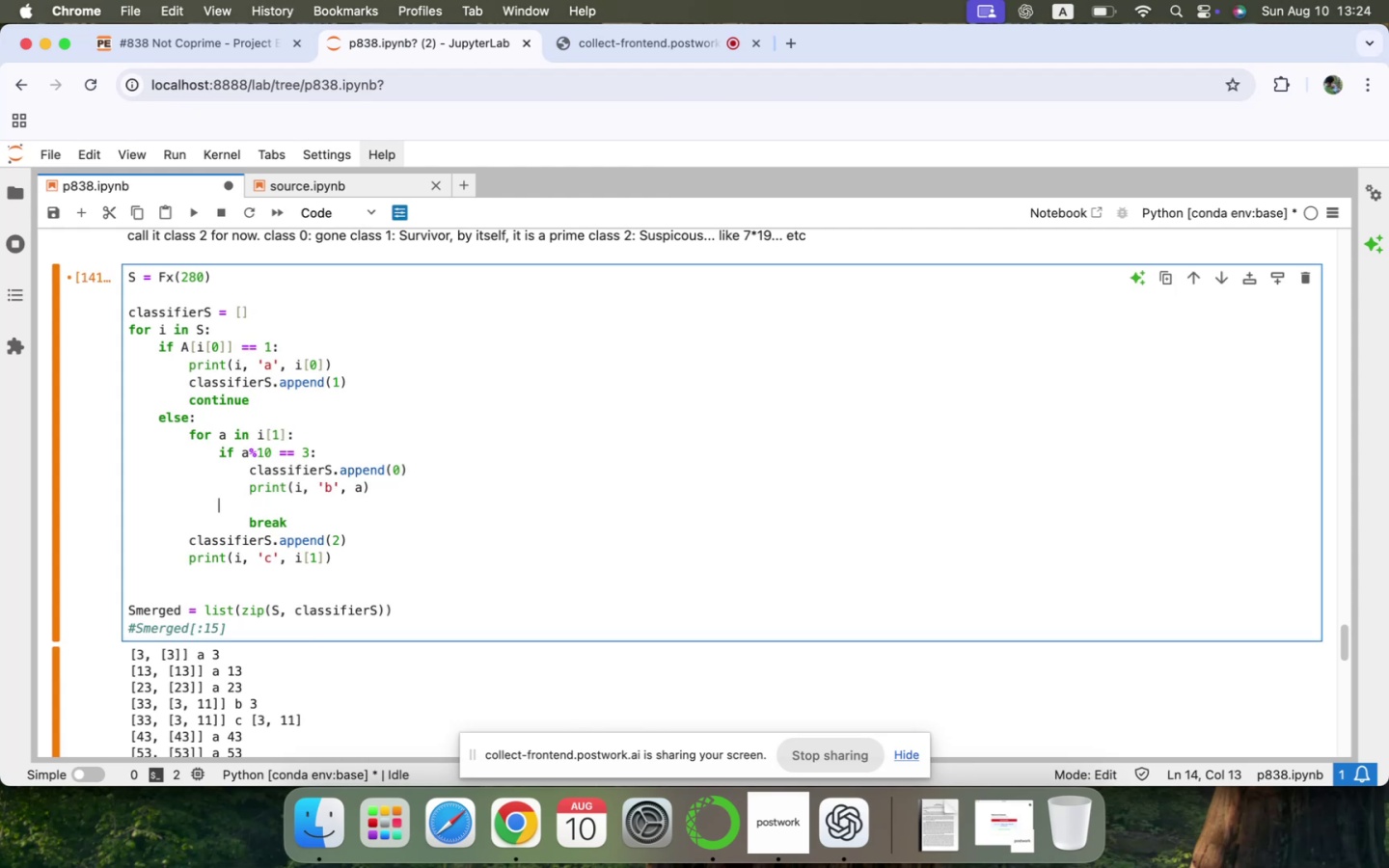 
key(Backspace)
 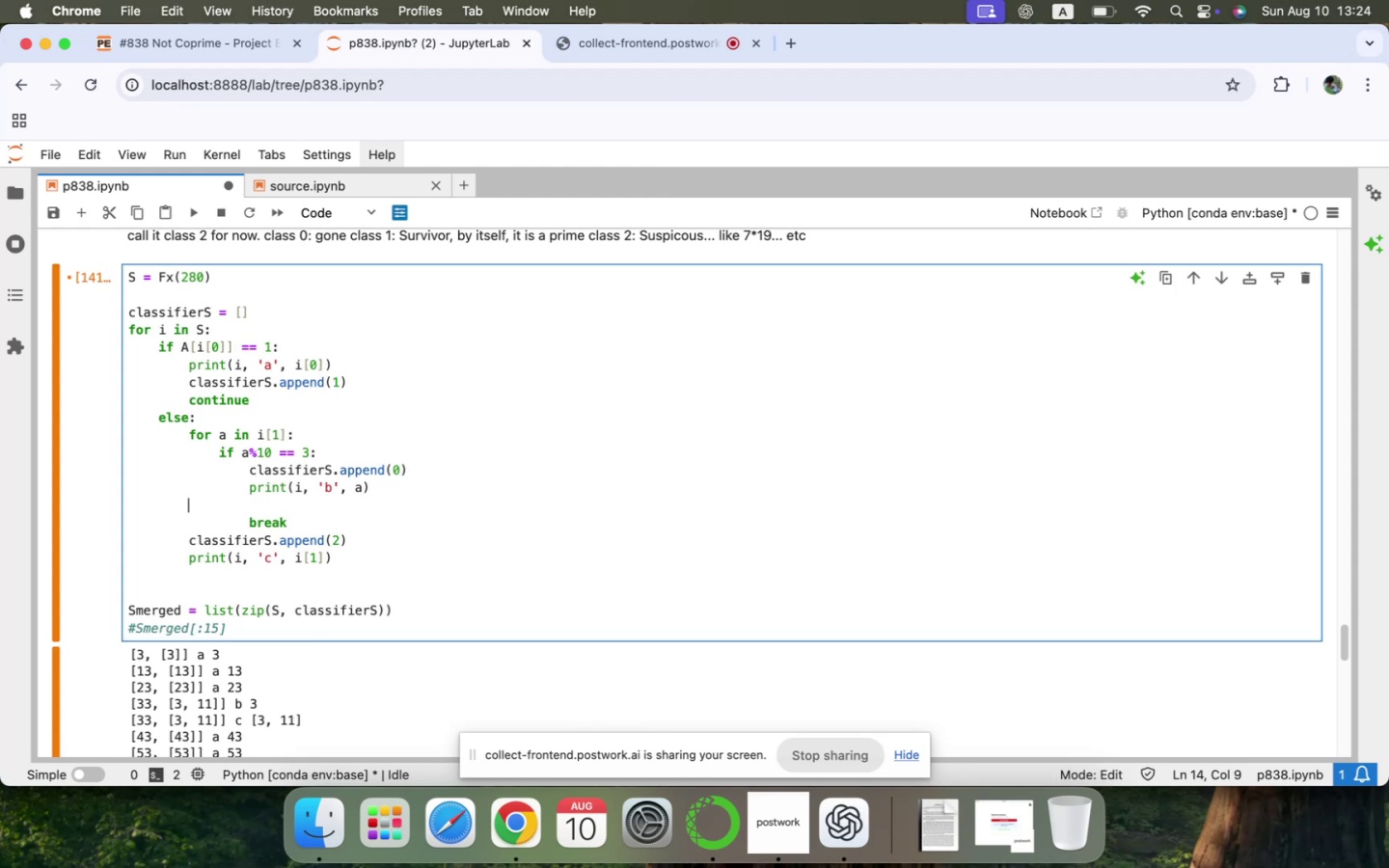 
key(Backspace)
 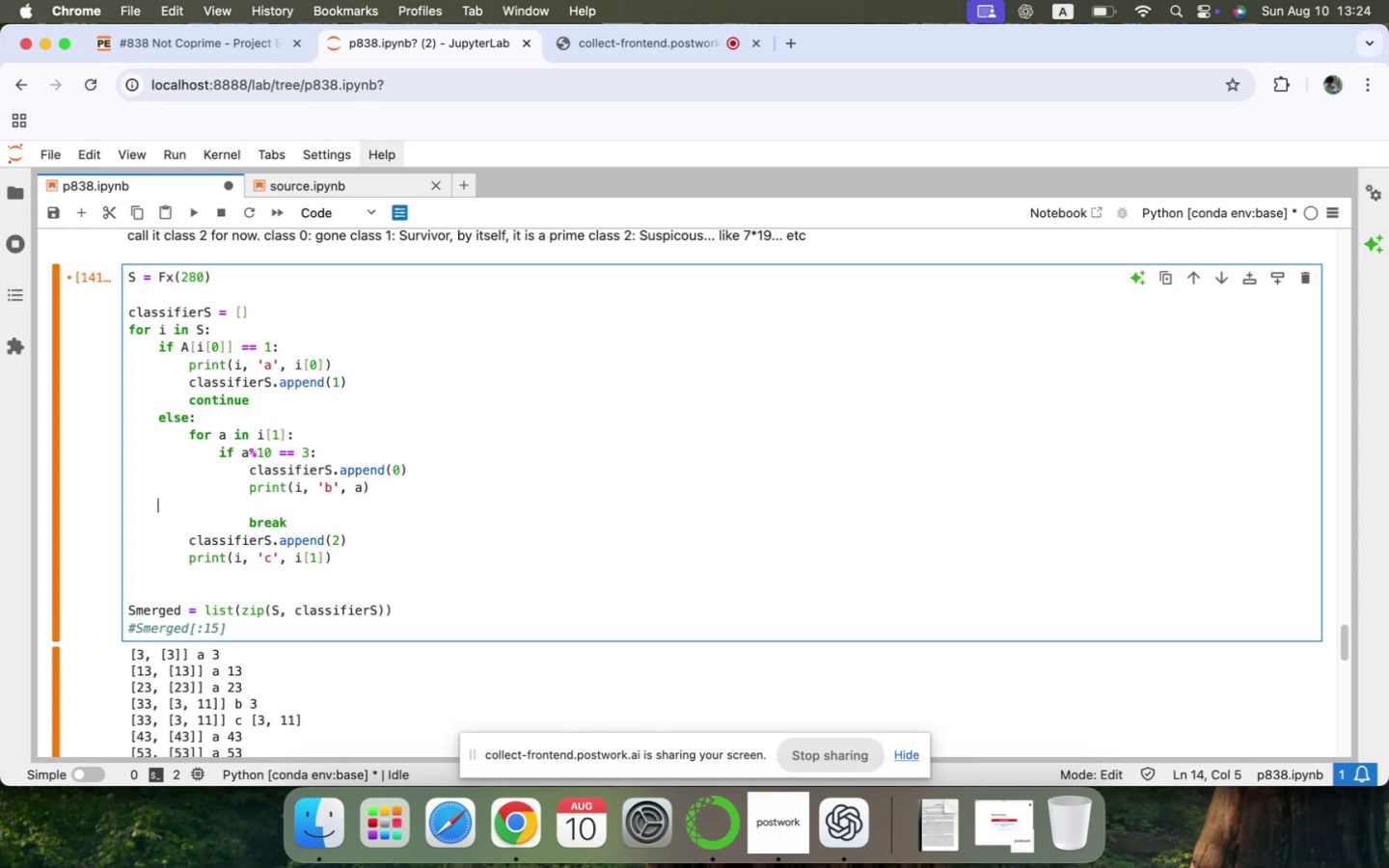 
key(Backspace)
 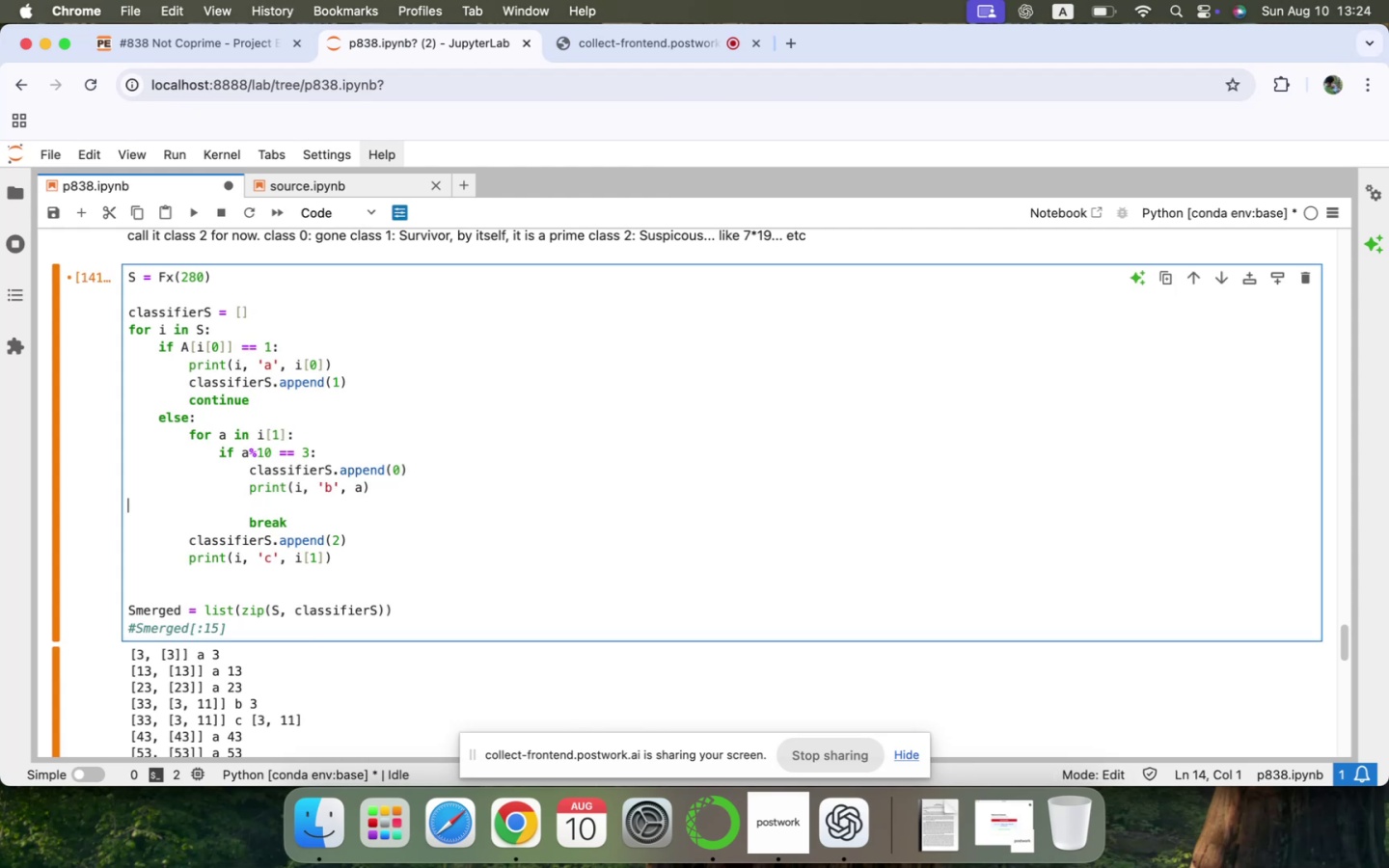 
key(Backspace)
 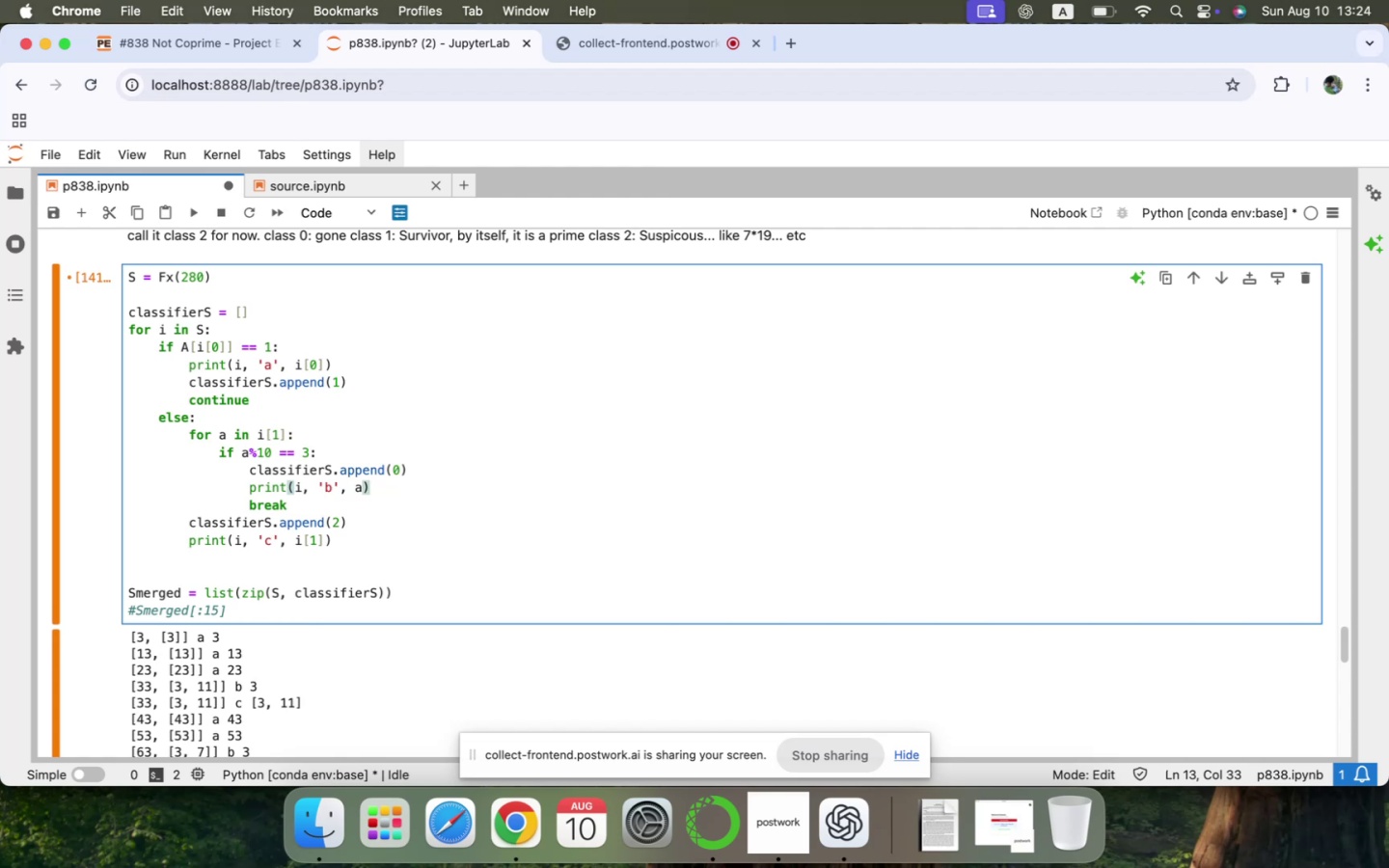 
wait(9.73)
 